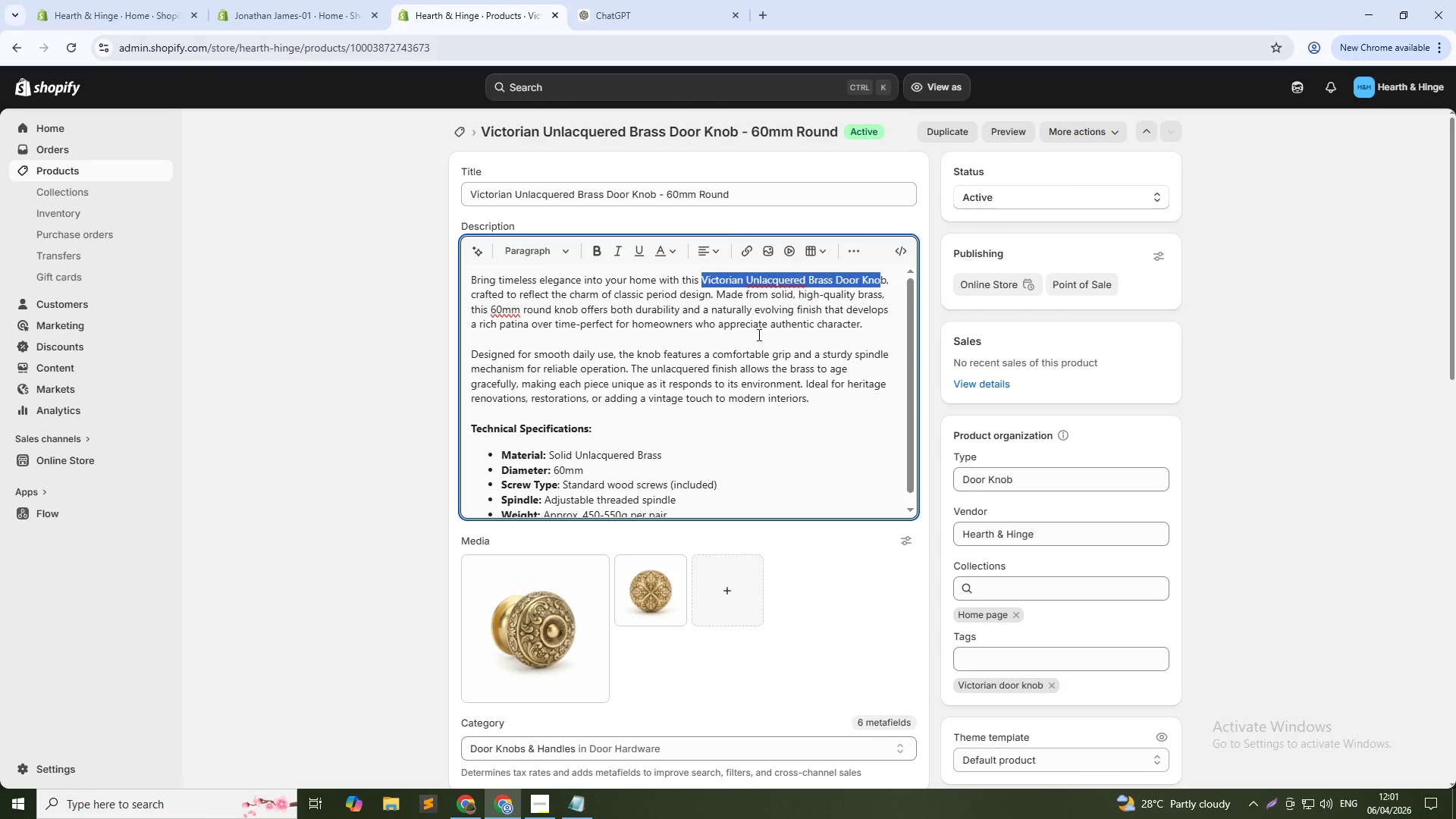 
key(Shift+ArrowRight)
 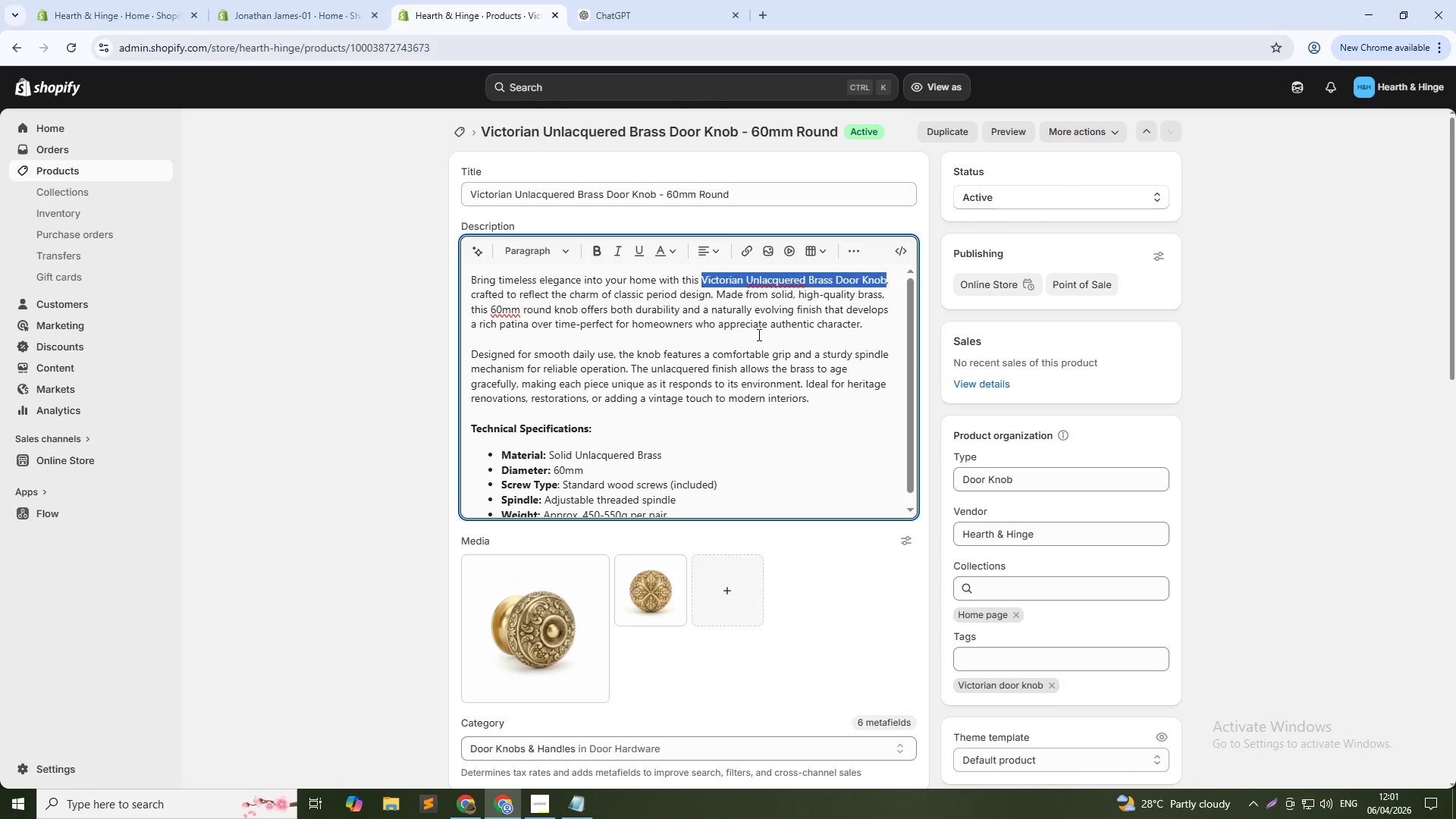 
key(Shift+ArrowRight)
 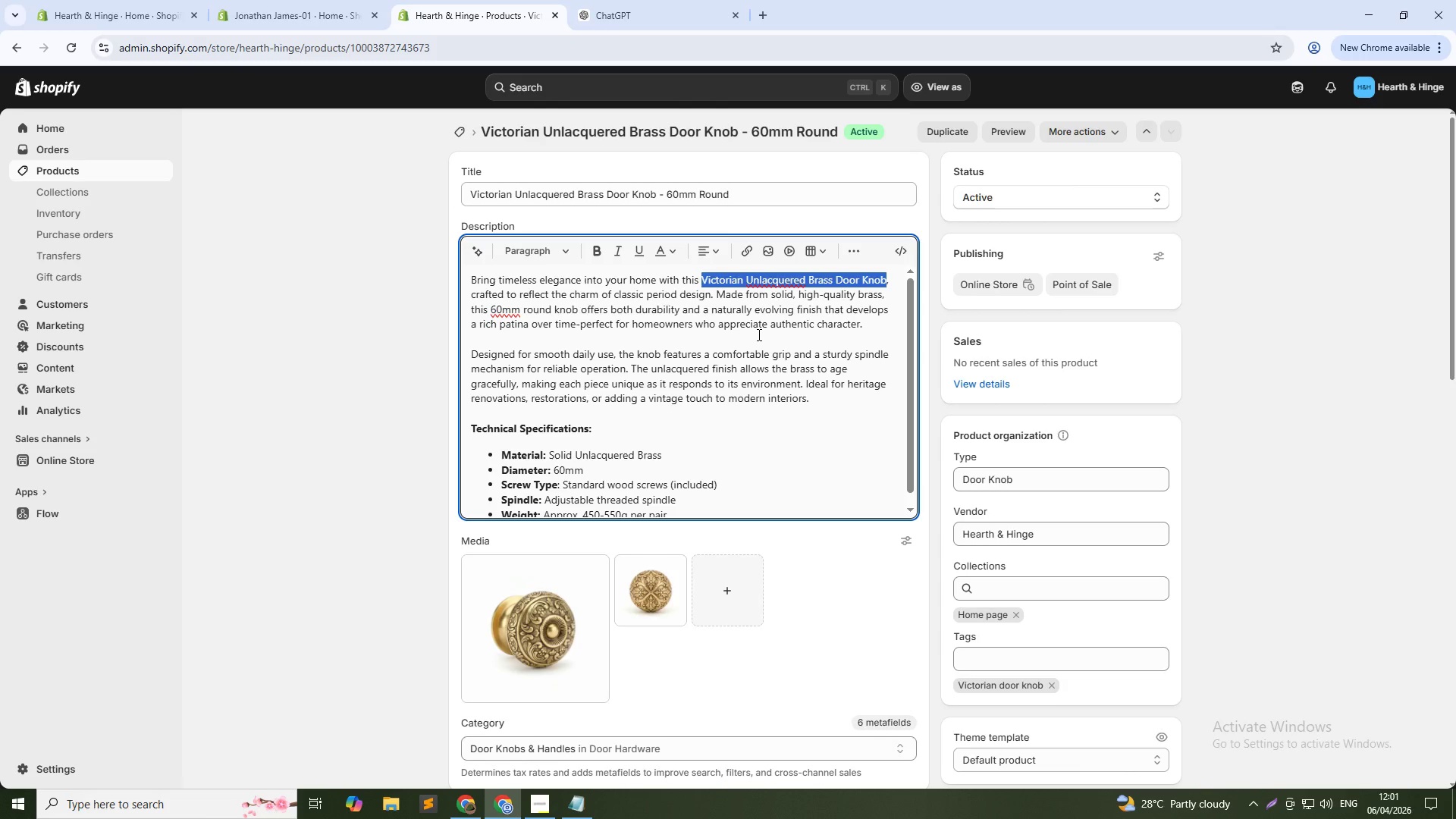 
key(Control+B)
 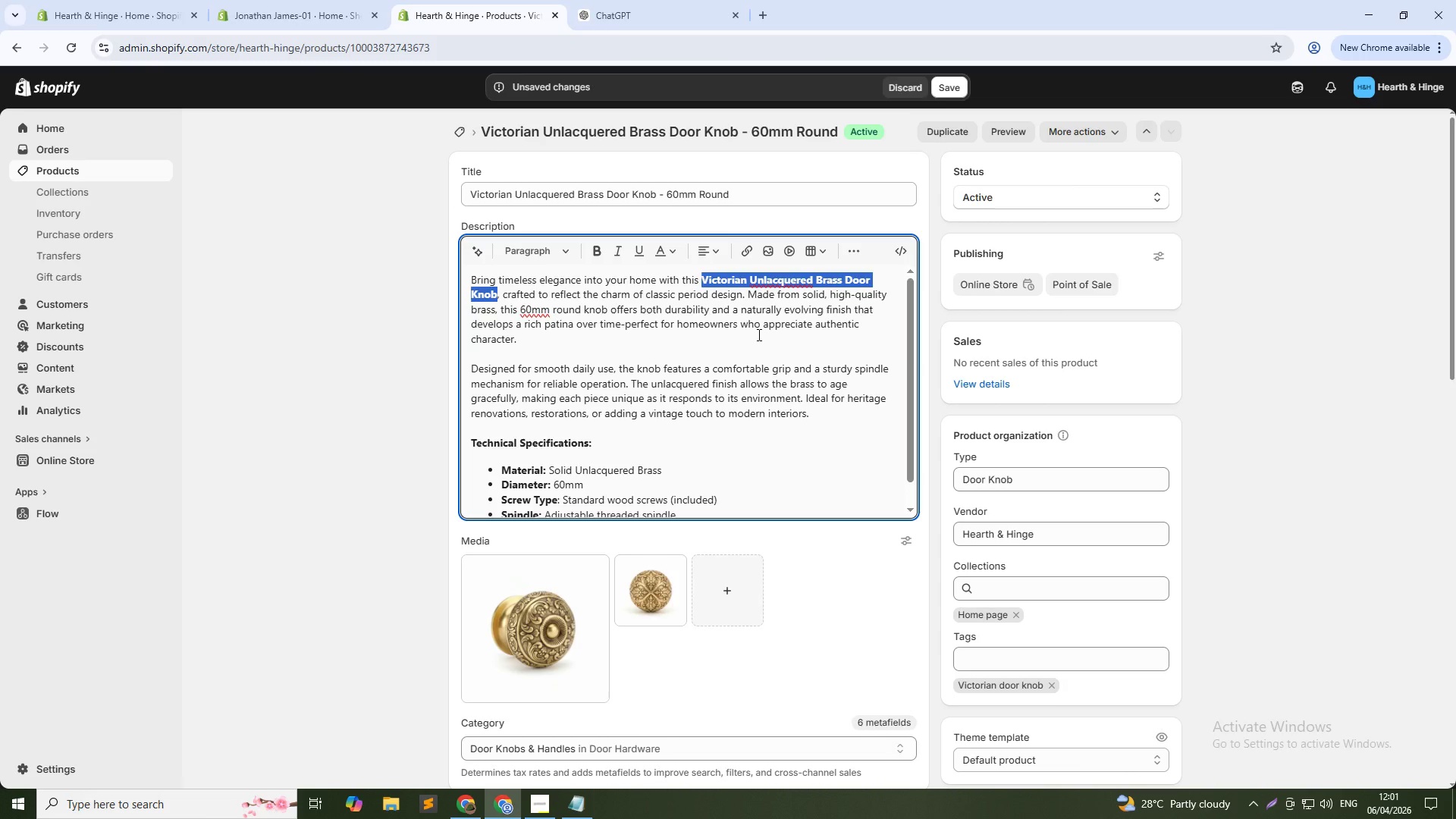 
wait(9.23)
 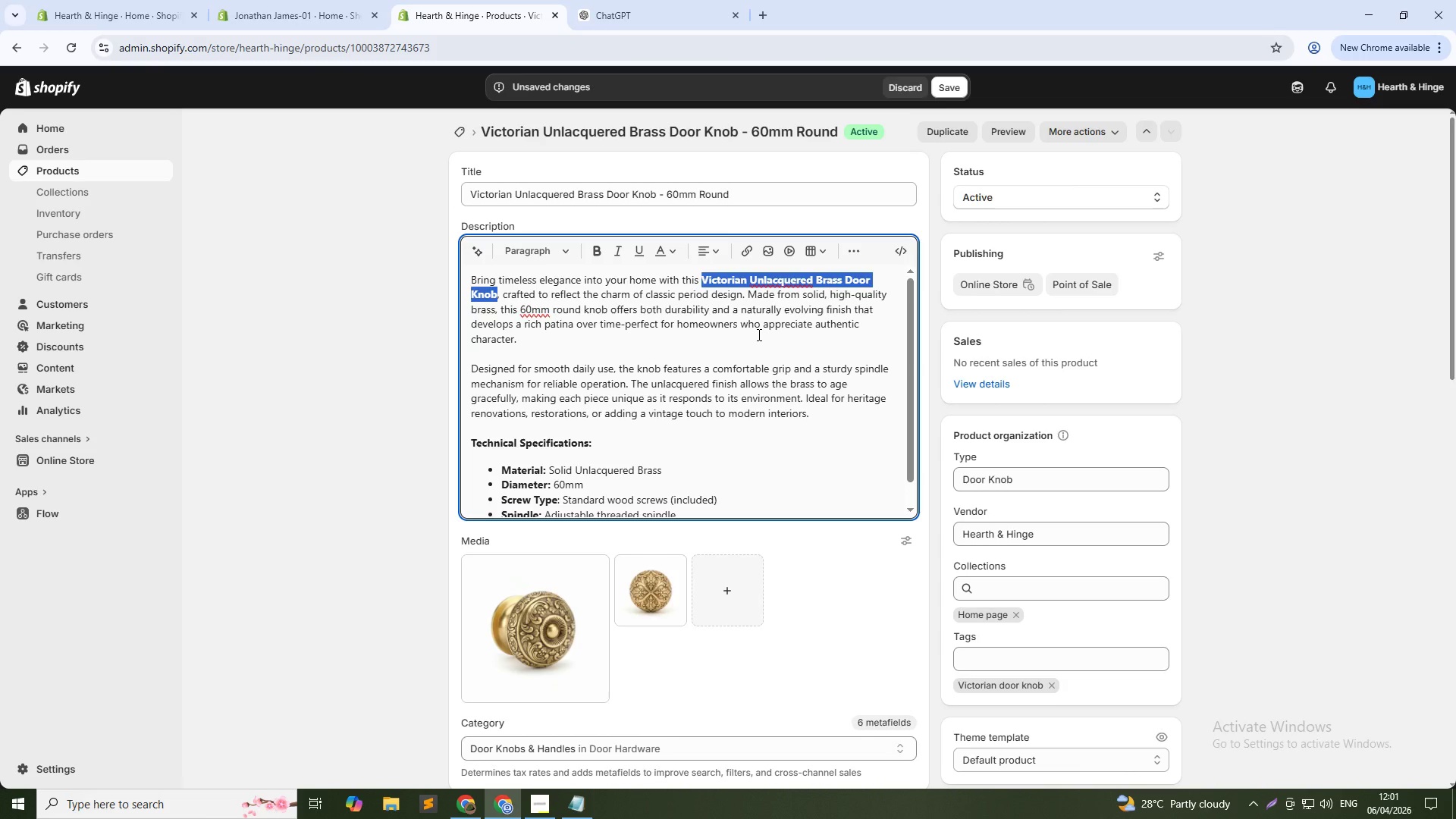 
left_click([950, 86])
 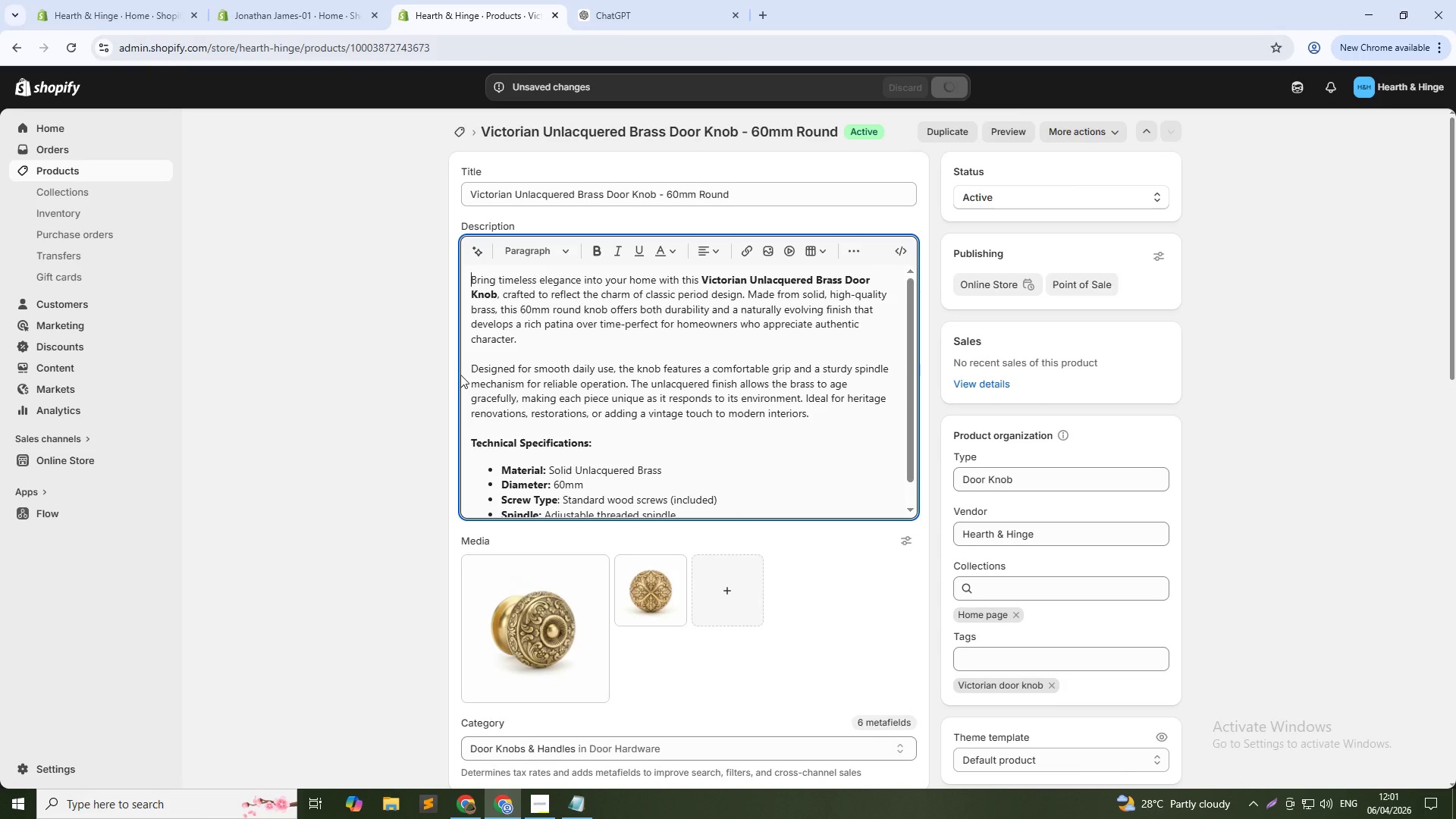 
wait(10.12)
 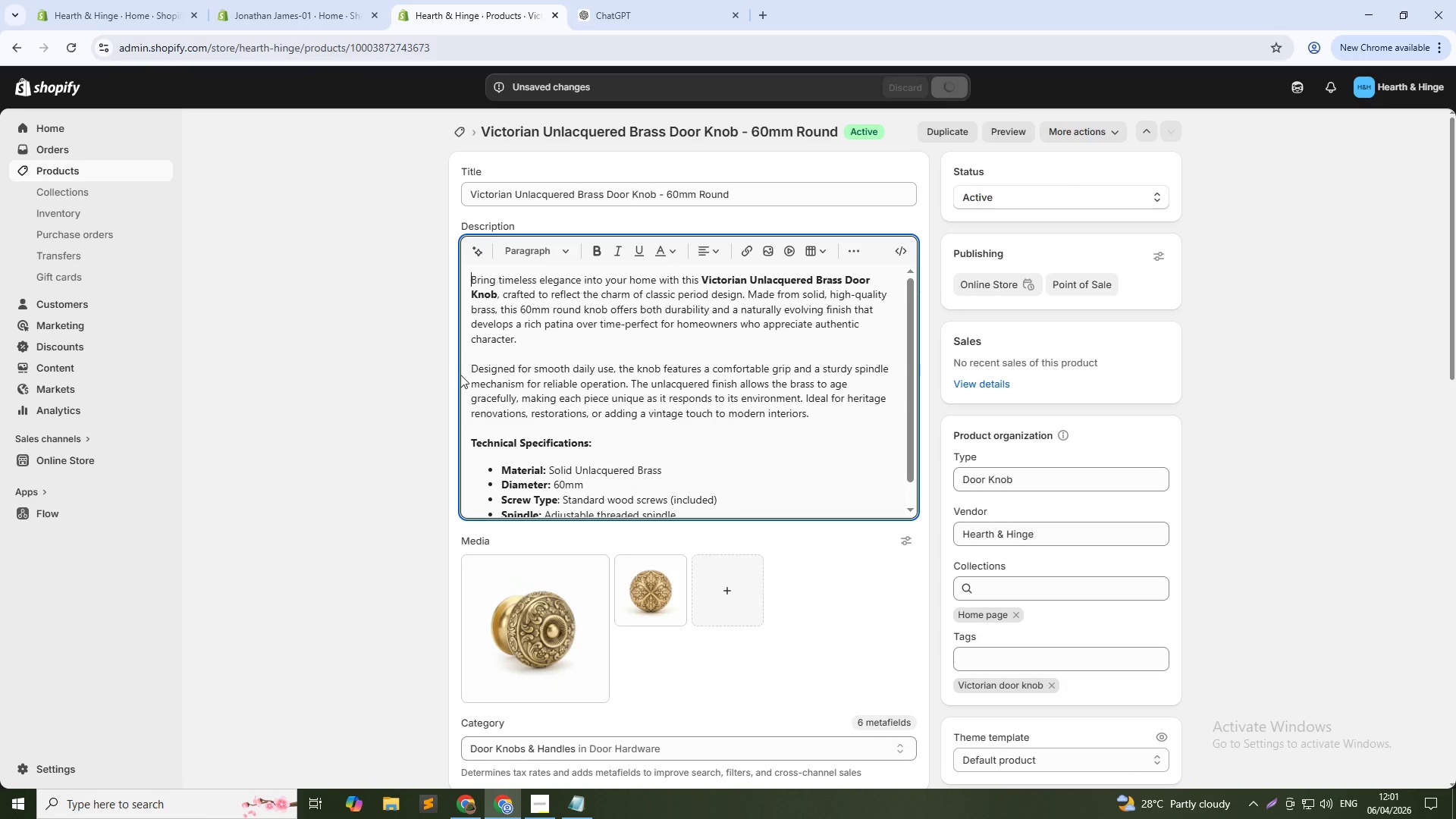 
left_click([467, 124])
 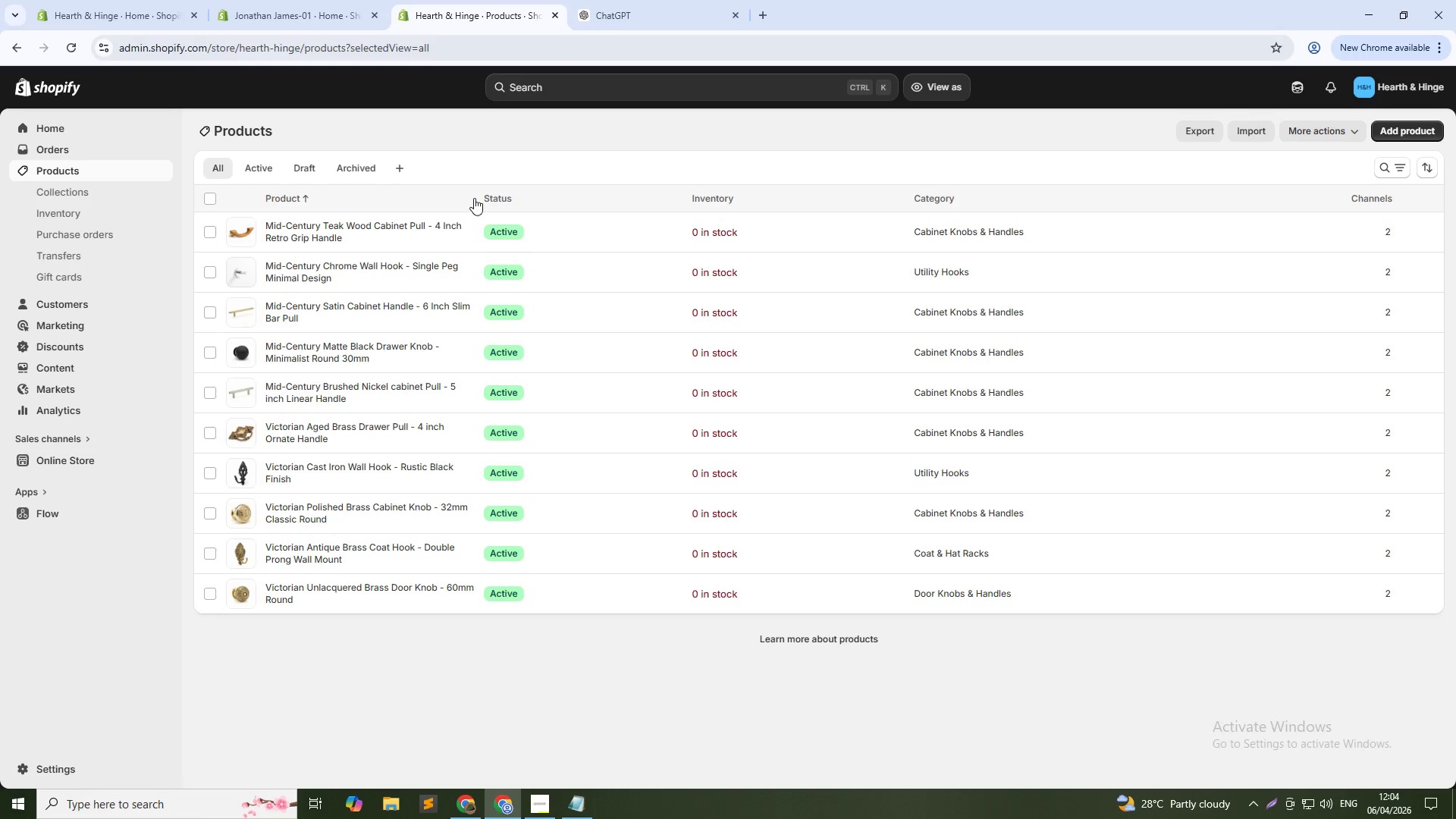 
wait(153.39)
 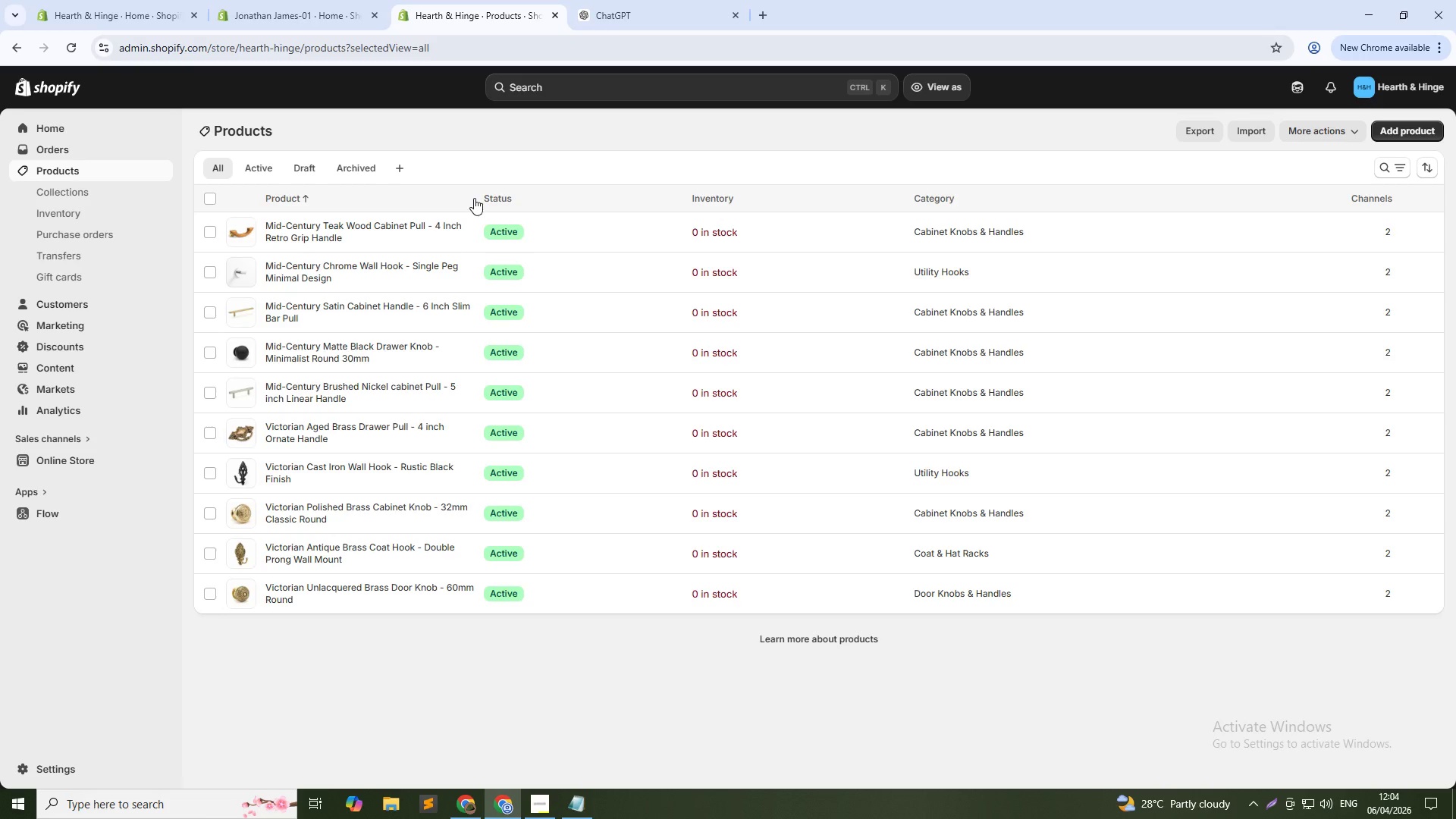 
scroll: coordinate [411, 184], scroll_direction: down, amount: 2.0
 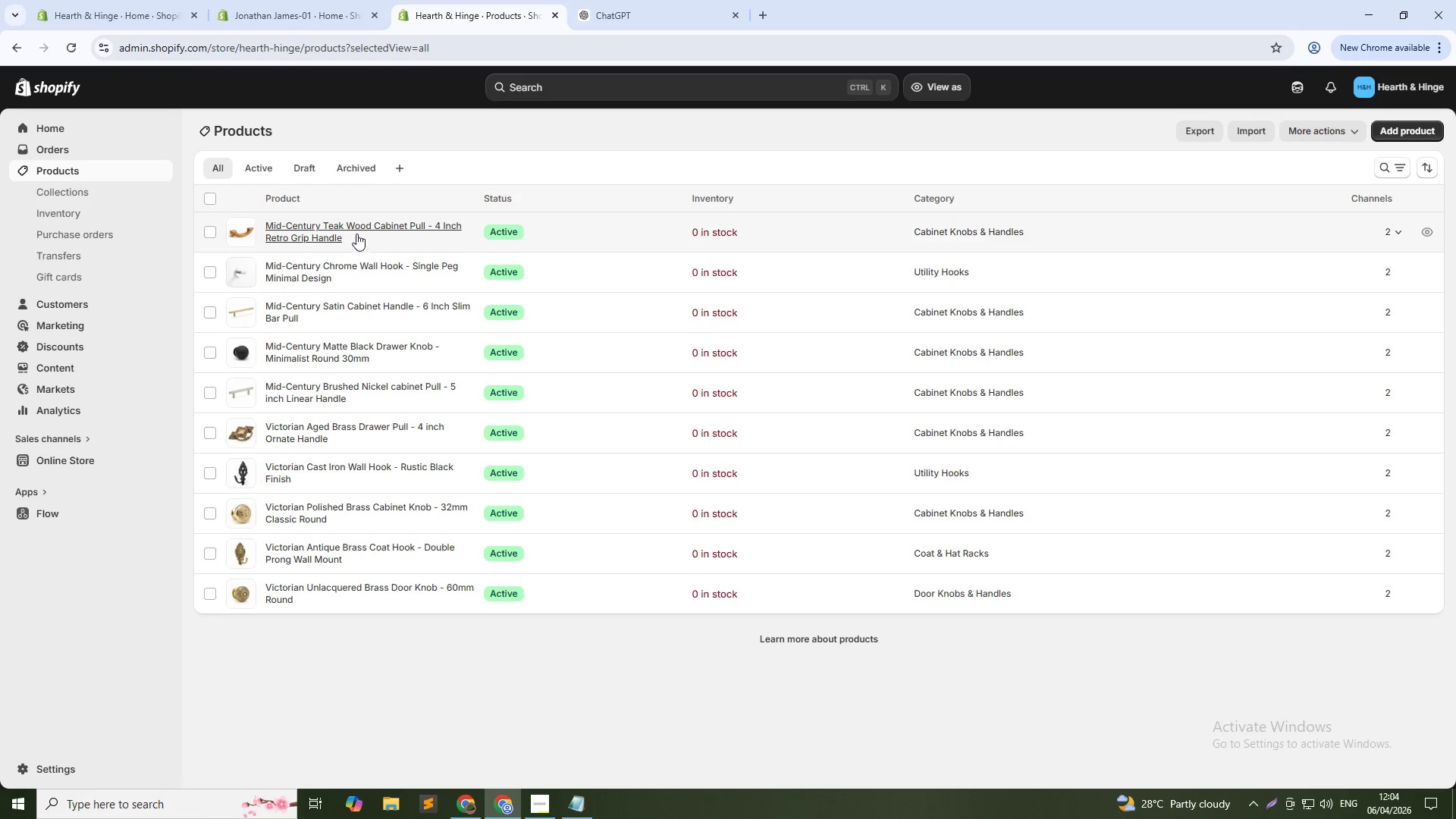 
left_click([356, 233])
 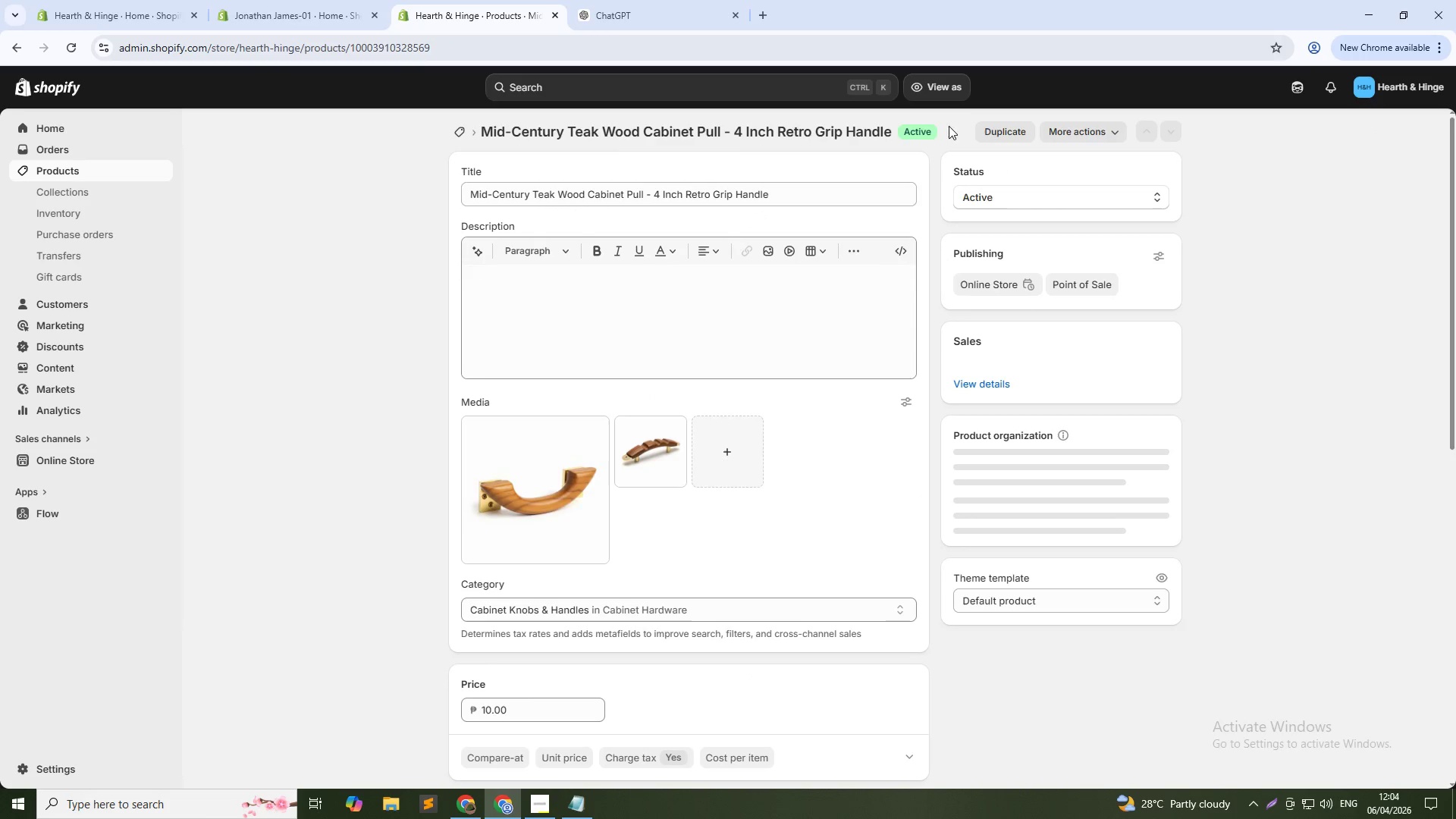 
wait(5.31)
 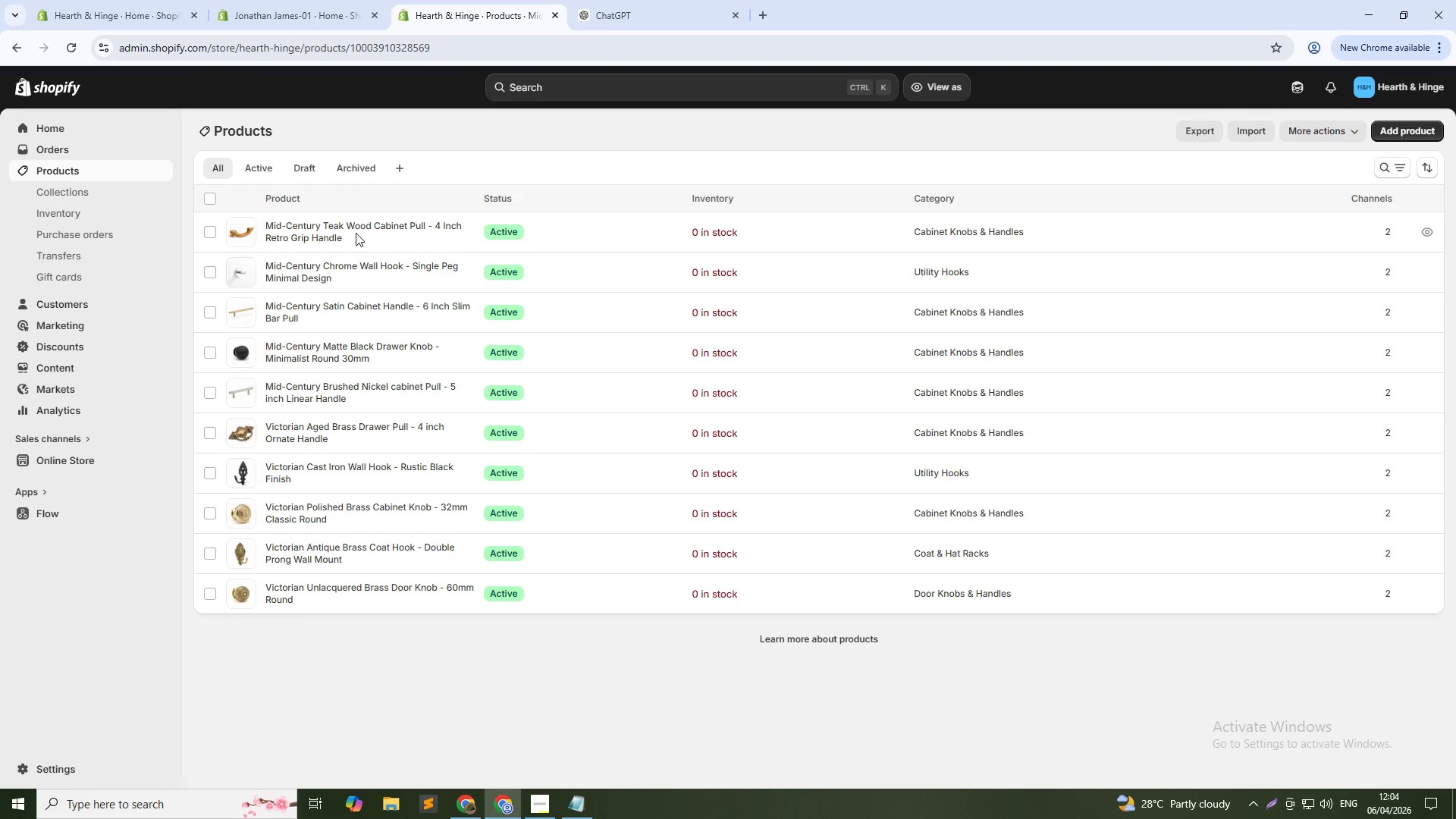 
left_click([1095, 130])
 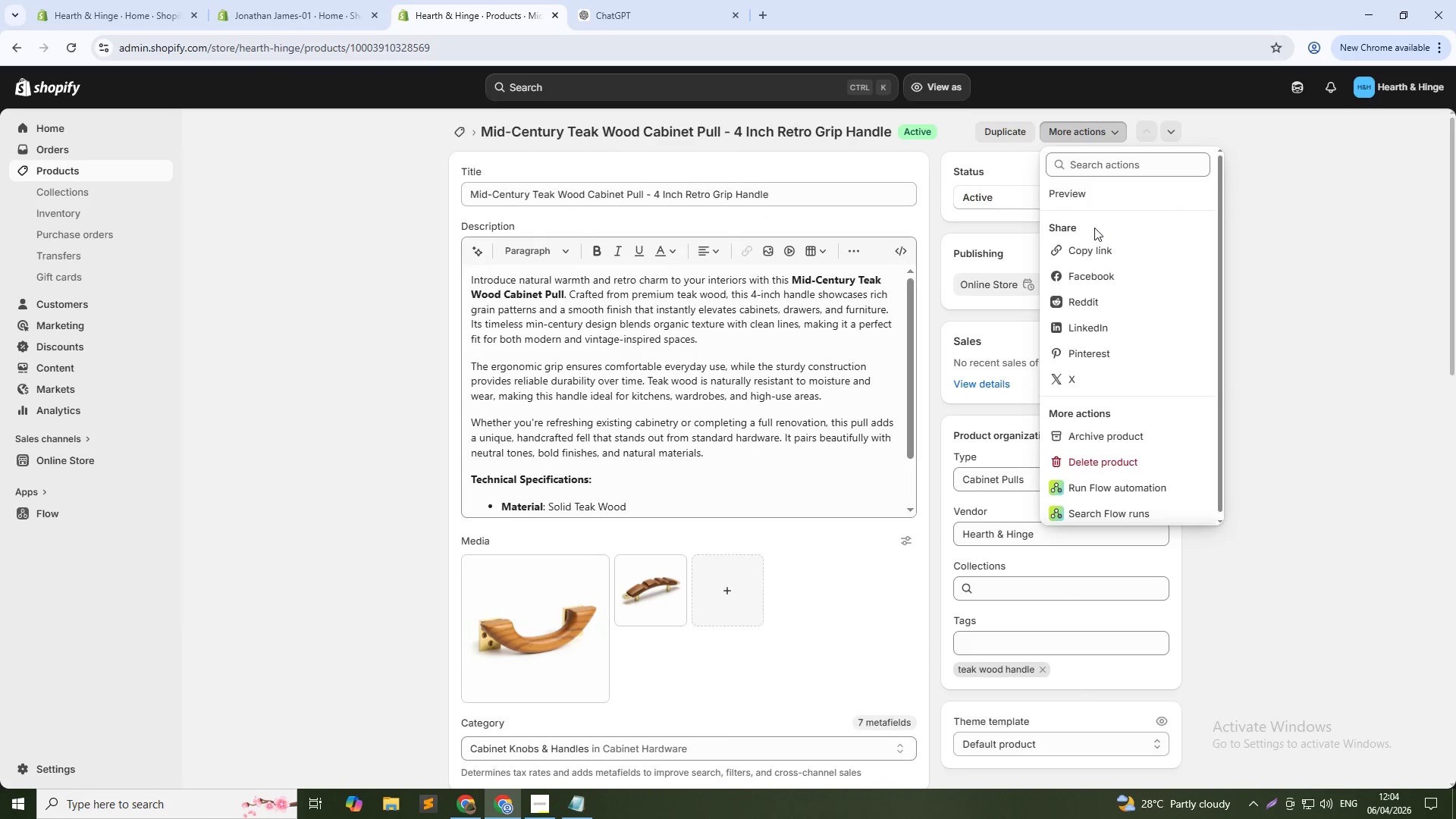 
left_click([1080, 195])
 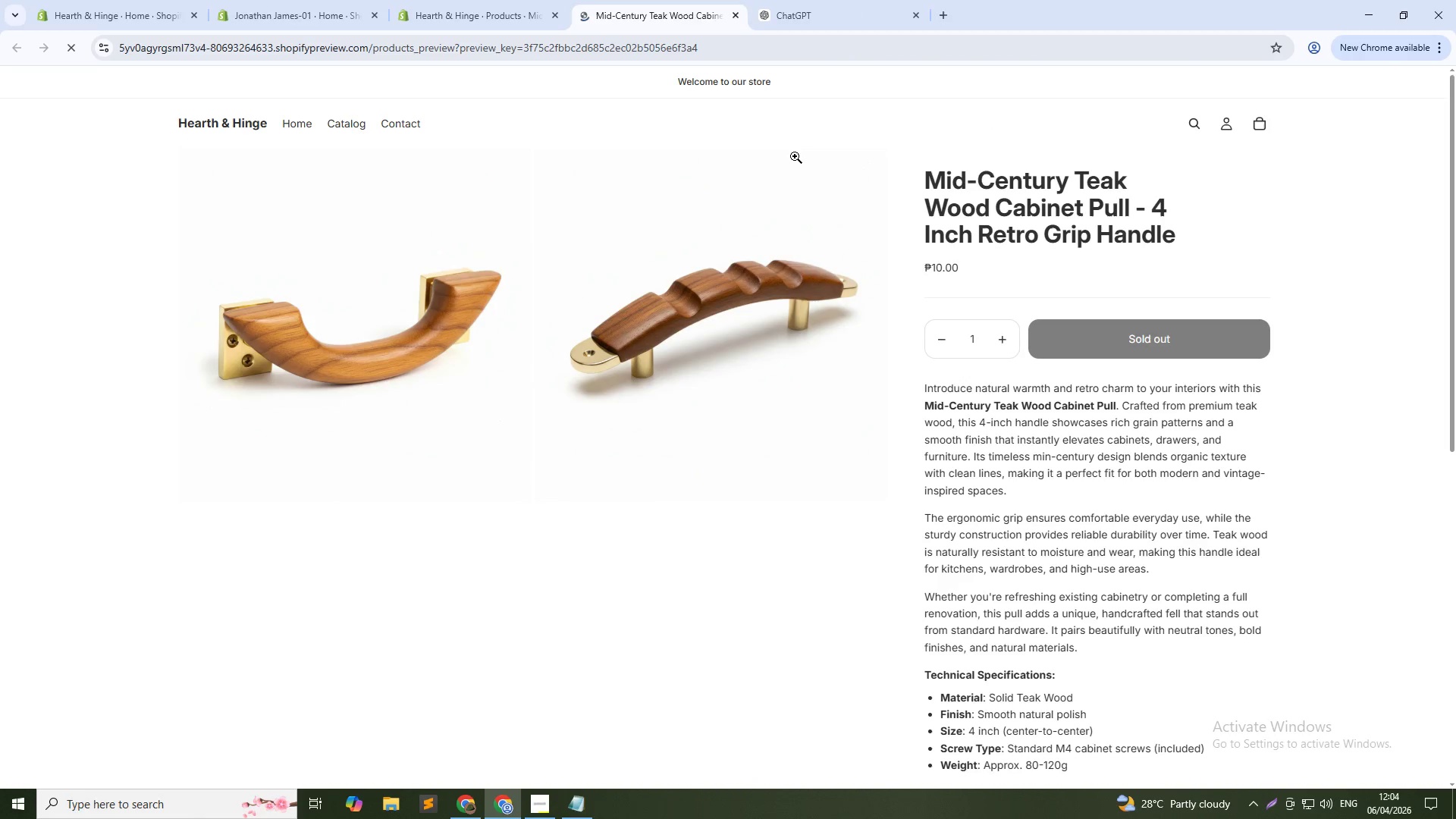 
scroll: coordinate [880, 456], scroll_direction: down, amount: 6.0
 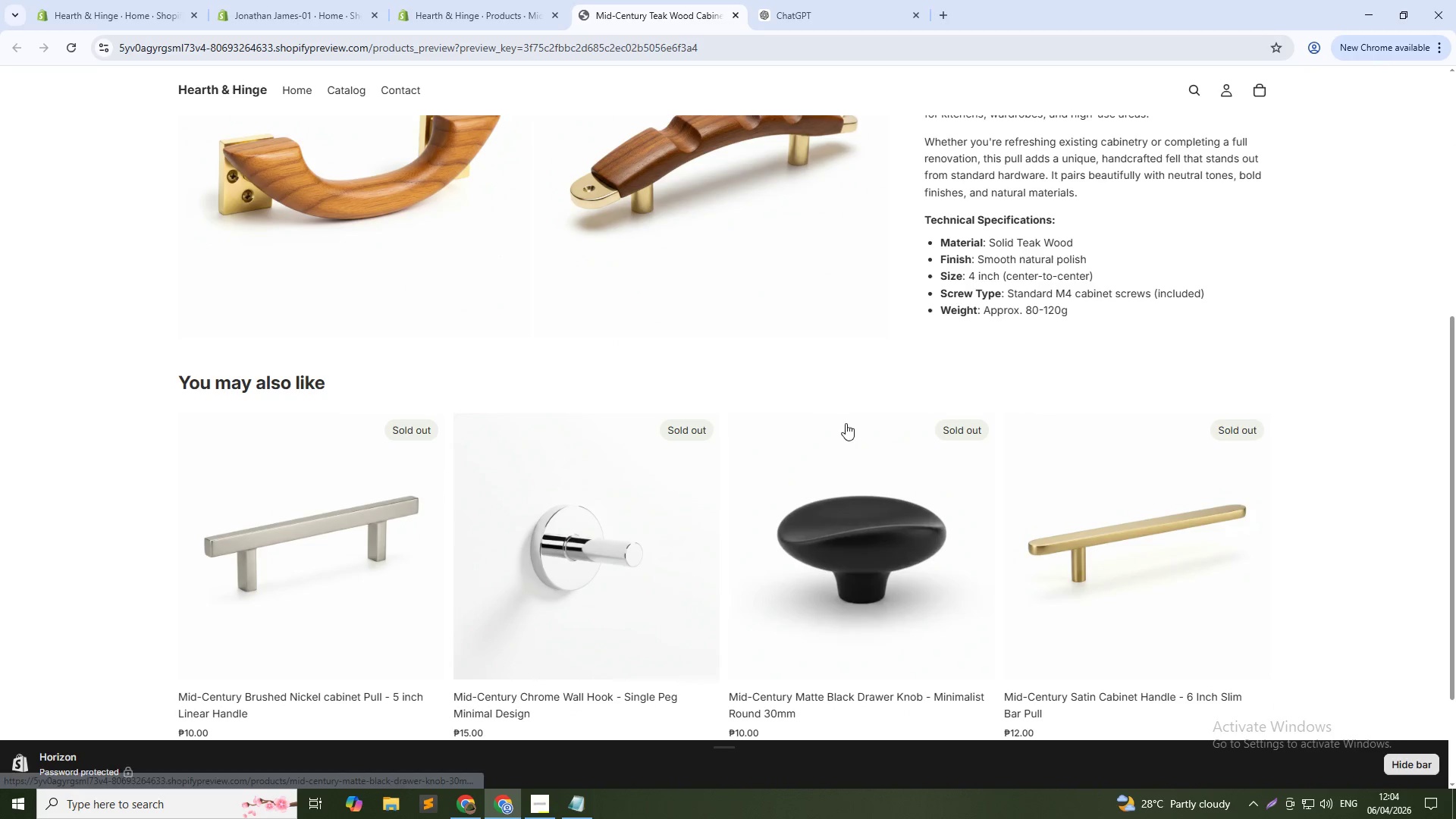 
scroll: coordinate [653, 297], scroll_direction: up, amount: 9.0
 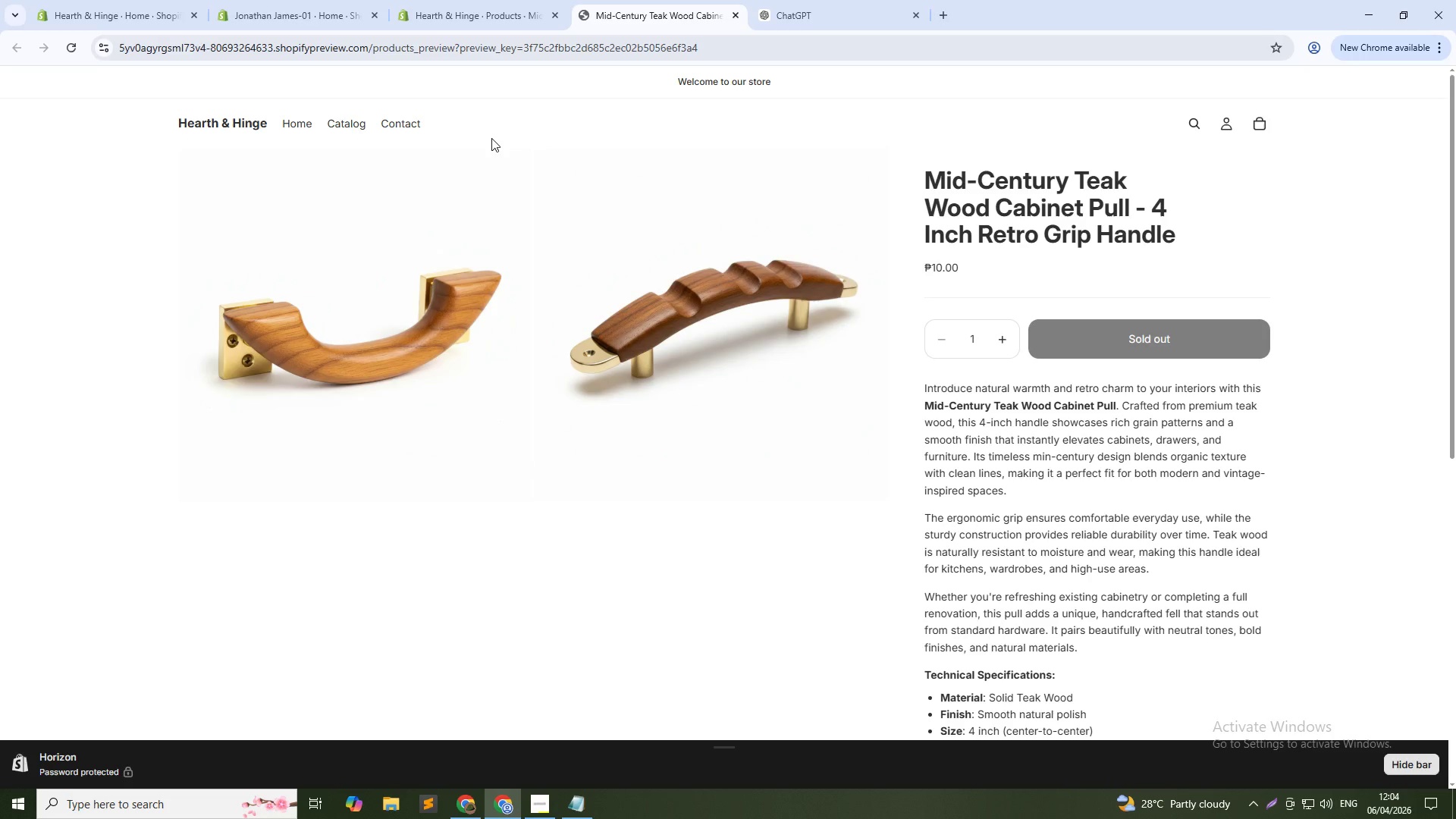 
wait(22.78)
 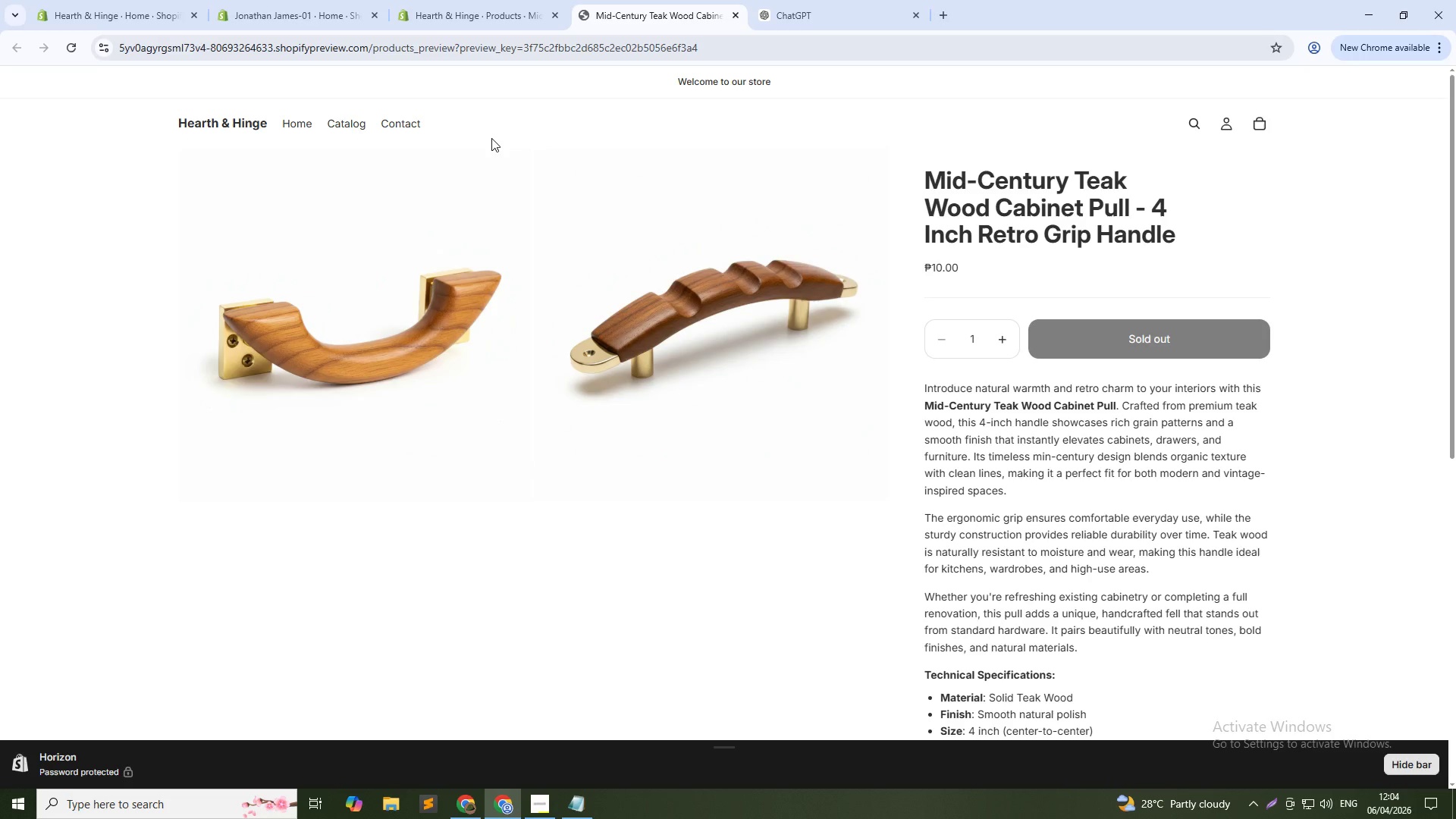 
left_click([472, 21])
 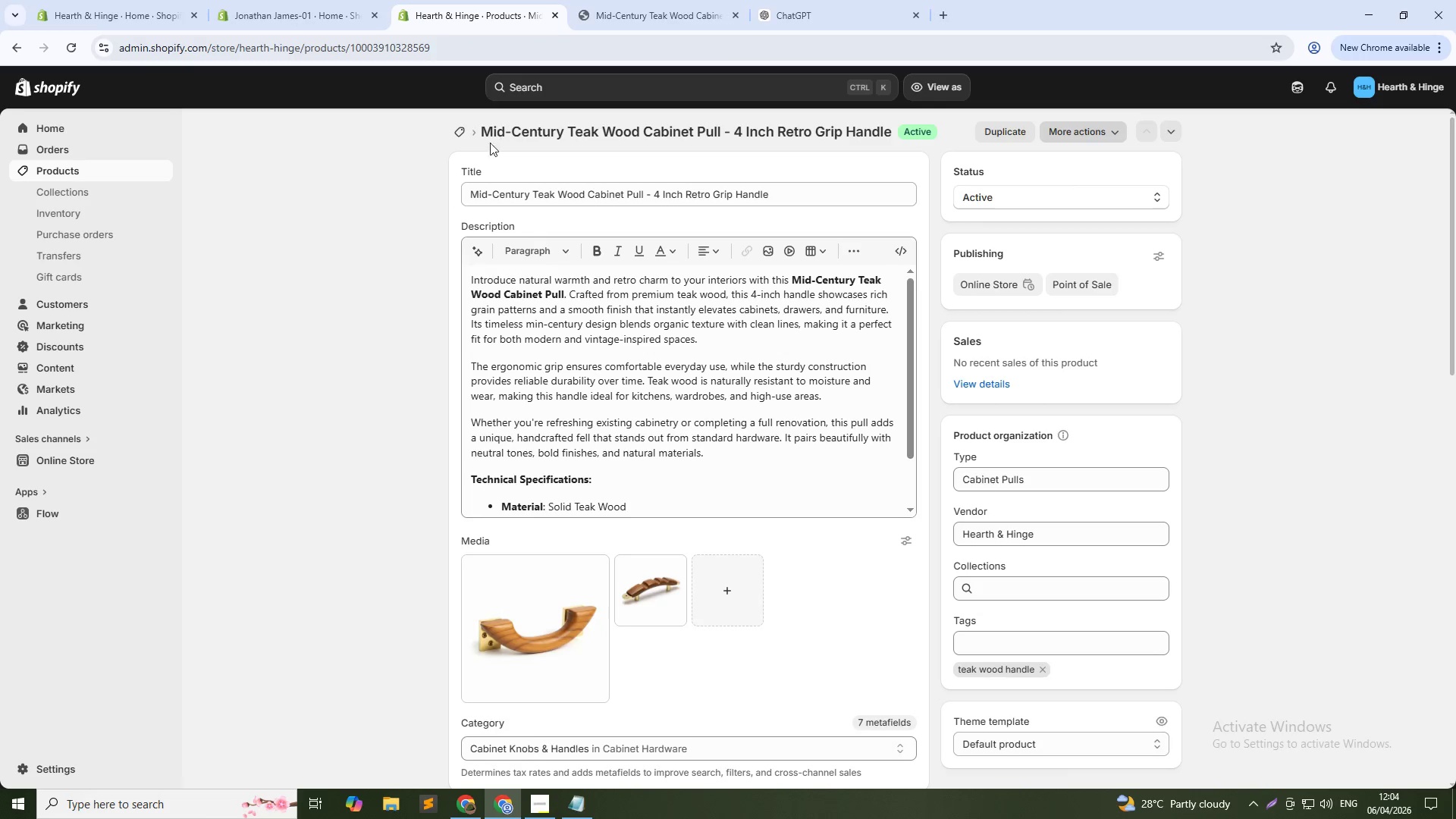 
left_click([463, 128])
 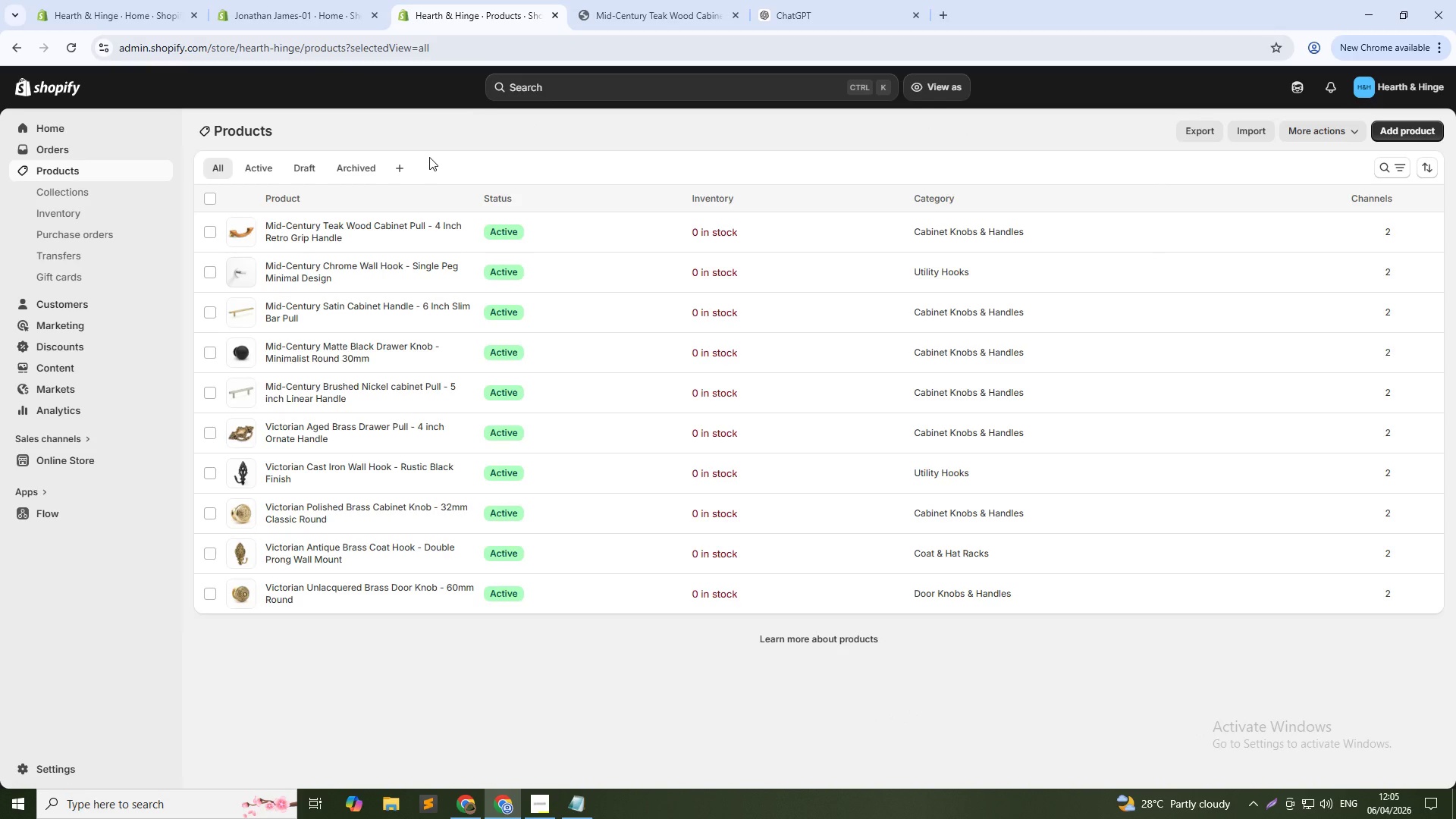 
wait(12.98)
 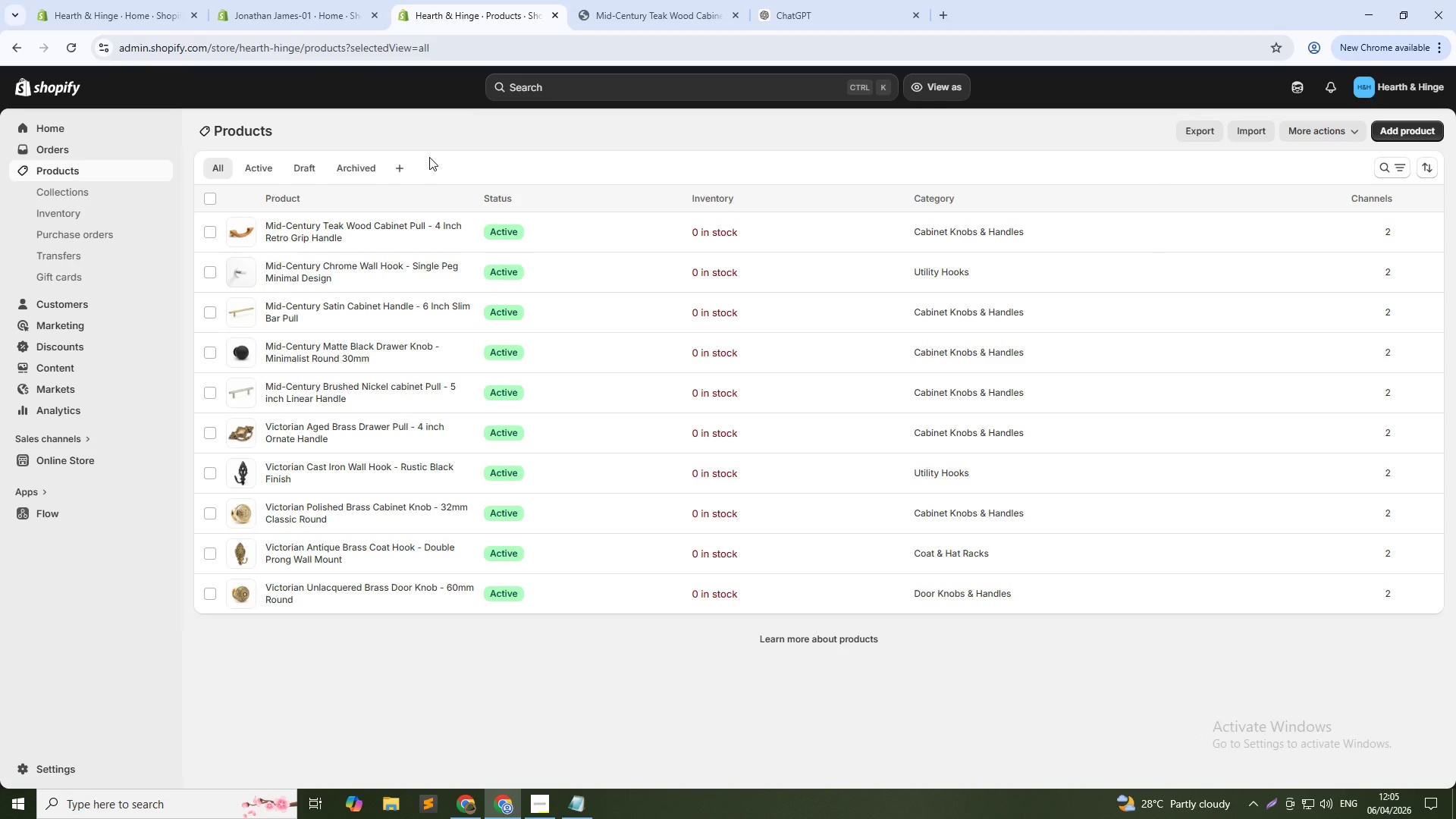 
left_click([71, 212])
 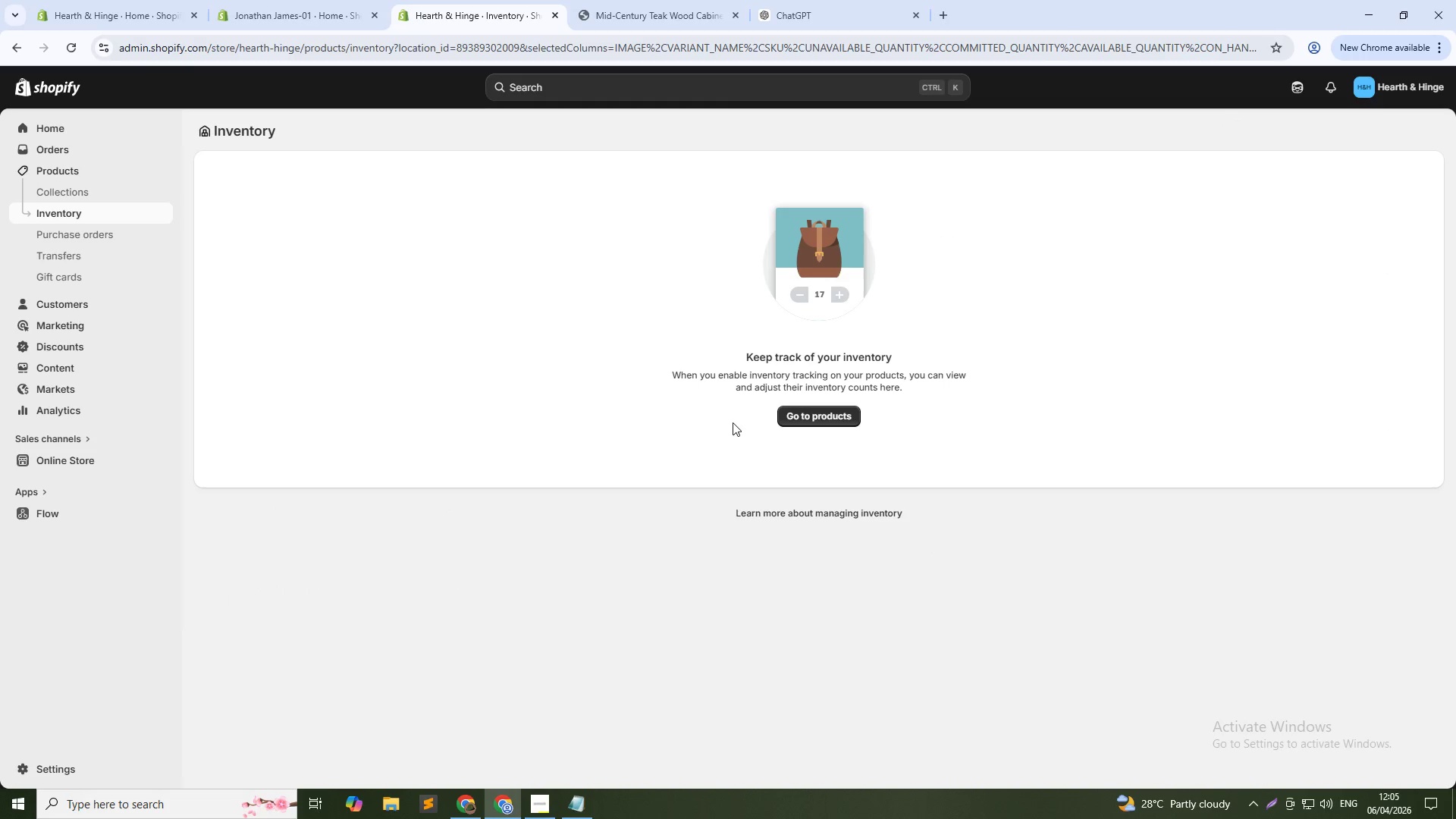 
wait(5.44)
 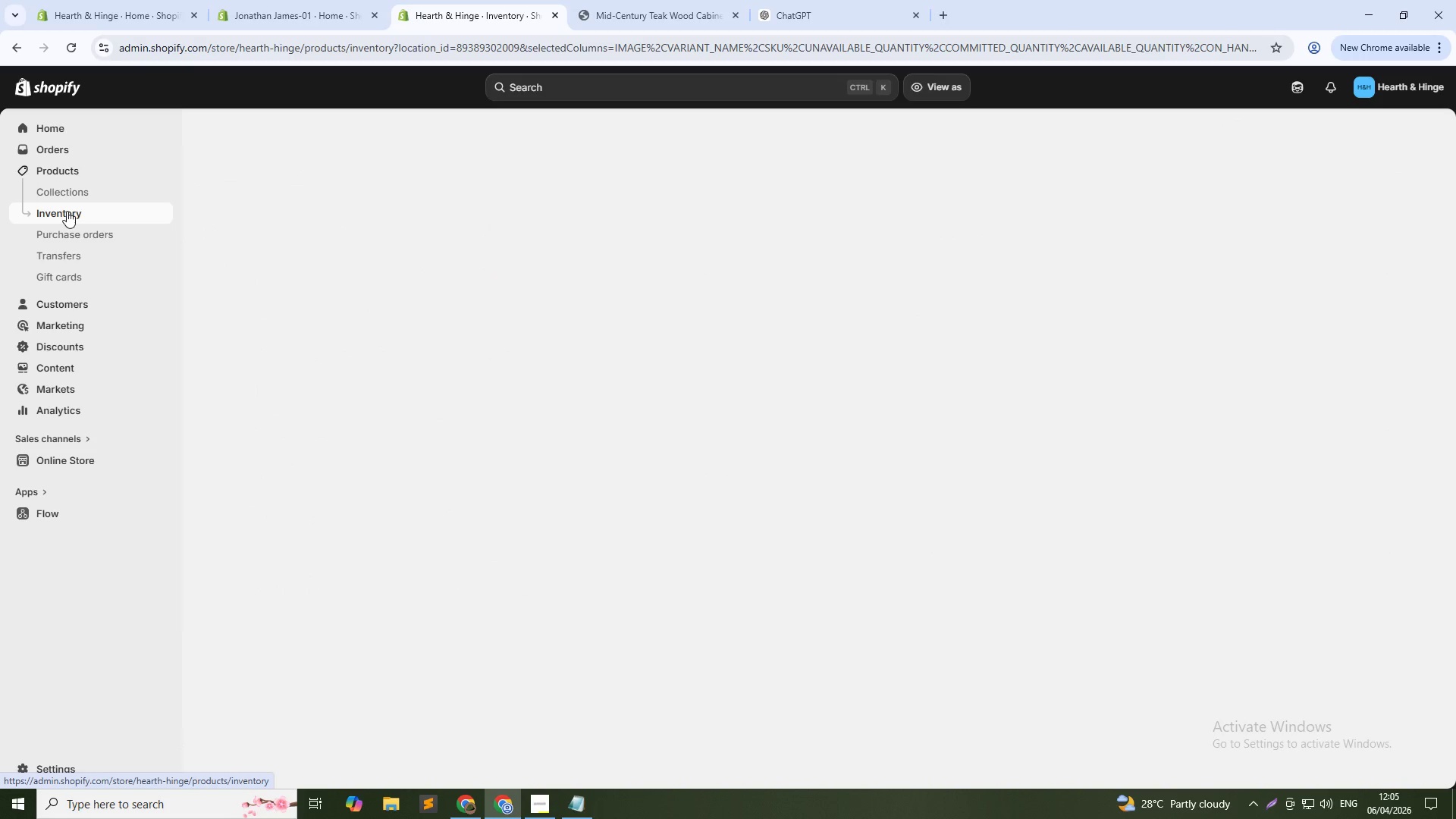 
left_click([319, 55])
 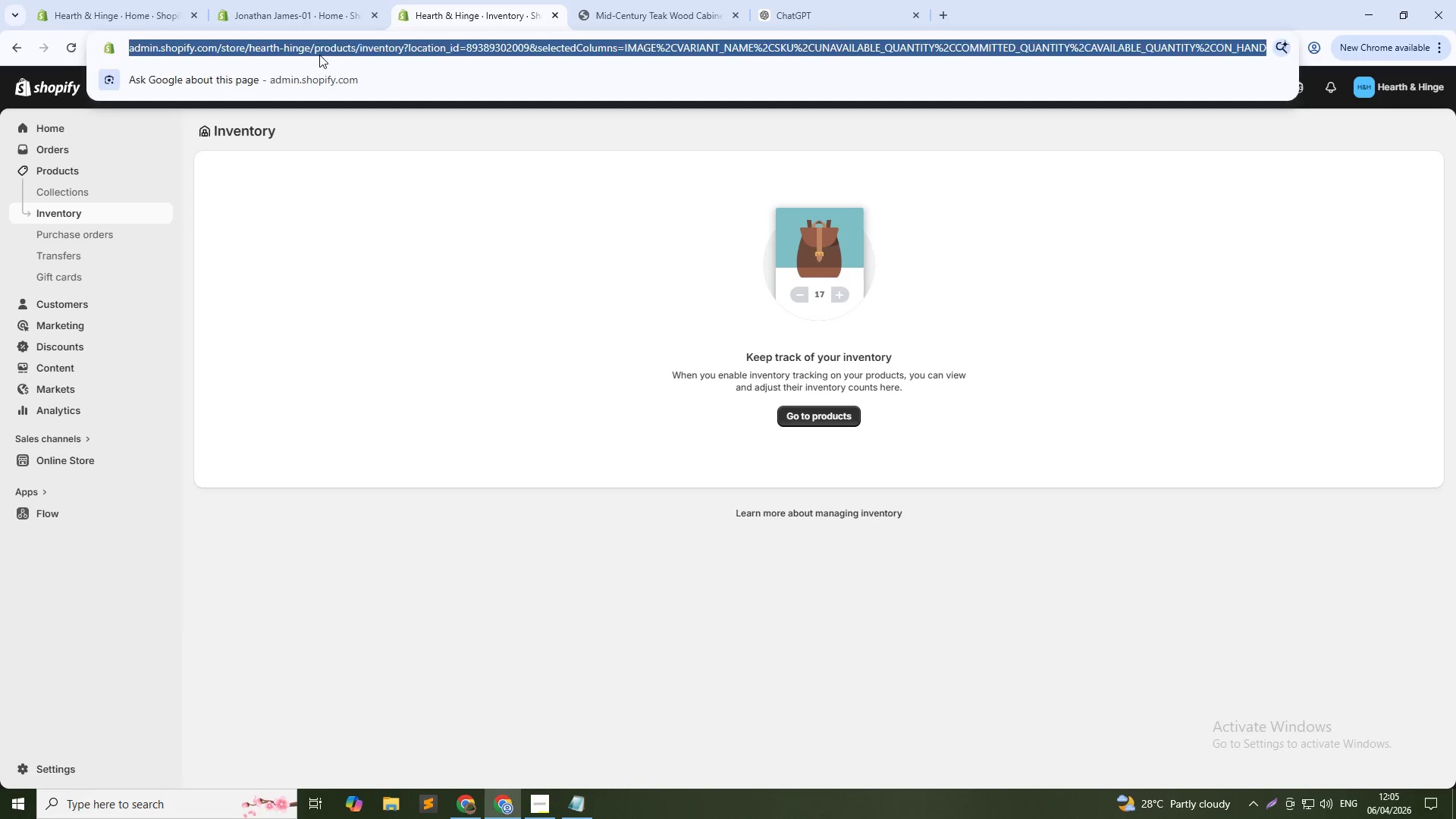 
key(NumpadEnter)
 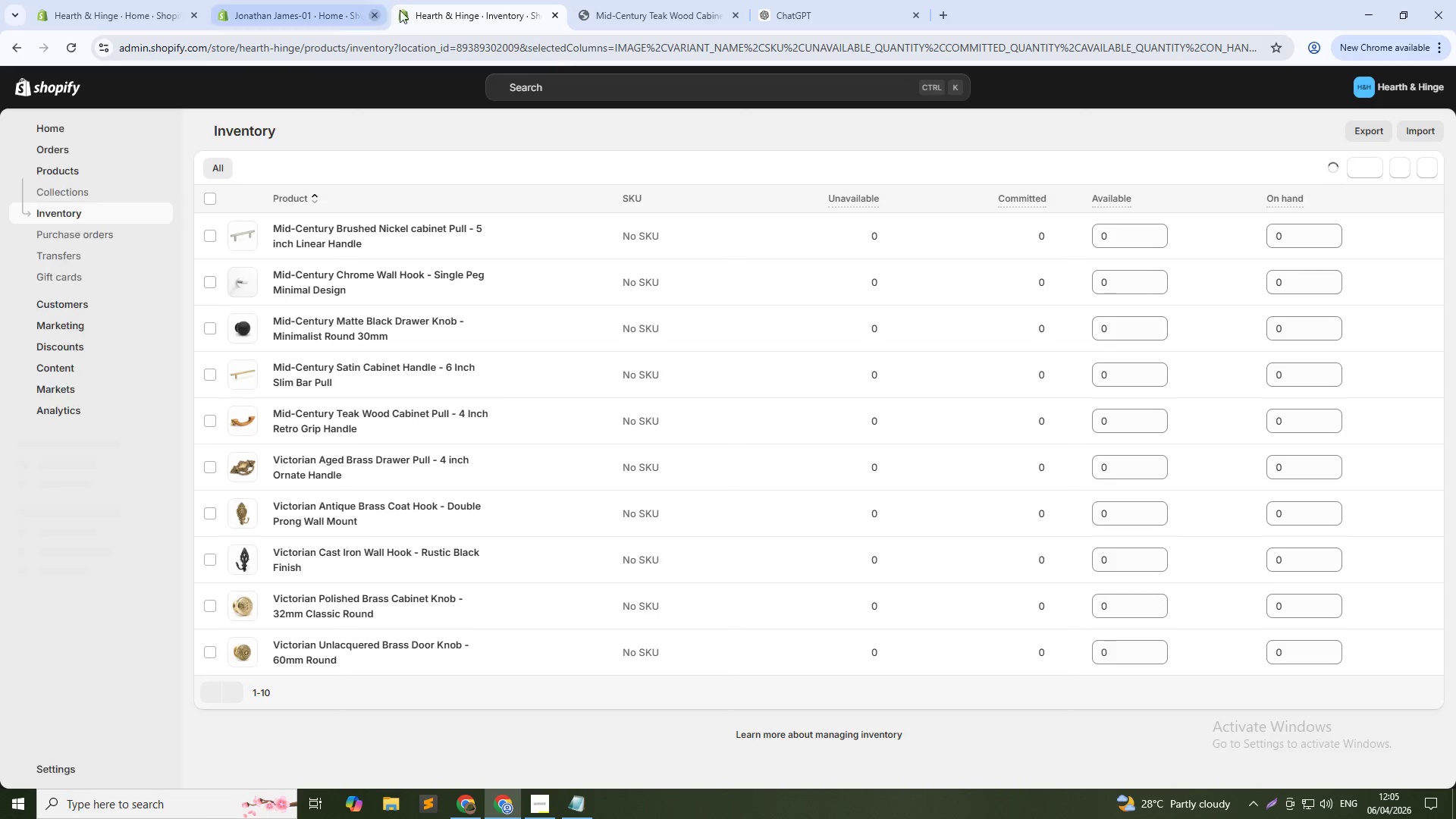 
wait(5.2)
 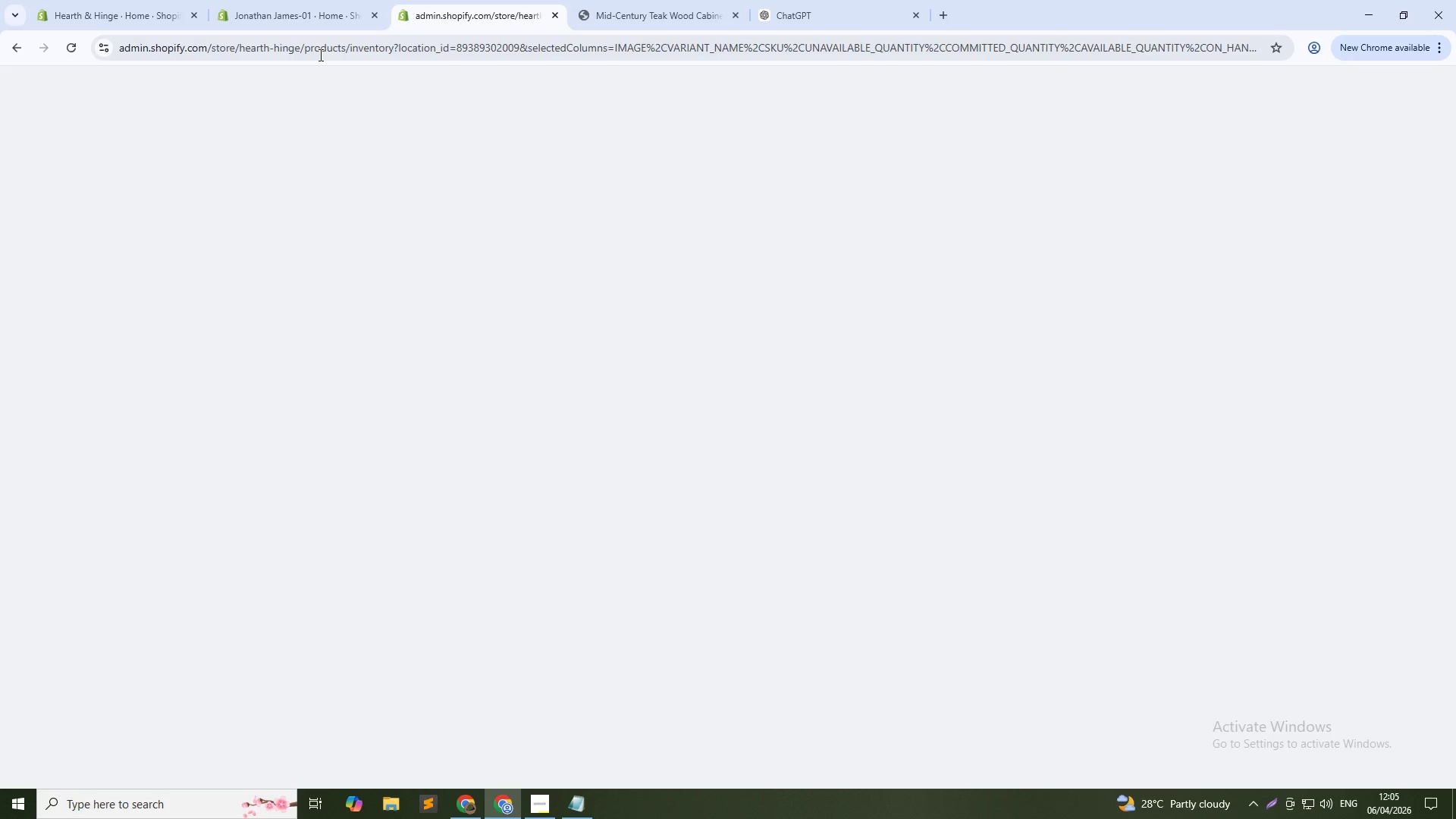 
left_click([1128, 237])
 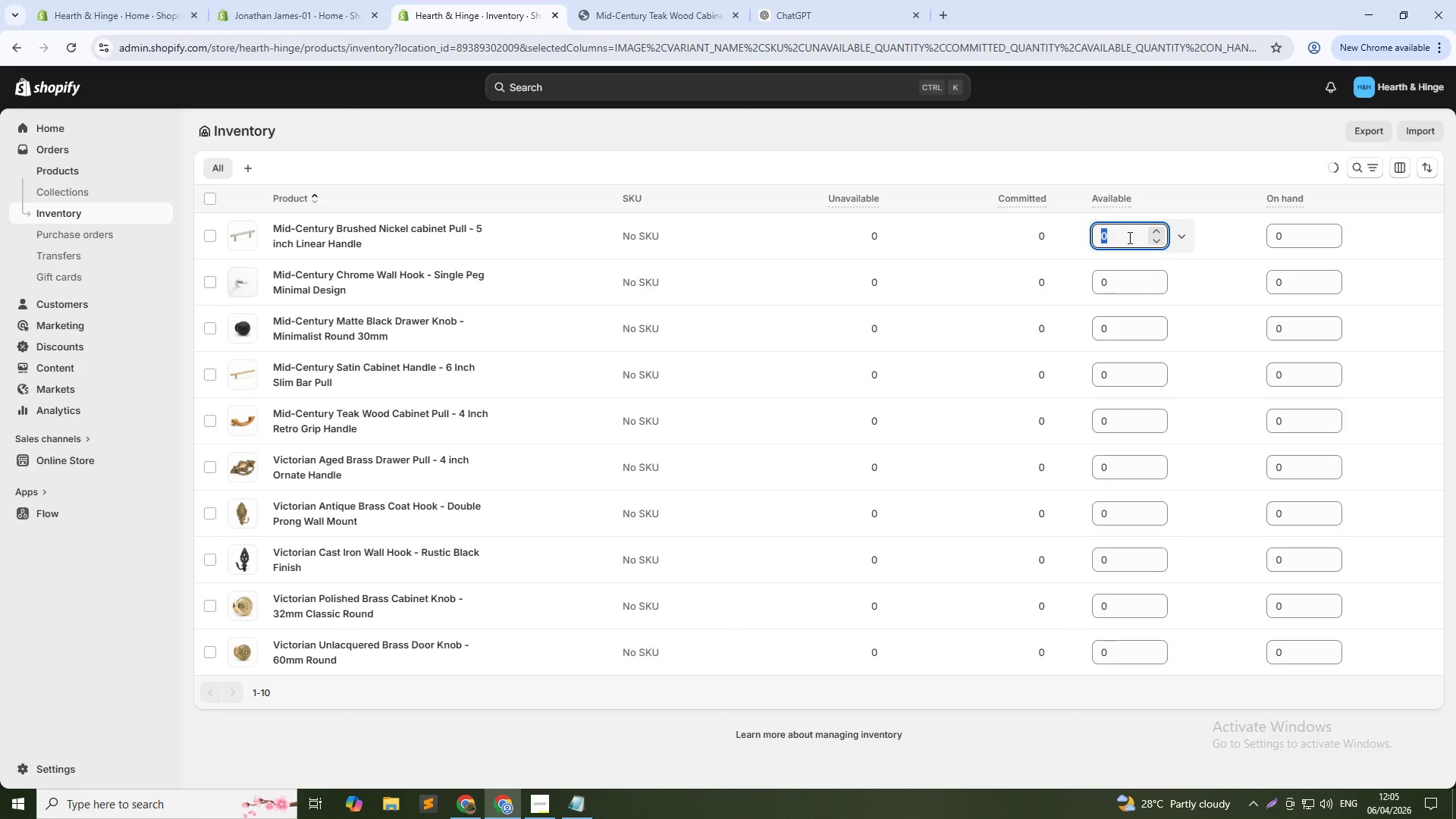 
left_click([1128, 237])
 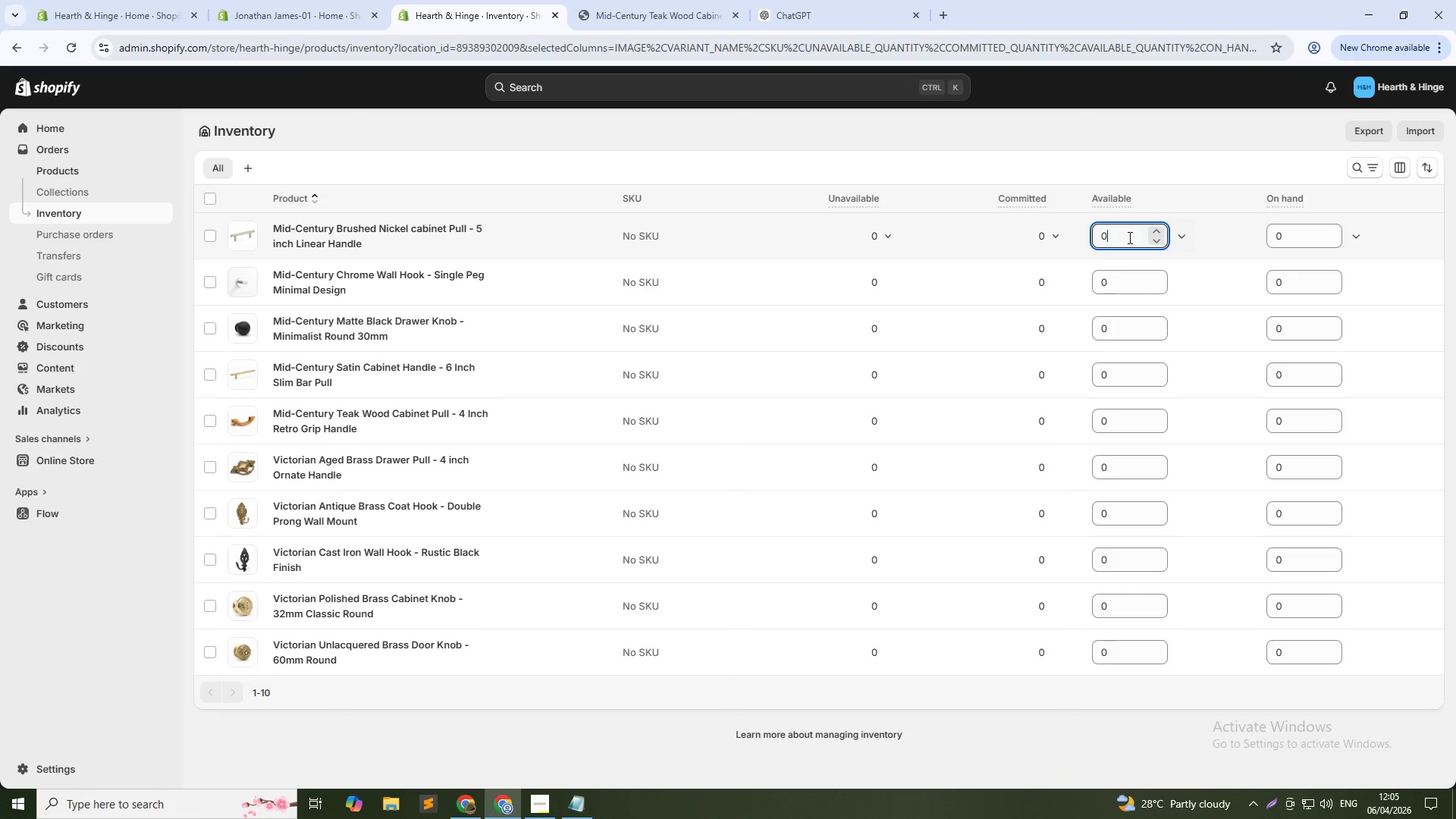 
key(Numpad1)
 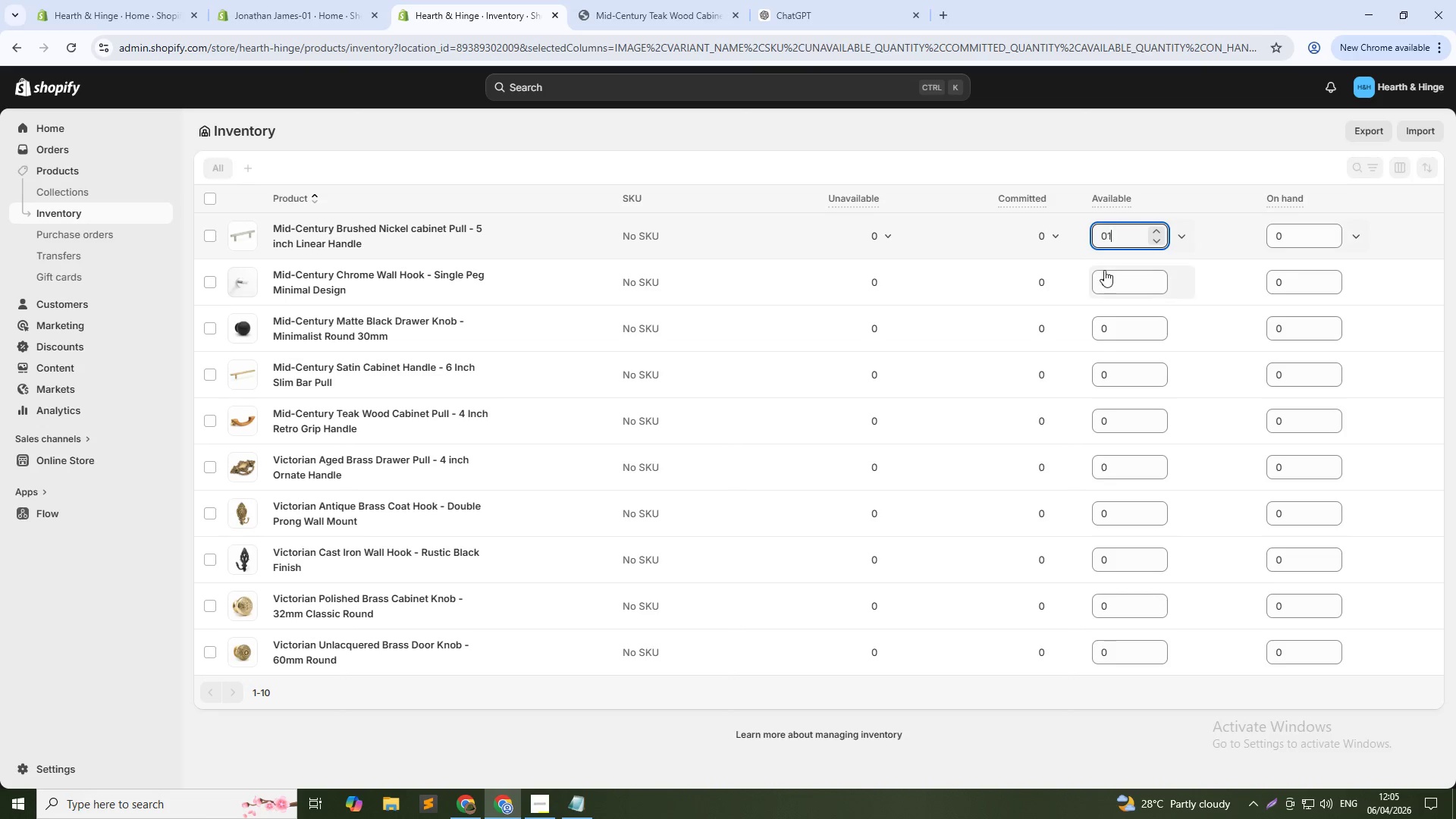 
key(Numpad0)
 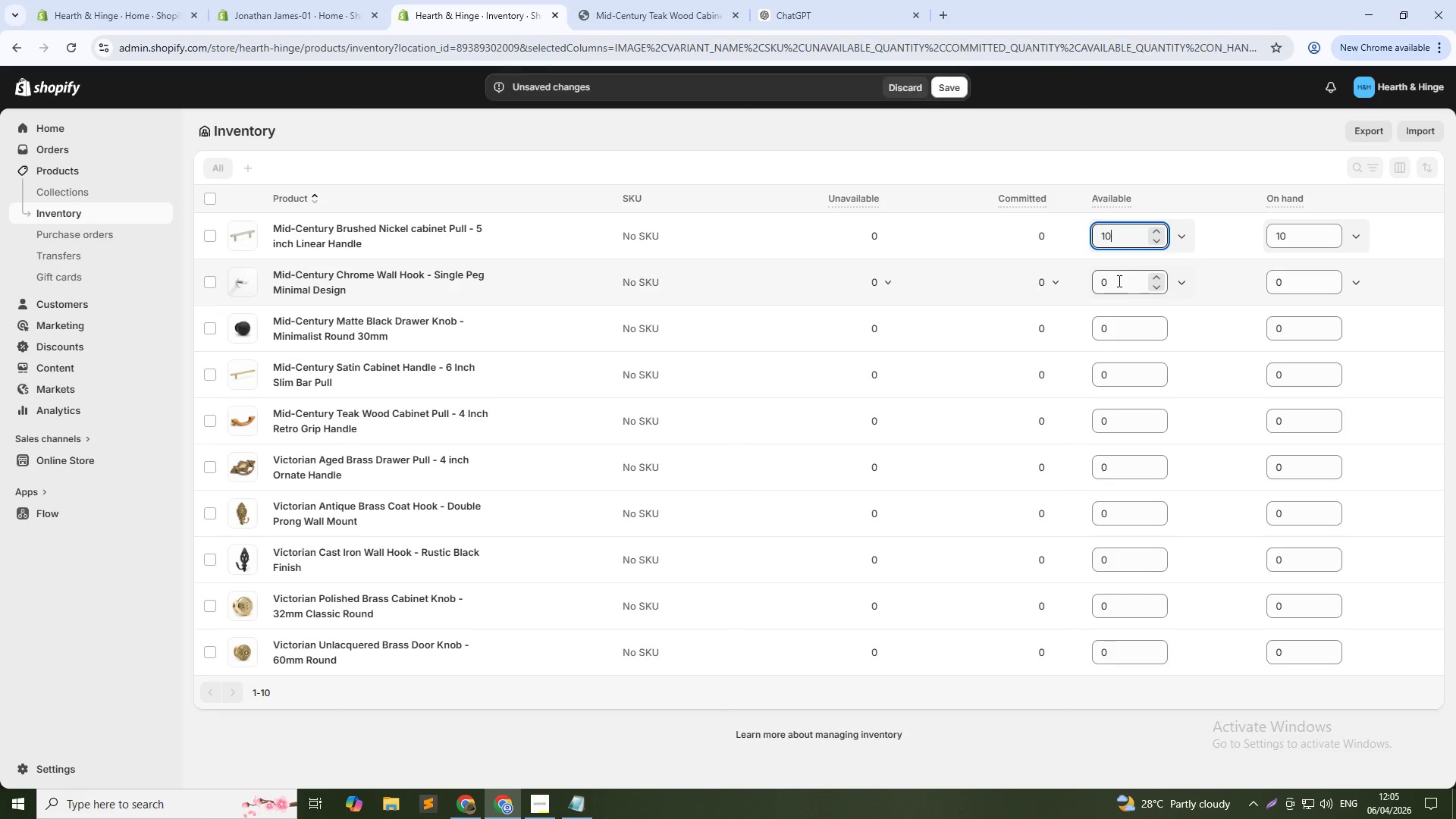 
double_click([1118, 281])
 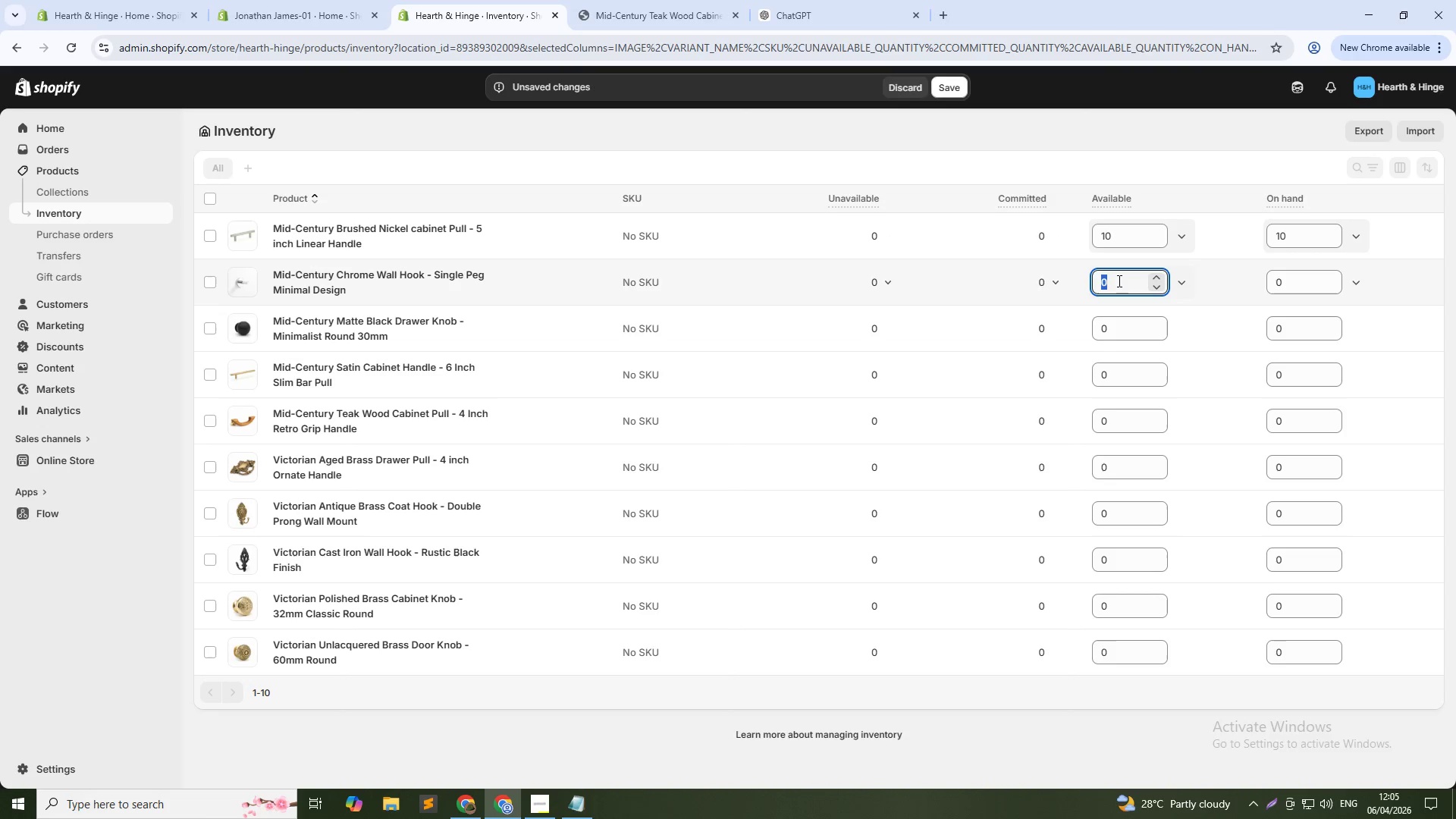 
key(Numpad1)
 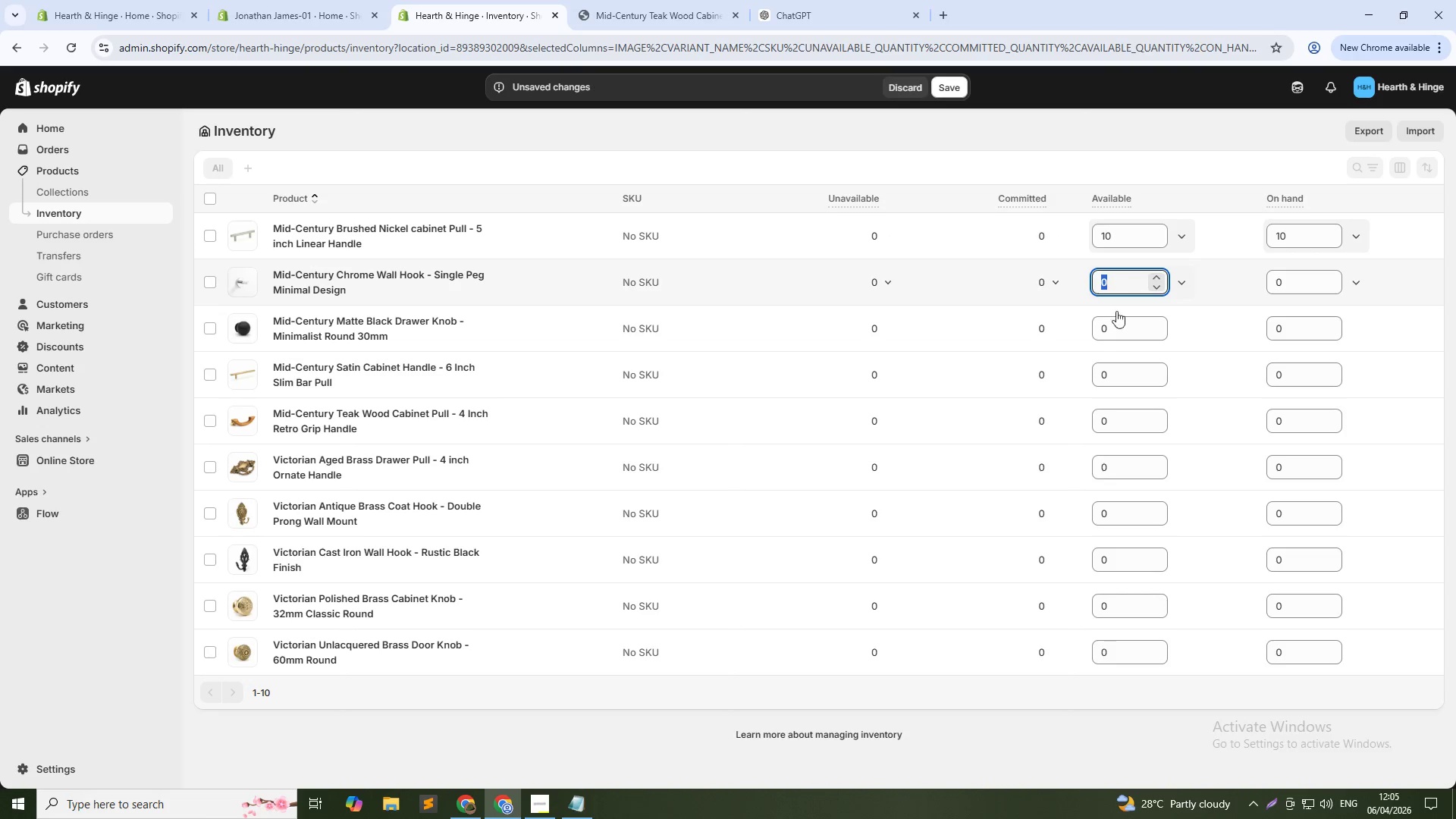 
key(Numpad0)
 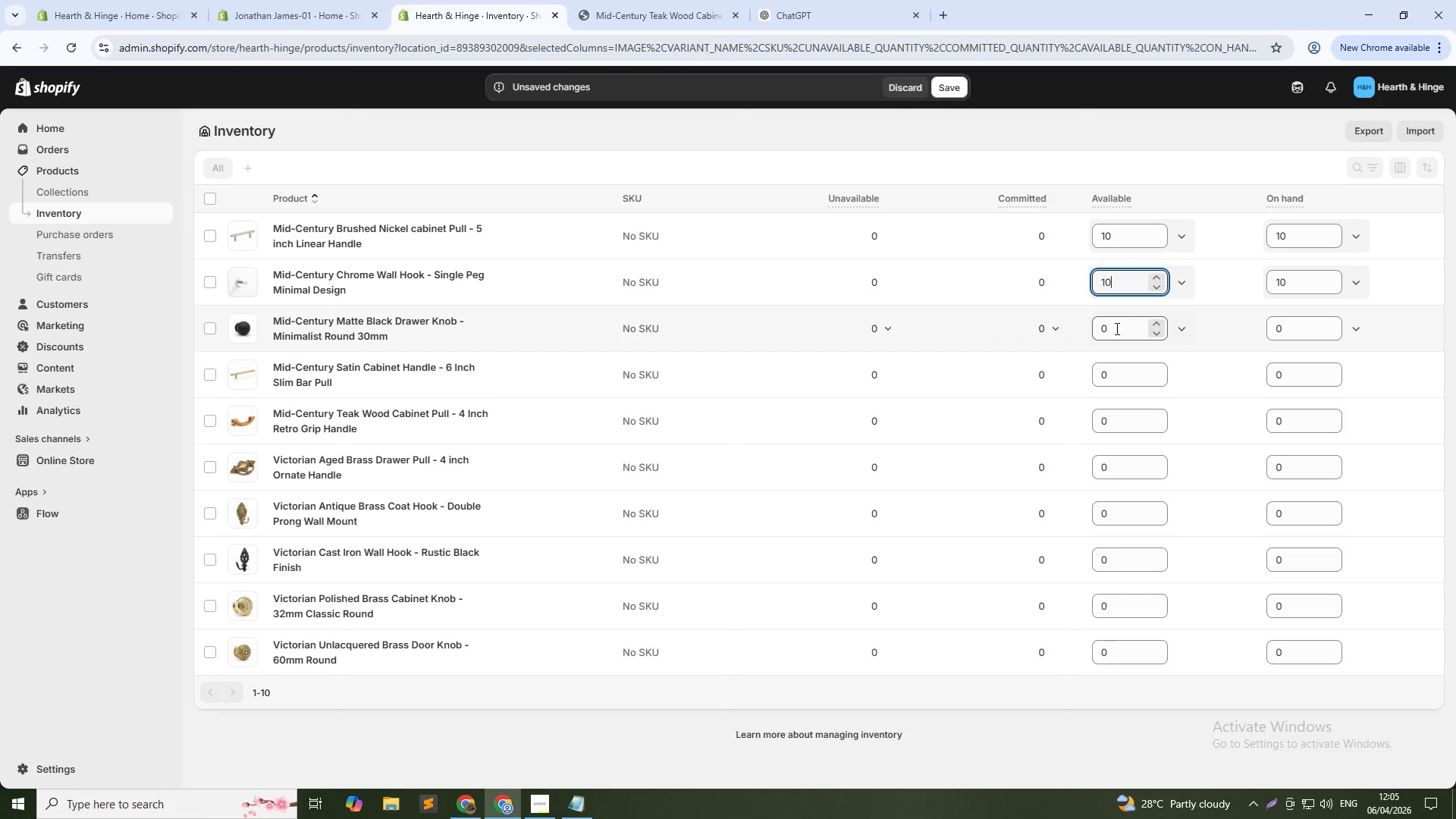 
double_click([1116, 328])
 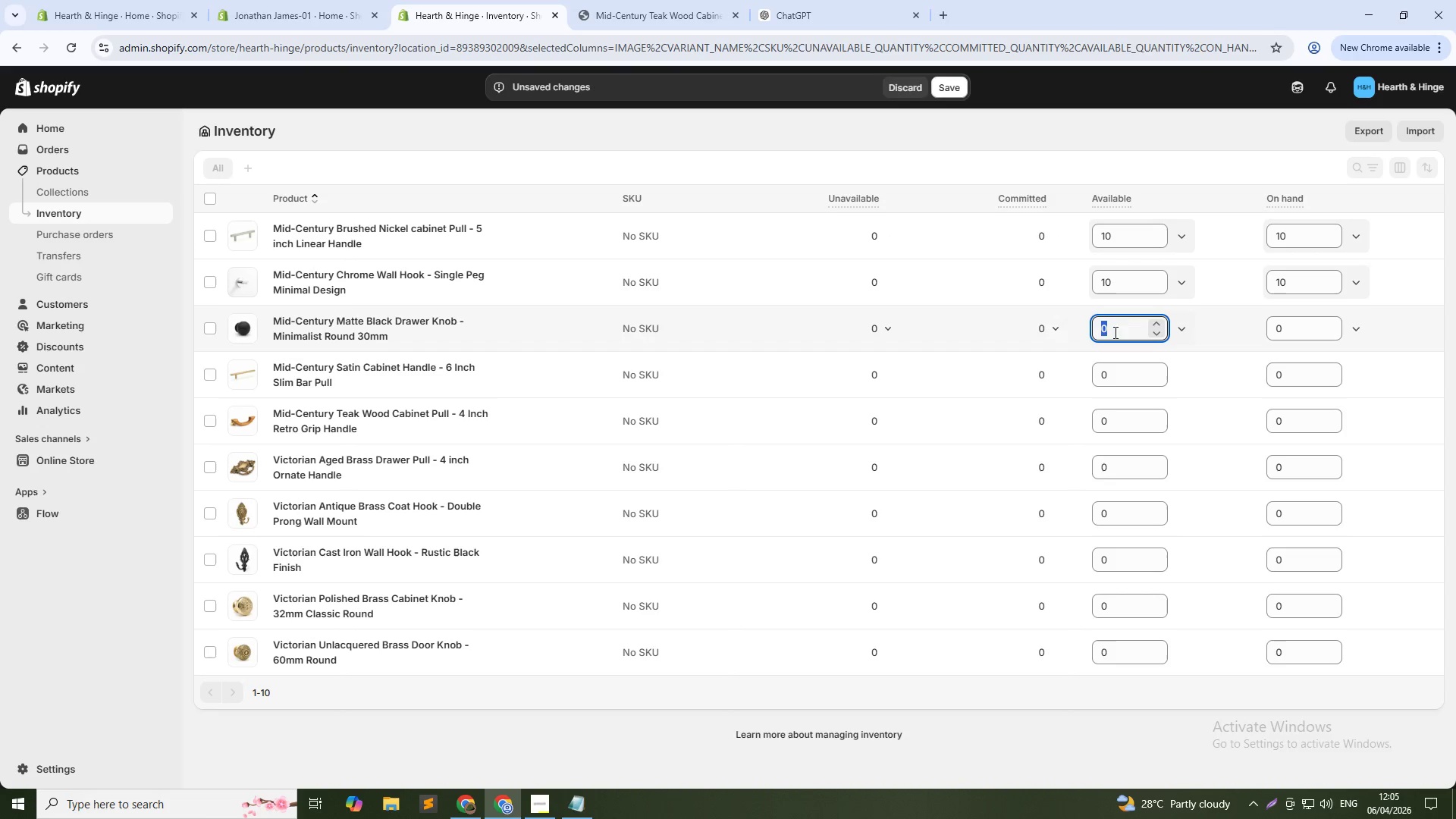 
key(Numpad1)
 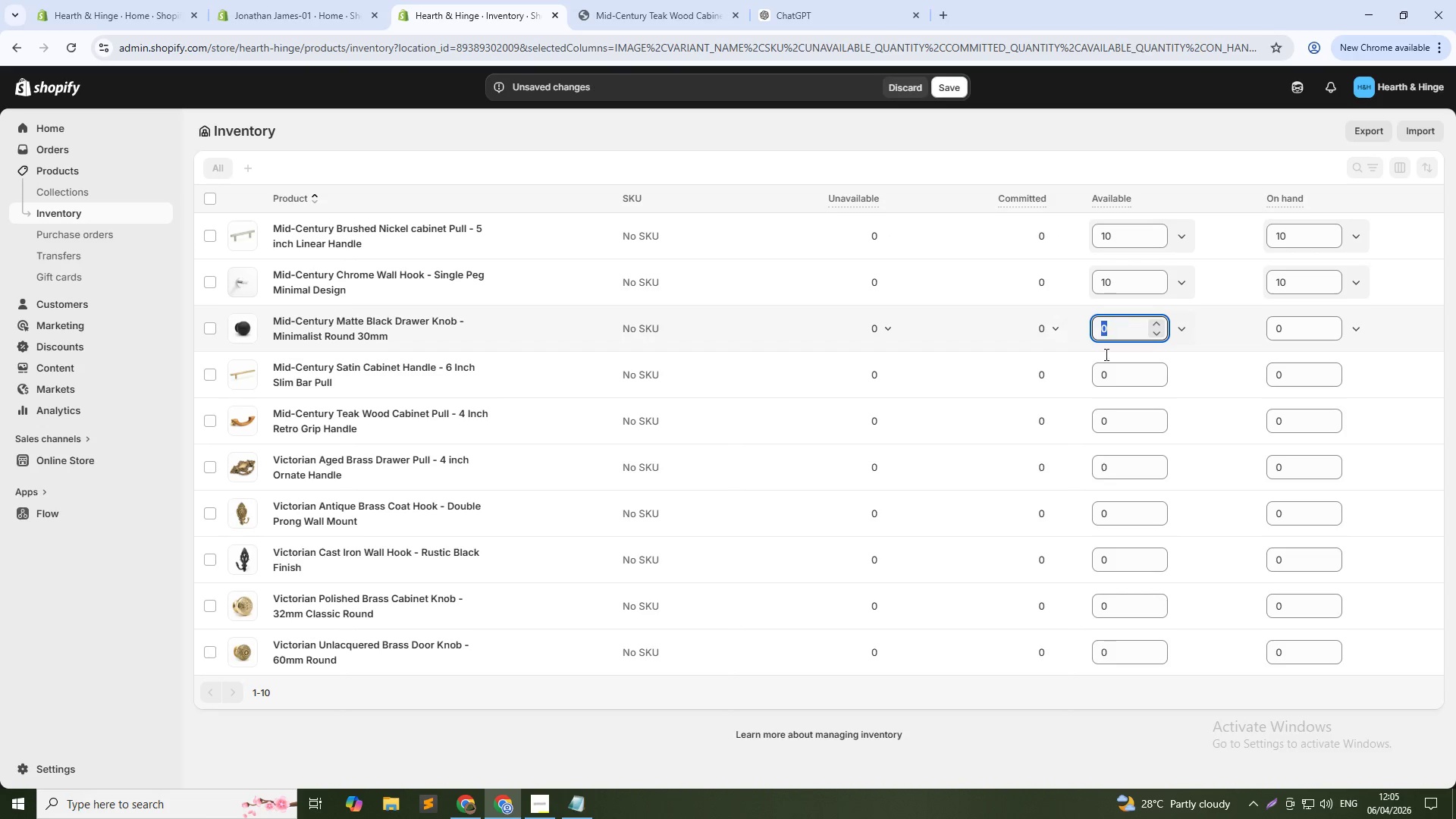 
key(Numpad0)
 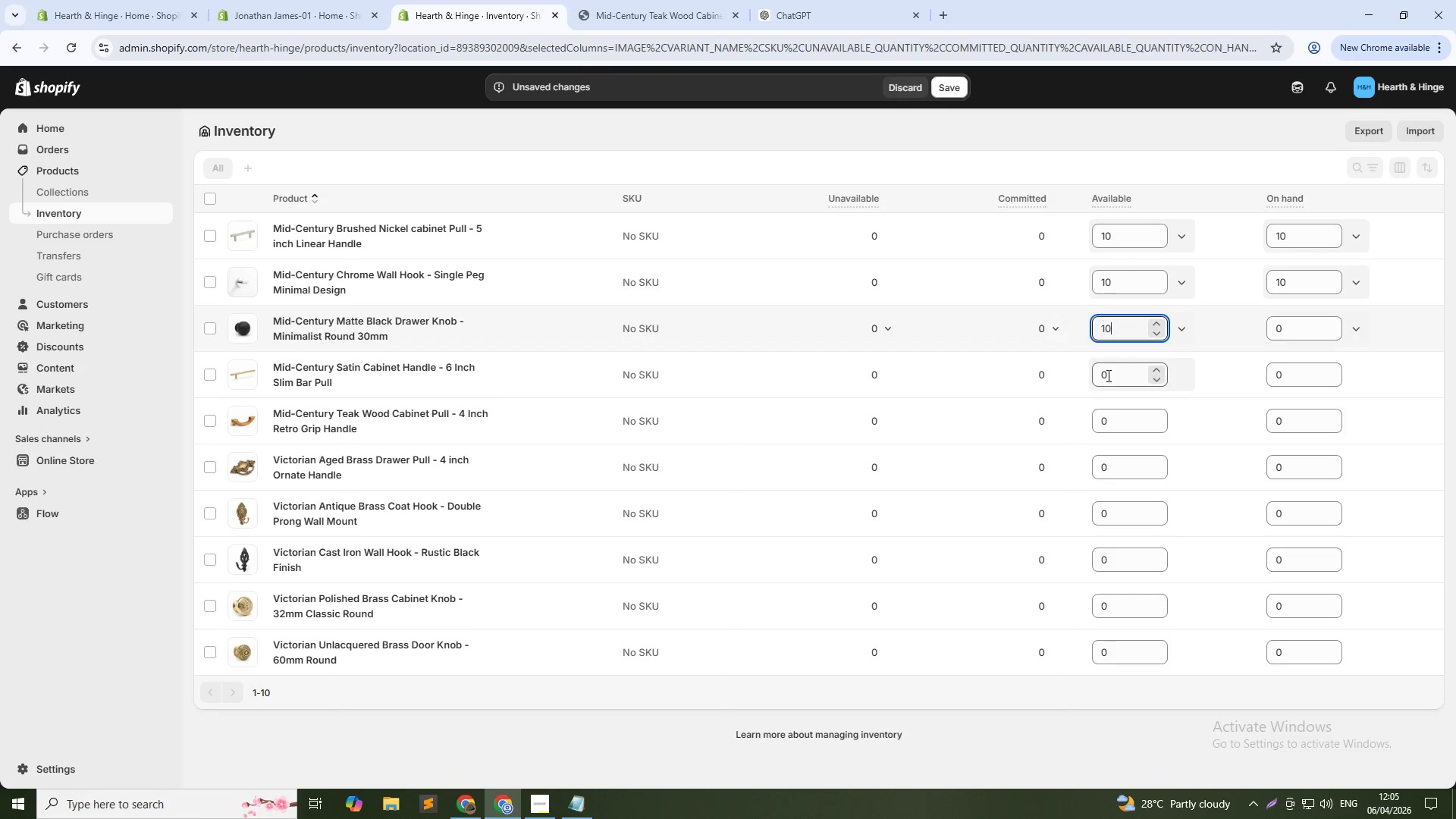 
double_click([1107, 375])
 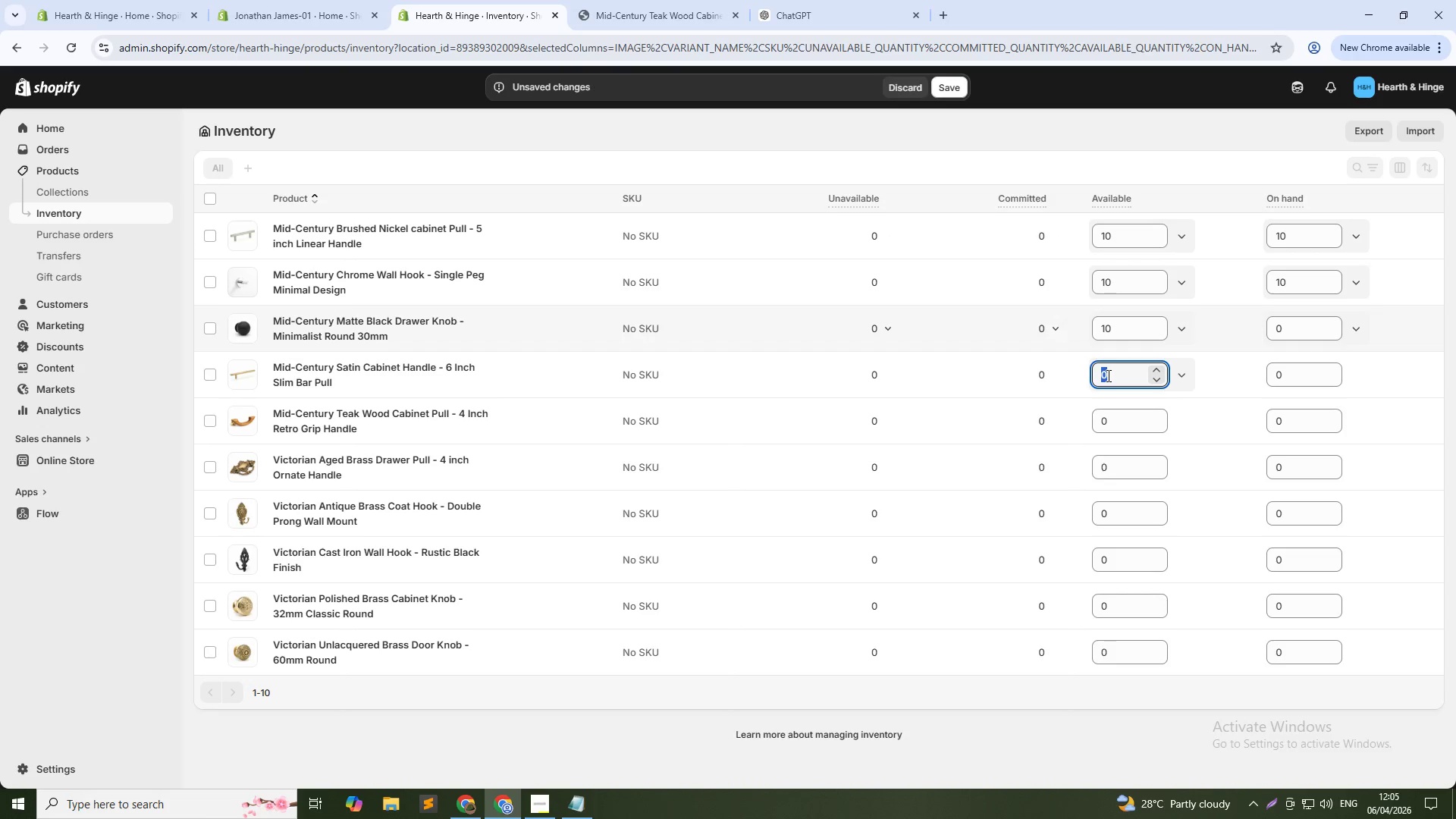 
key(Numpad1)
 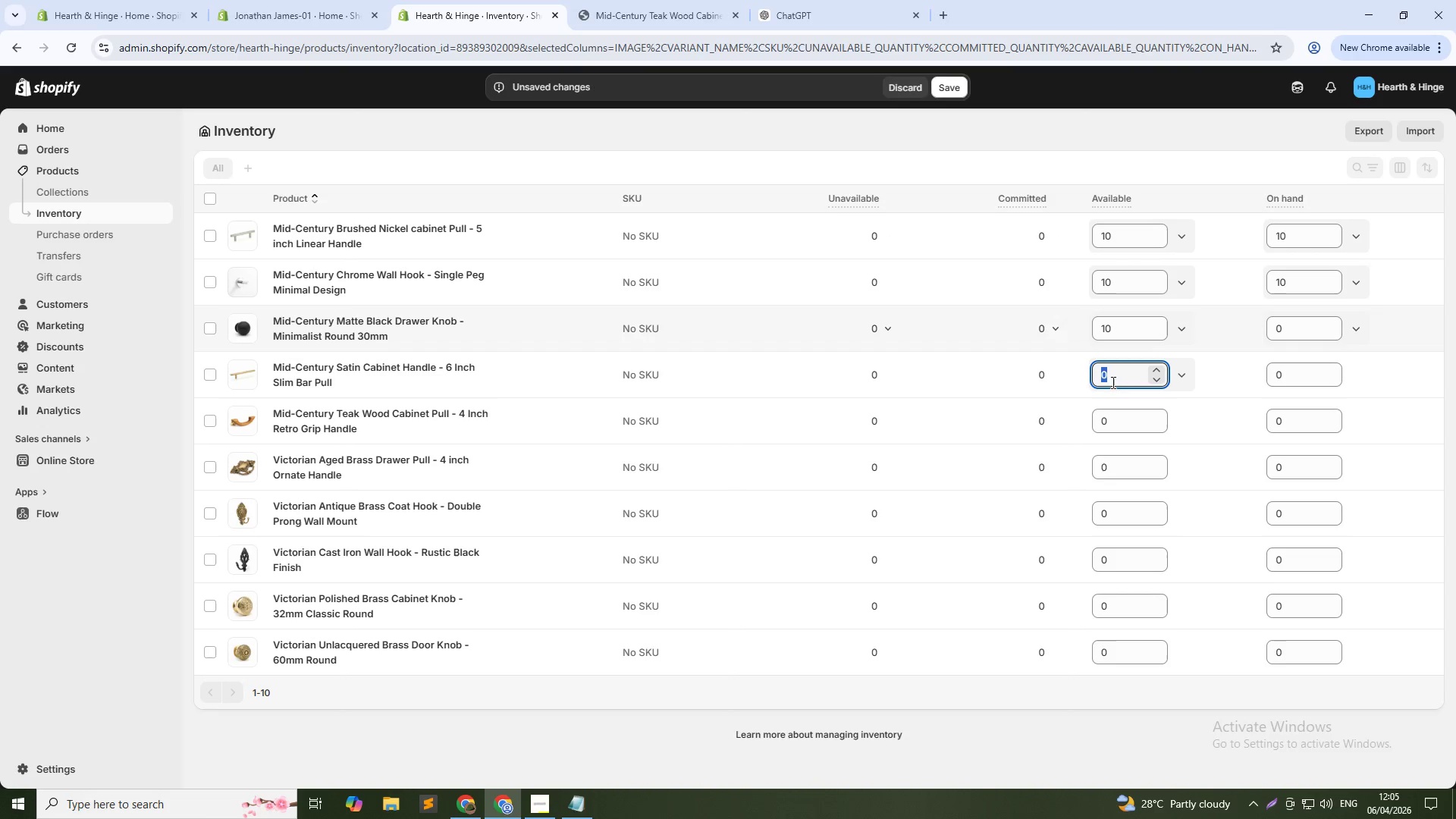 
key(Numpad0)
 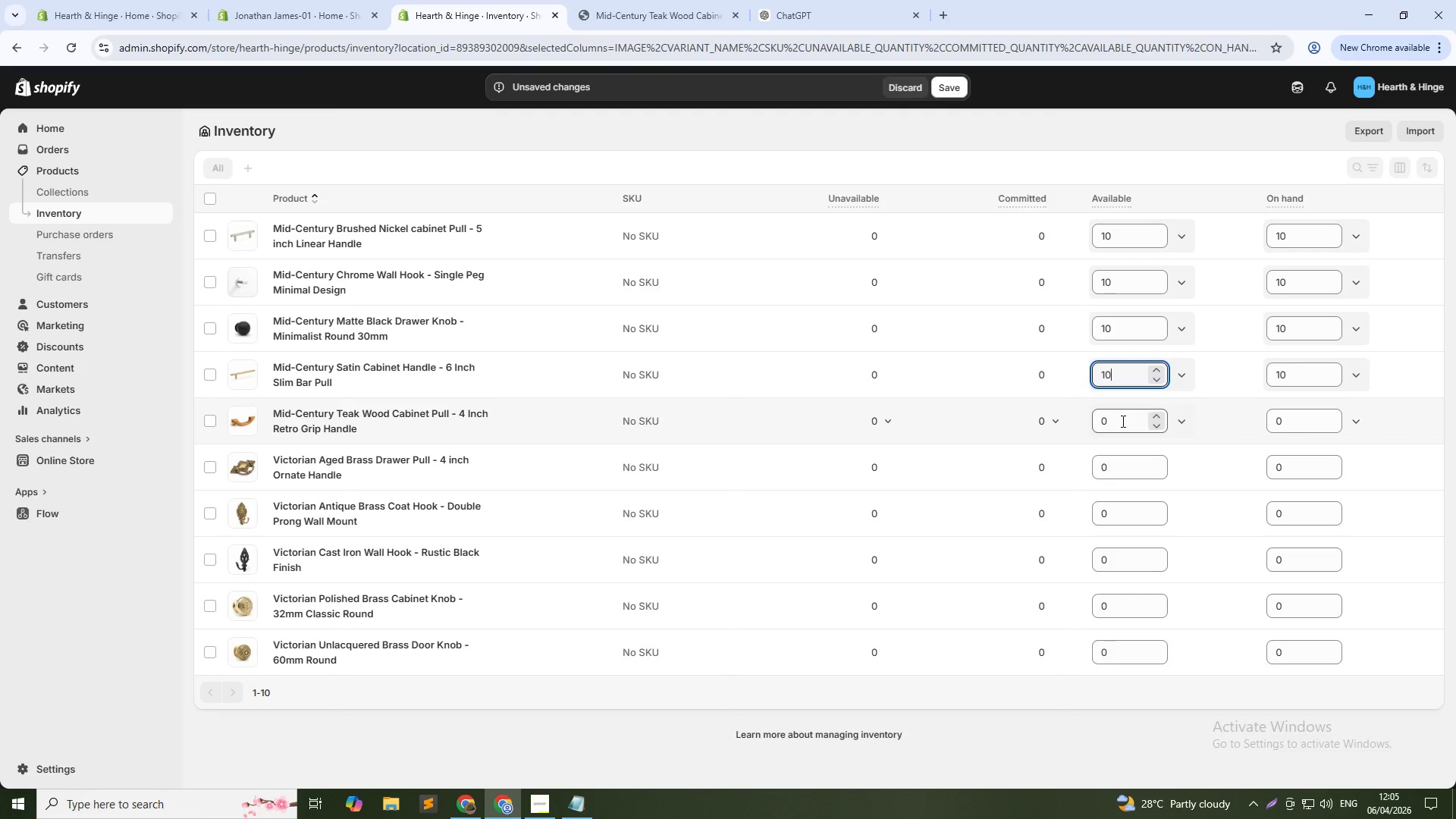 
double_click([1122, 422])
 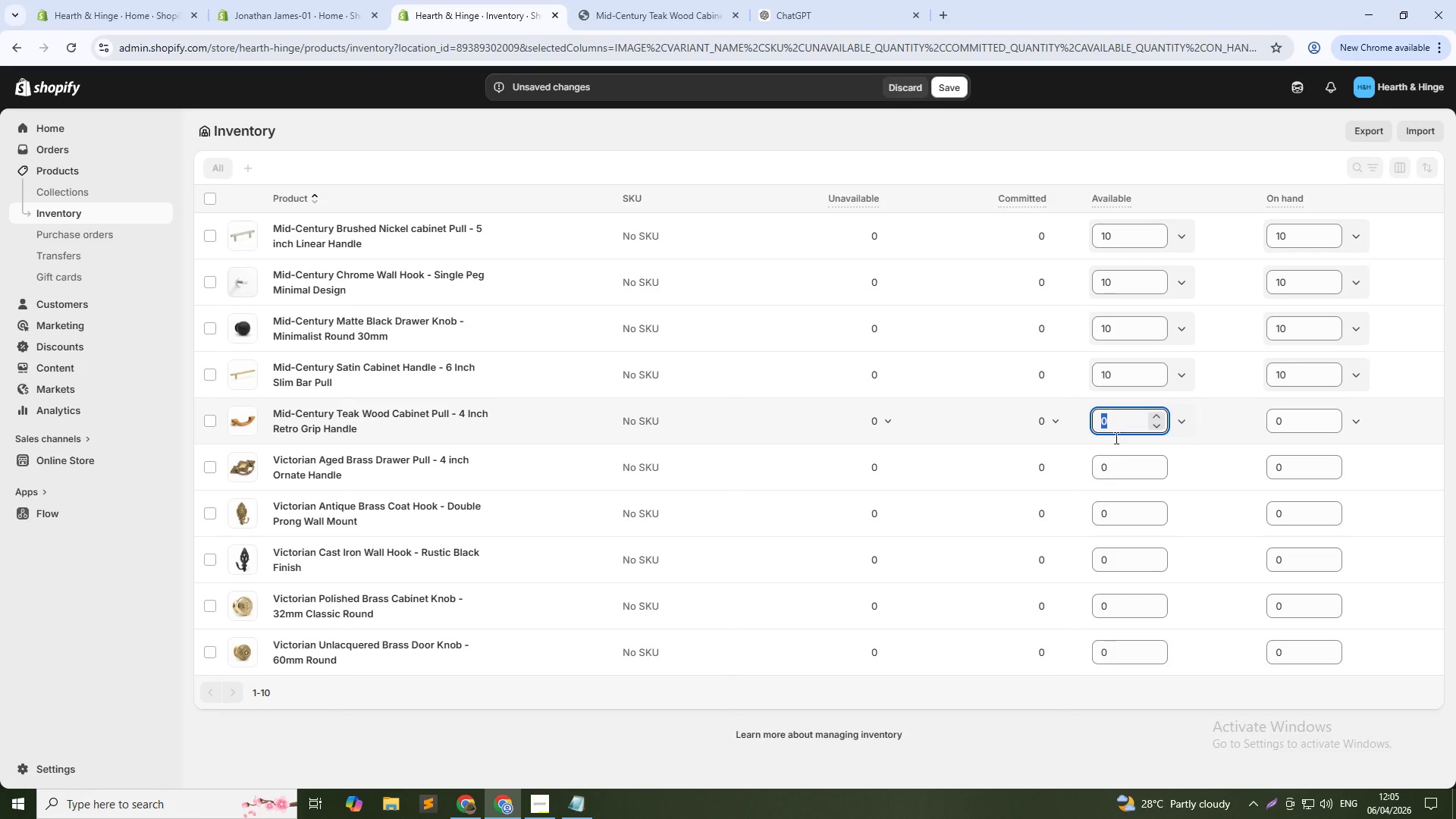 
key(Numpad1)
 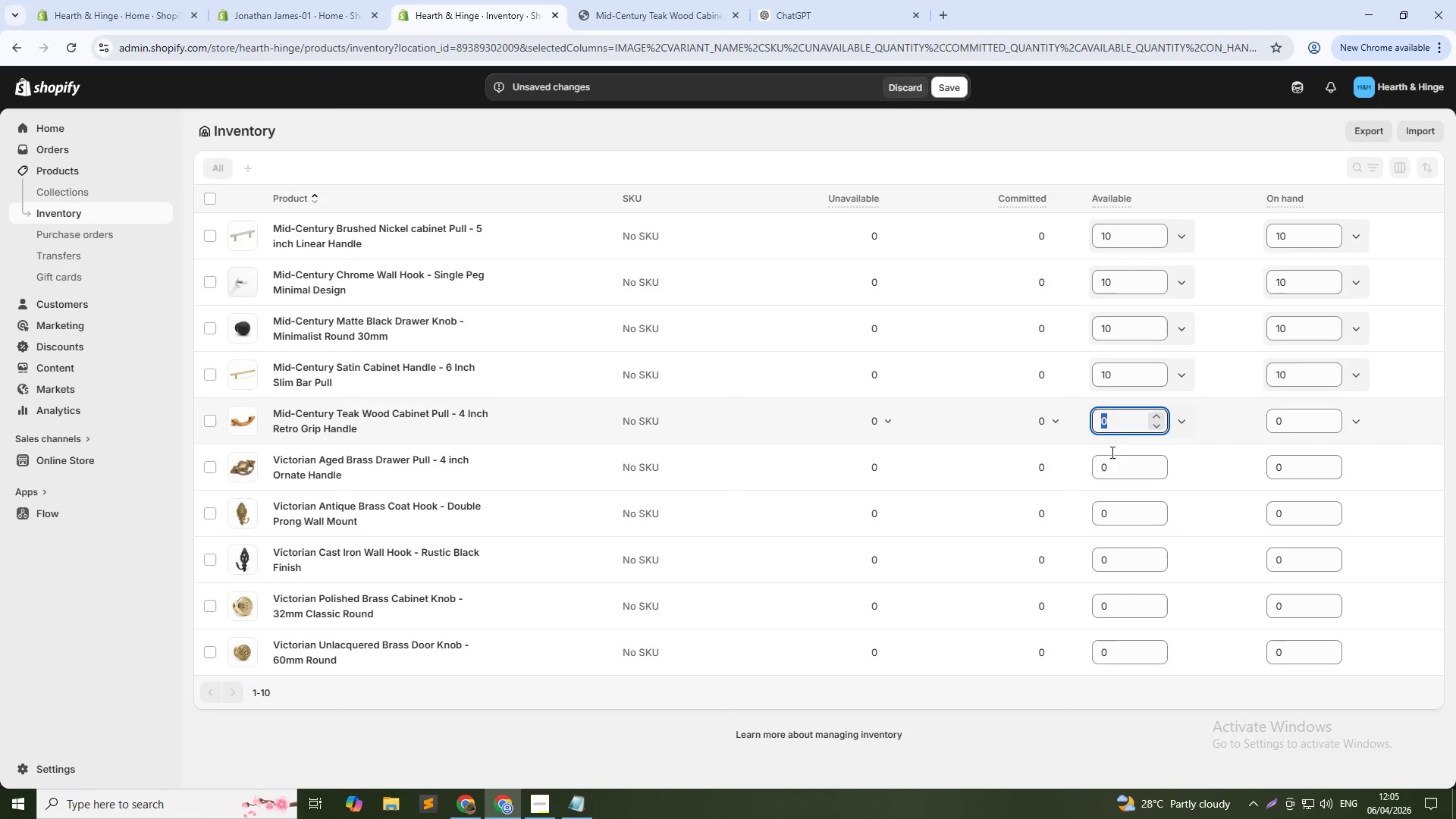 
key(Numpad0)
 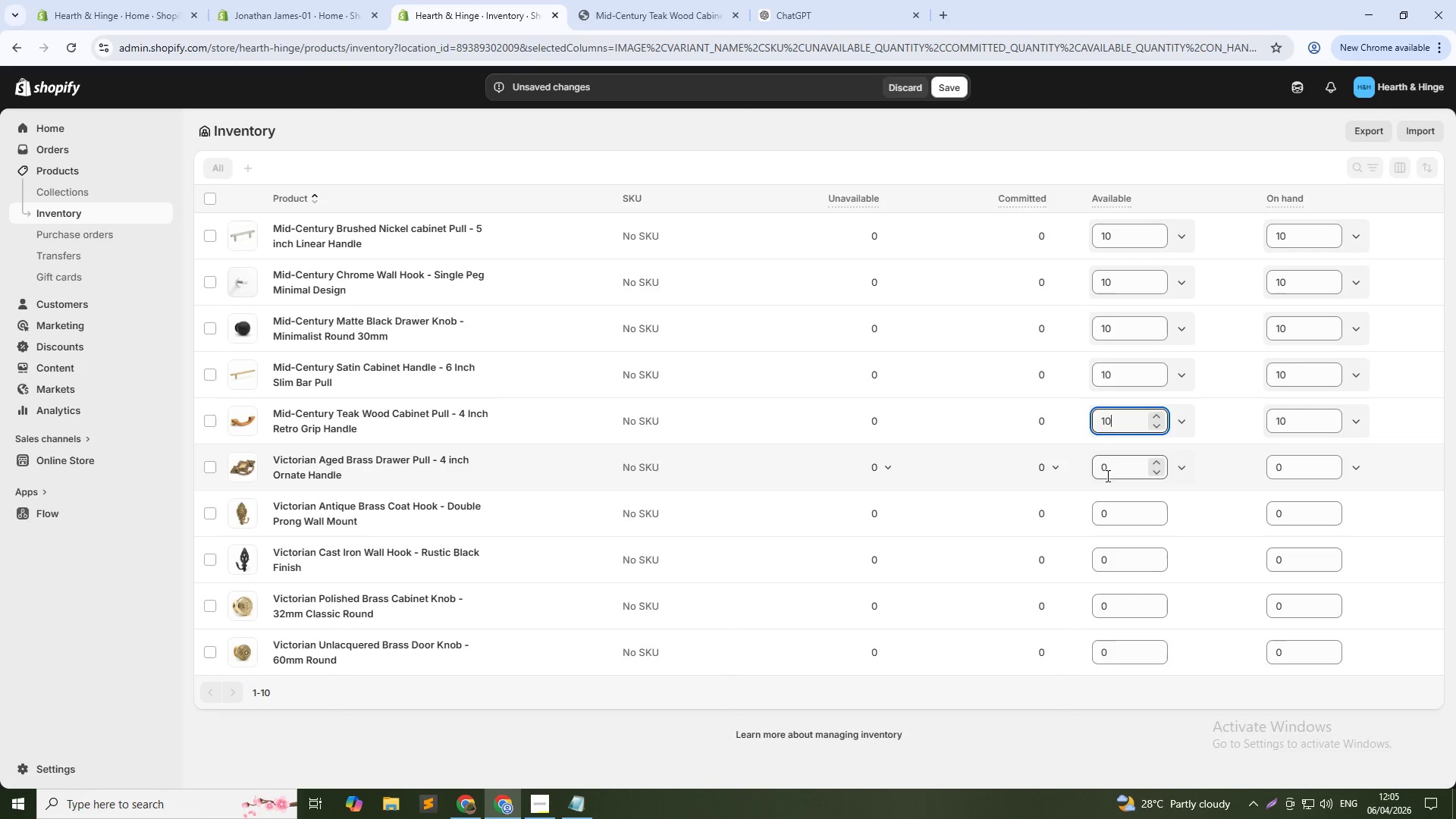 
double_click([1106, 475])
 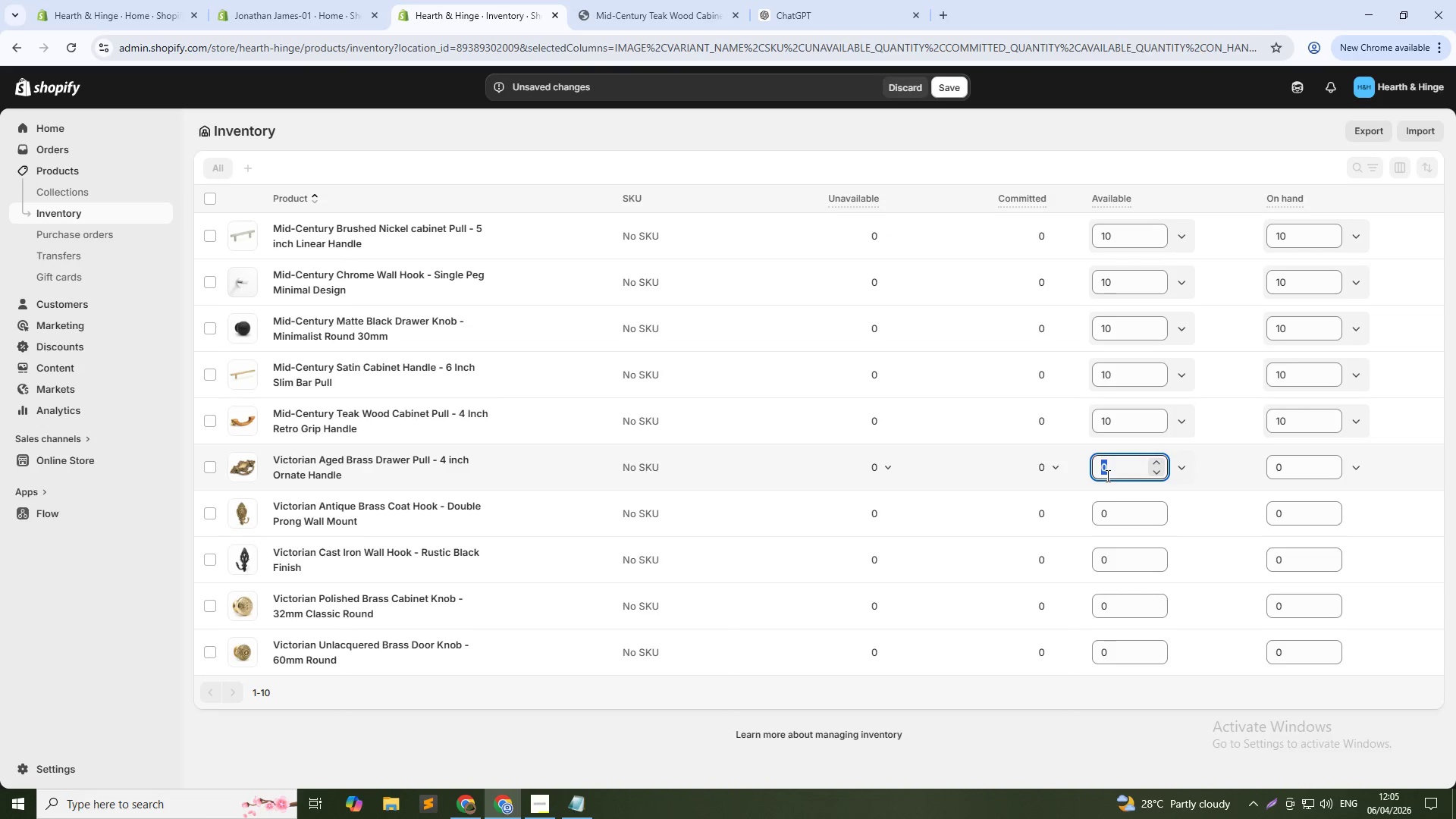 
key(Numpad1)
 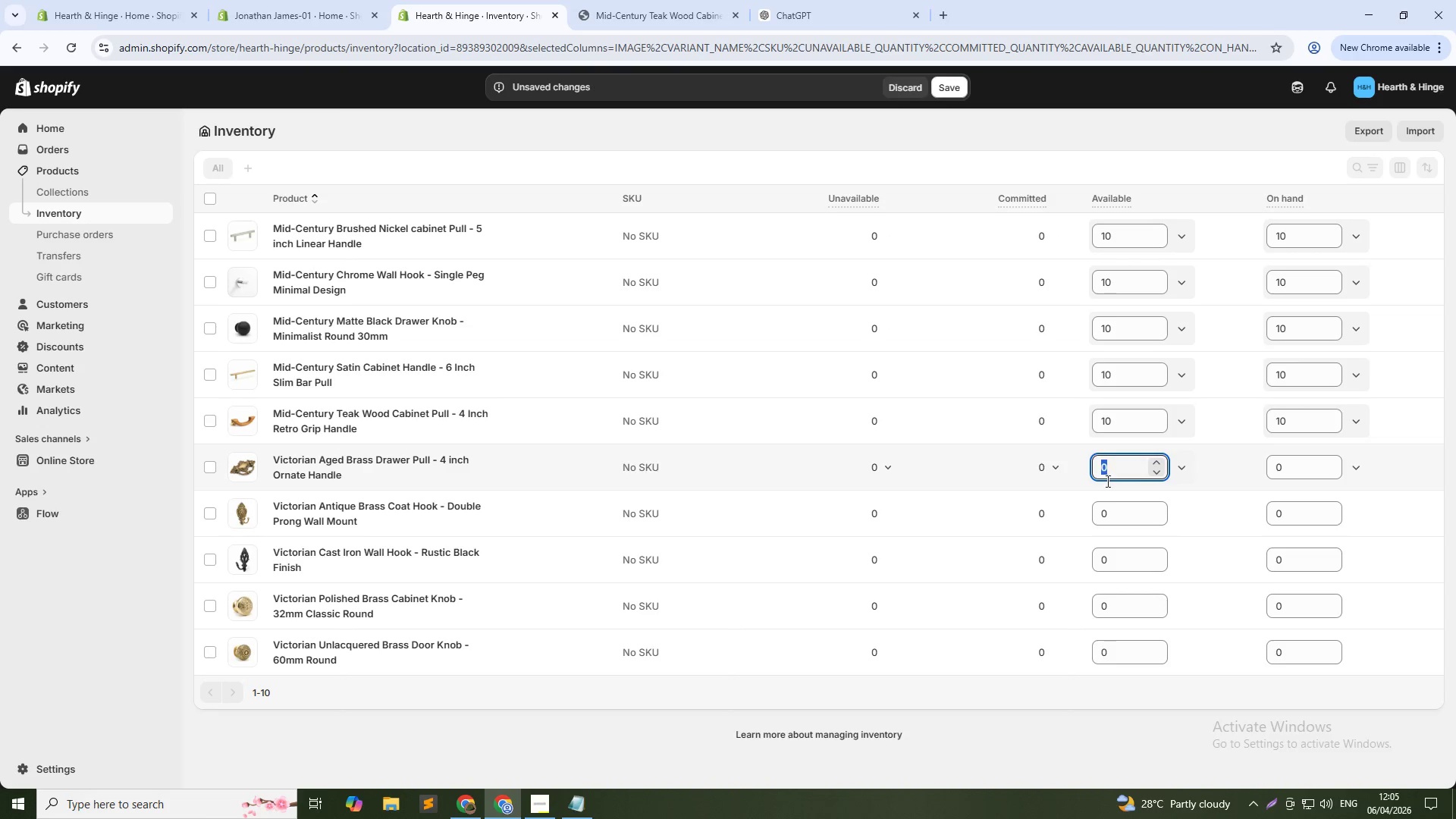 
key(Numpad0)
 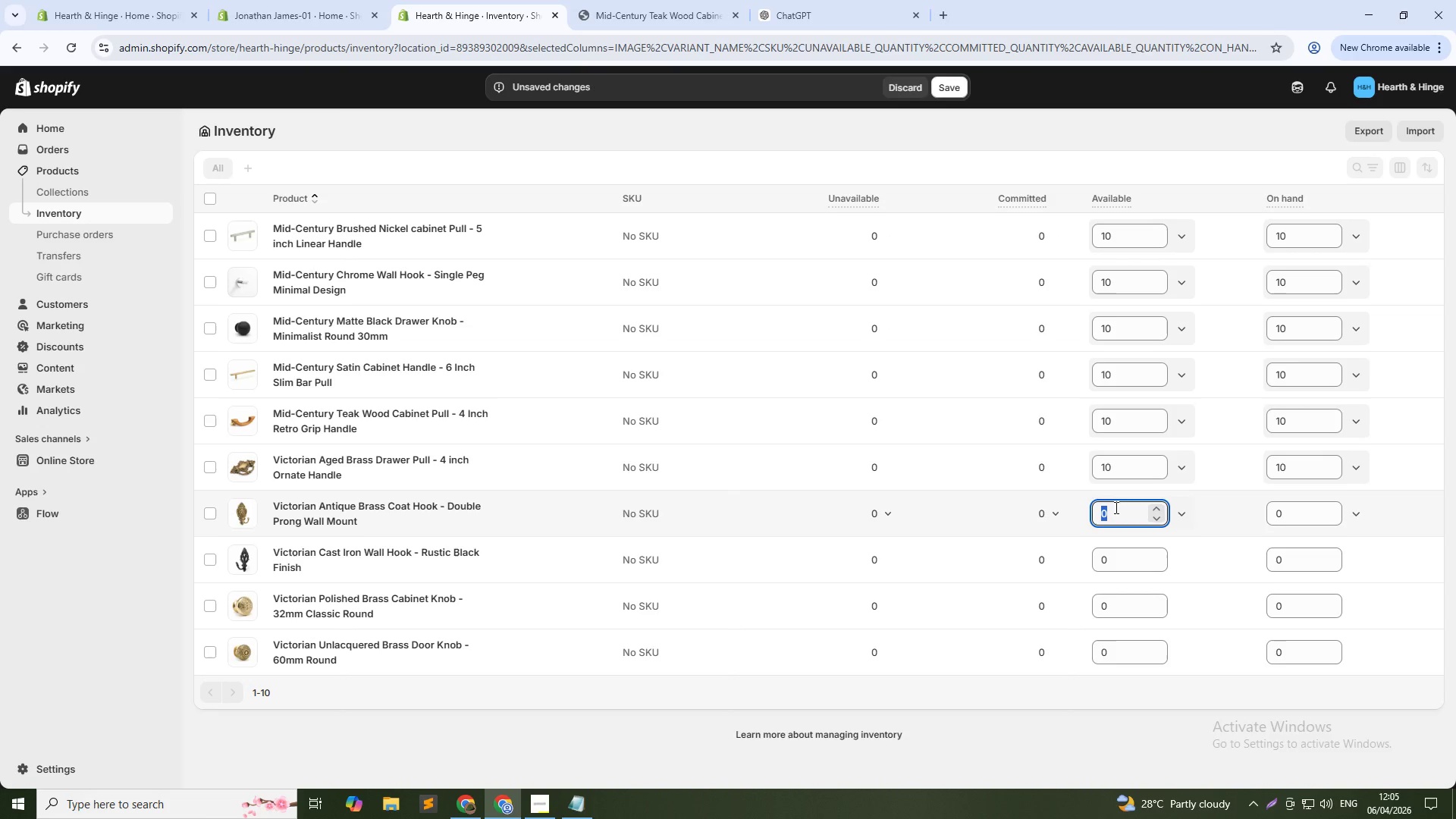 
double_click([1115, 507])
 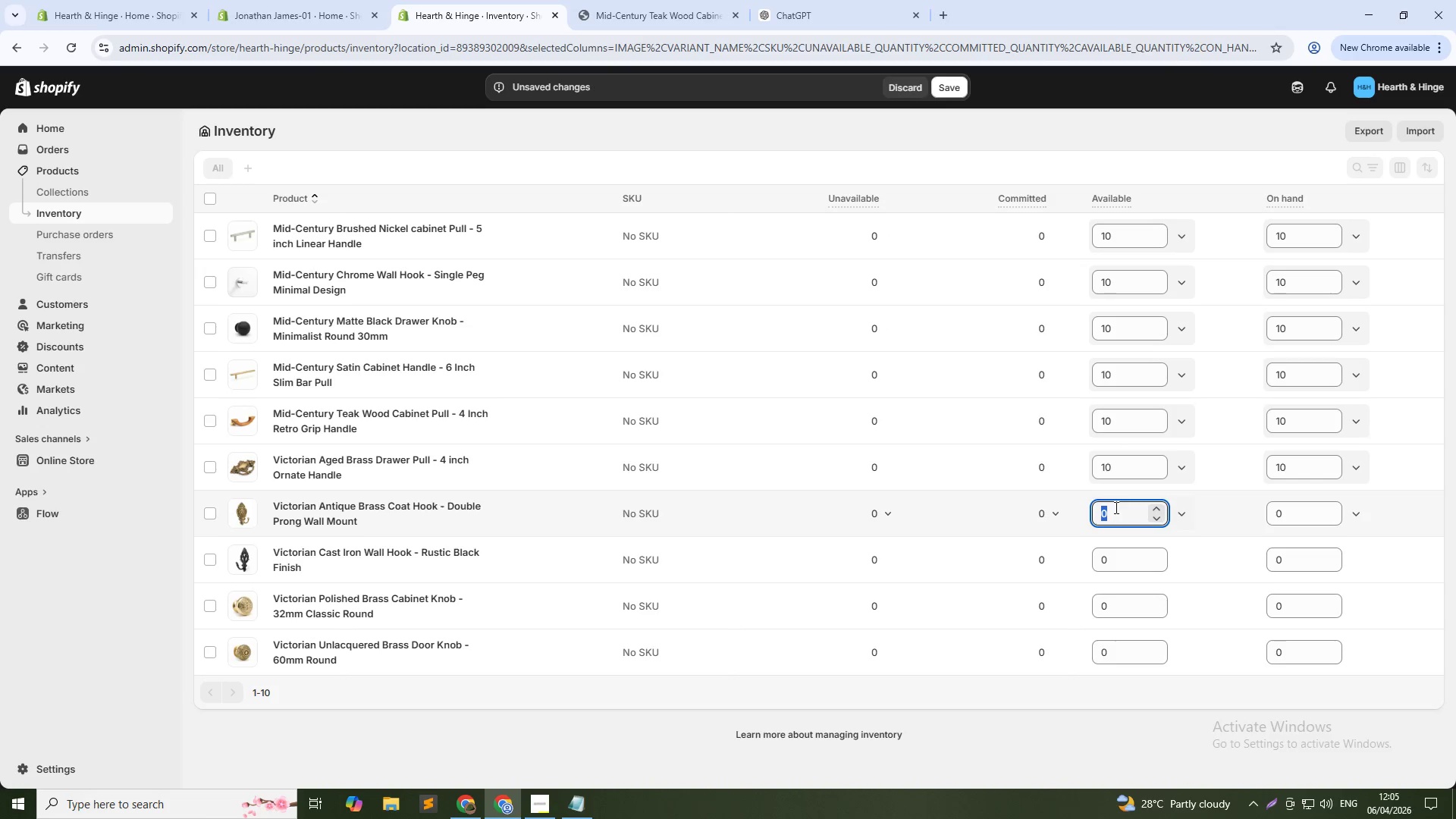 
key(Numpad1)
 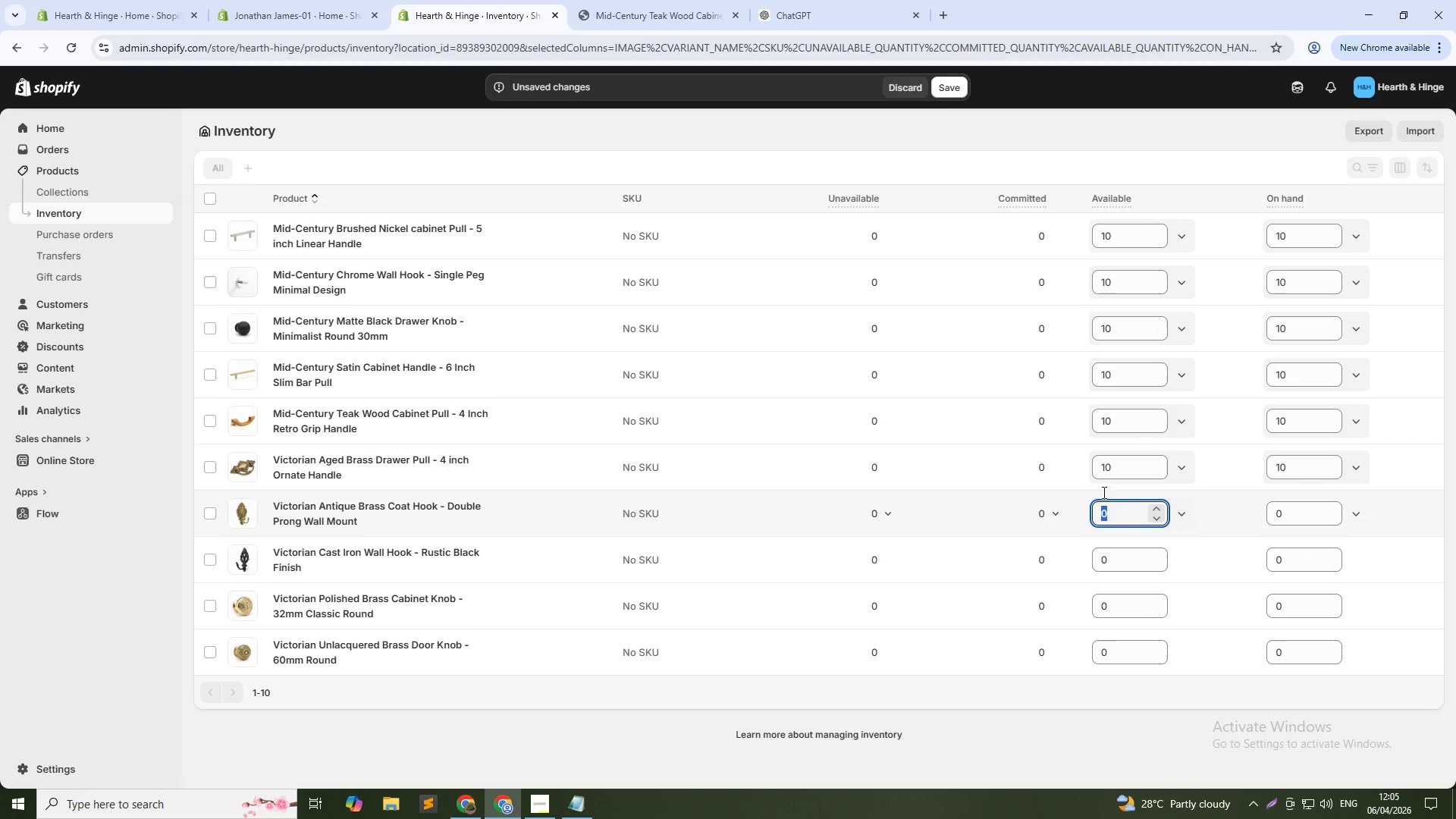 
key(Numpad0)
 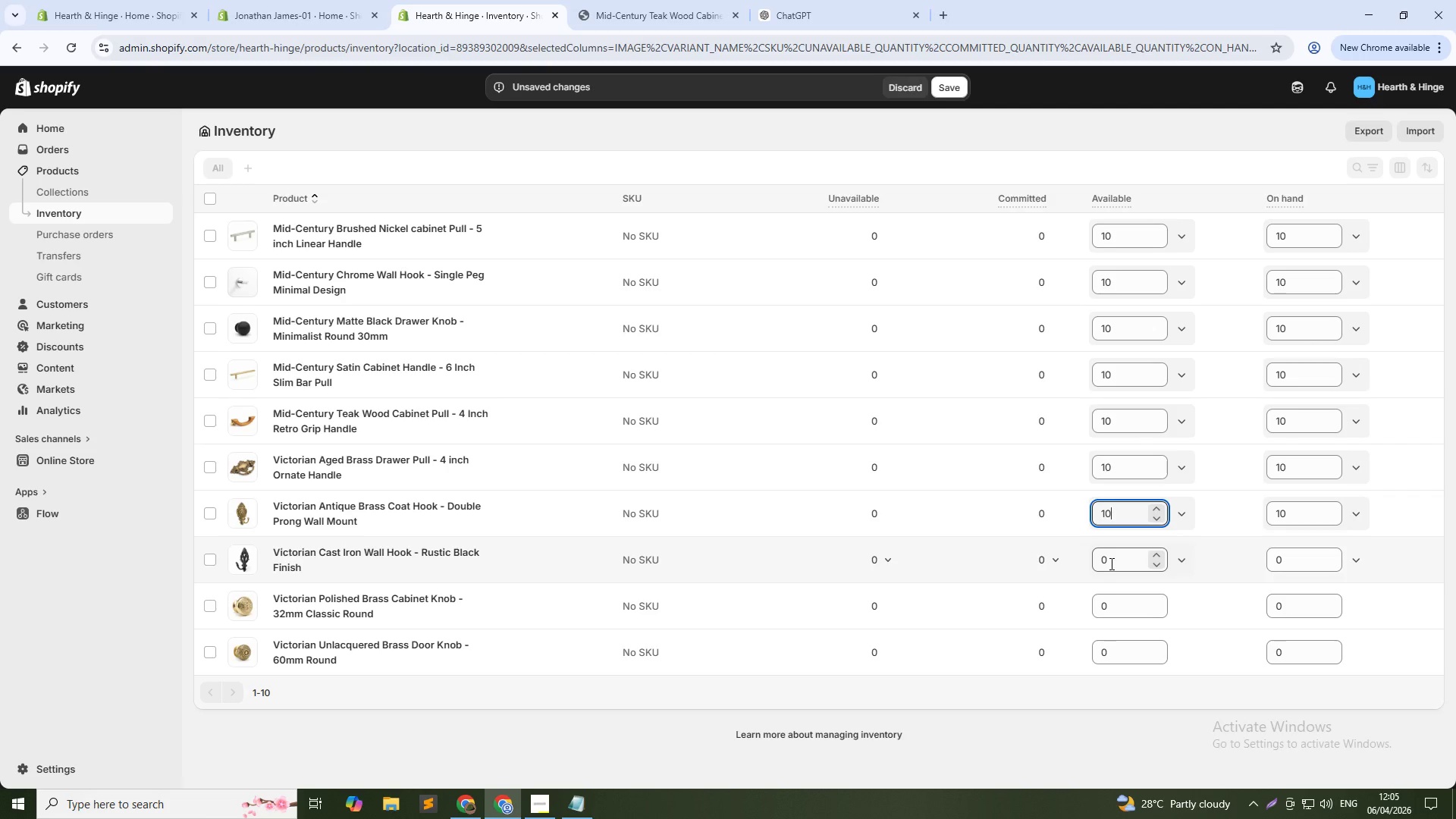 
double_click([1110, 563])
 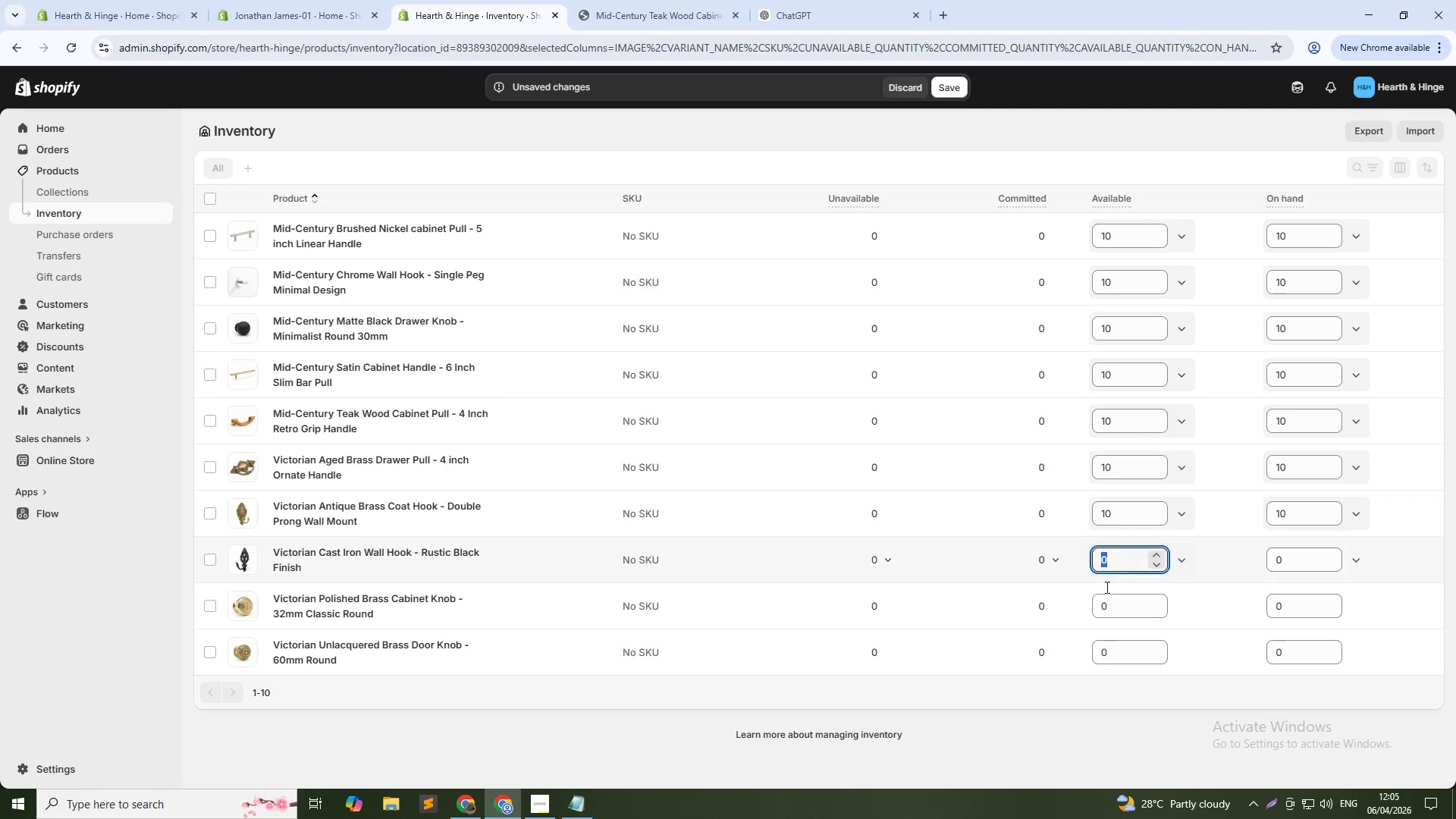 
key(Numpad1)
 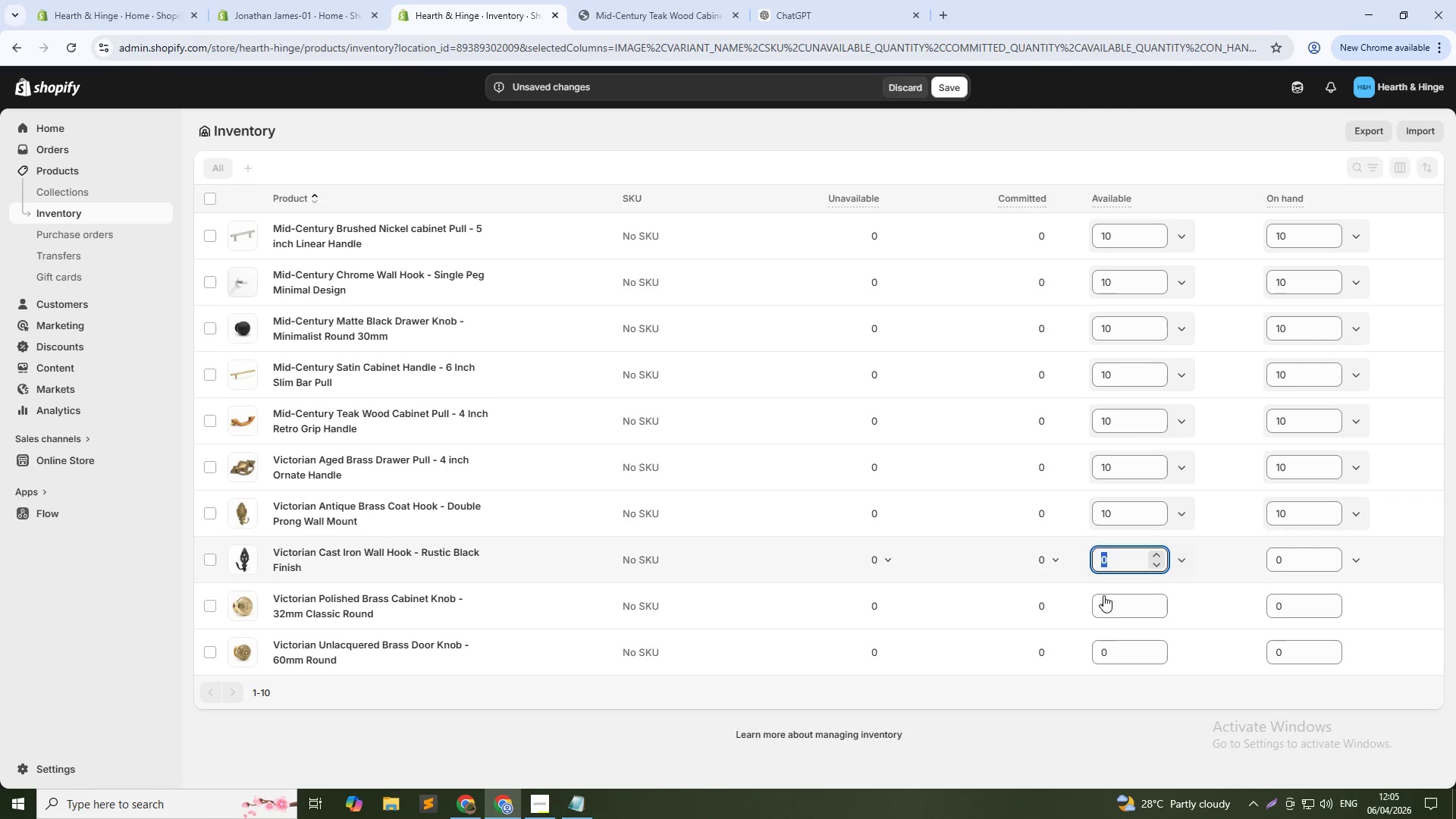 
key(Numpad0)
 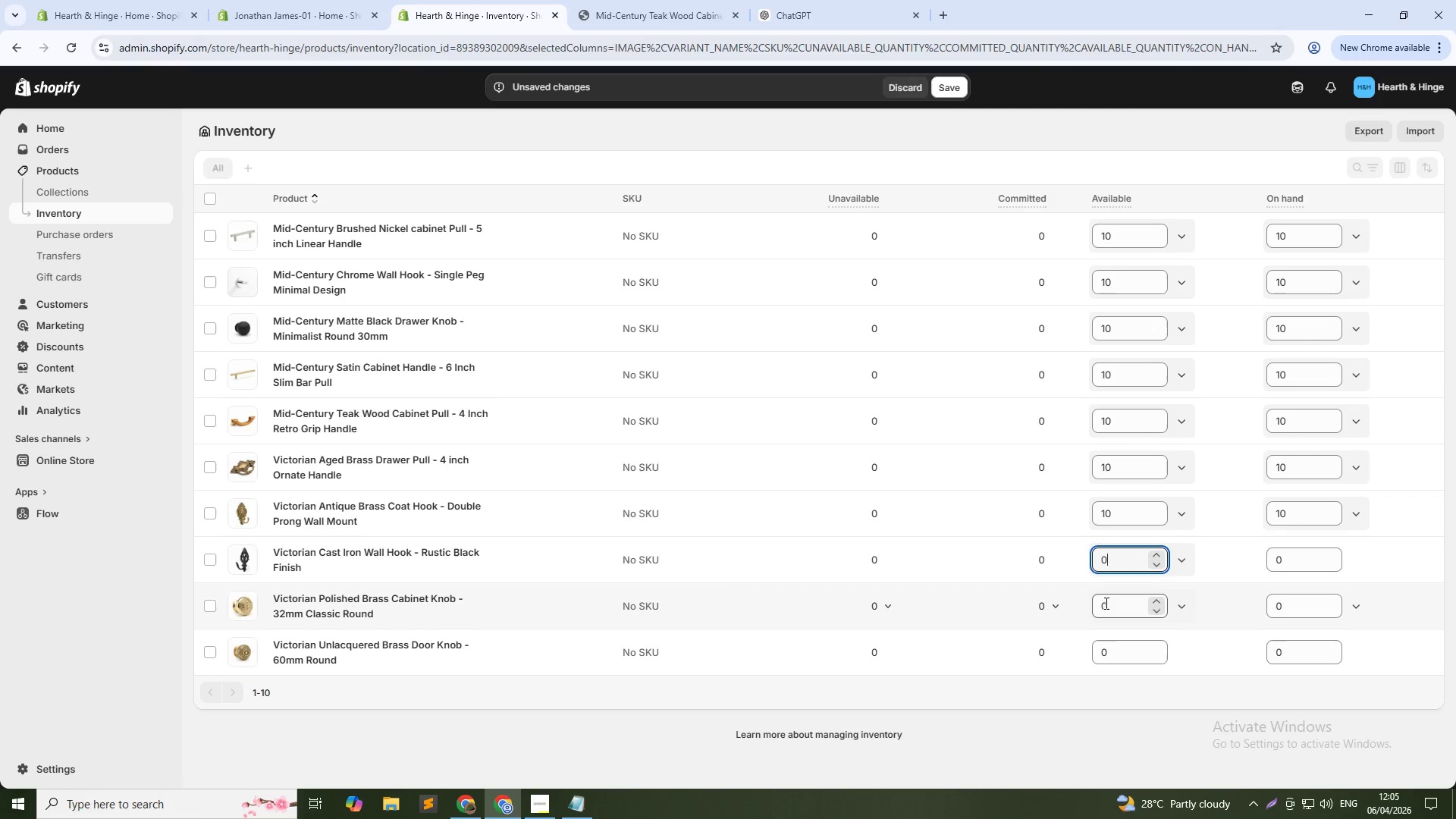 
double_click([1105, 603])
 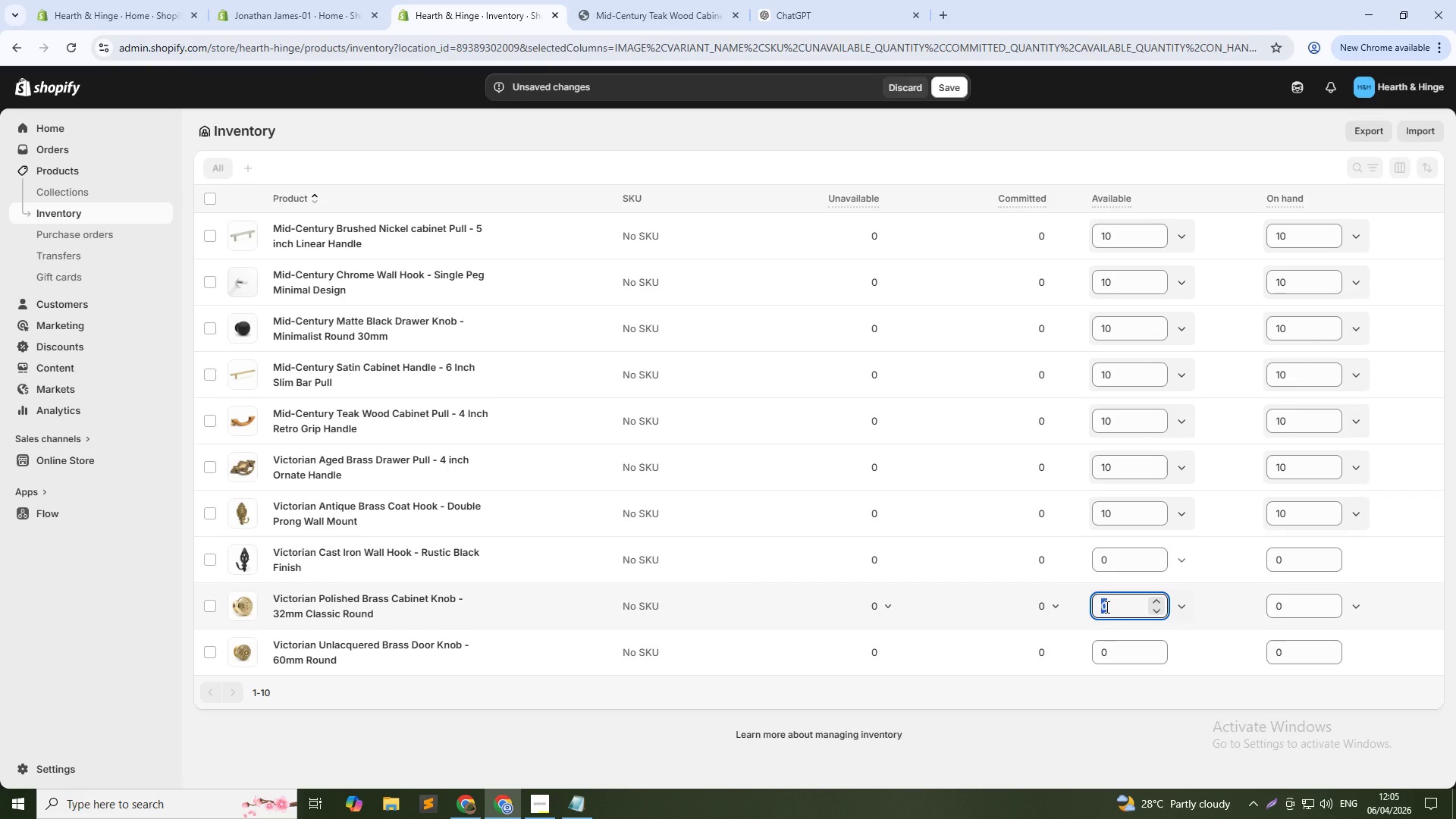 
key(Numpad1)
 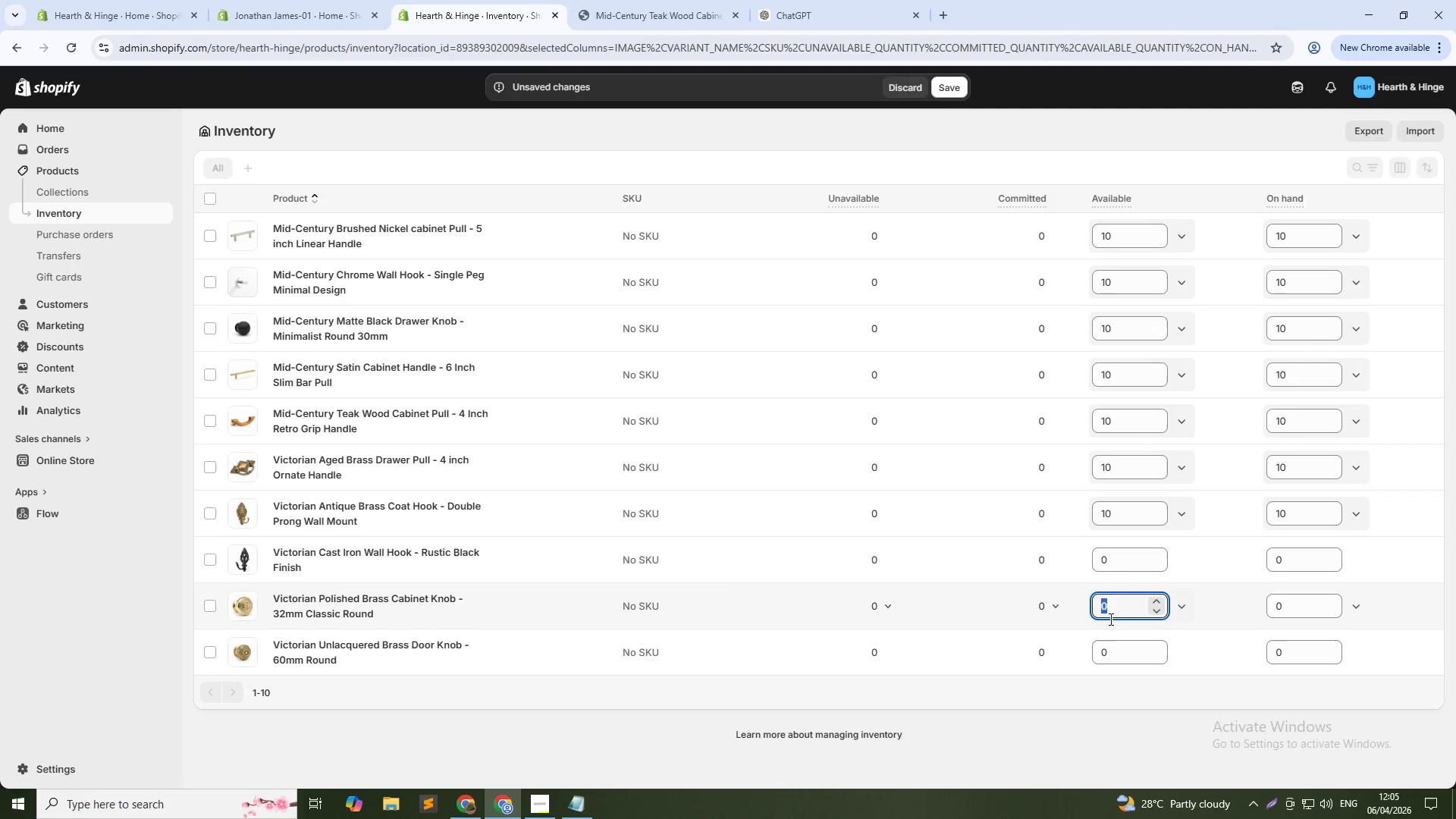 
key(Numpad0)
 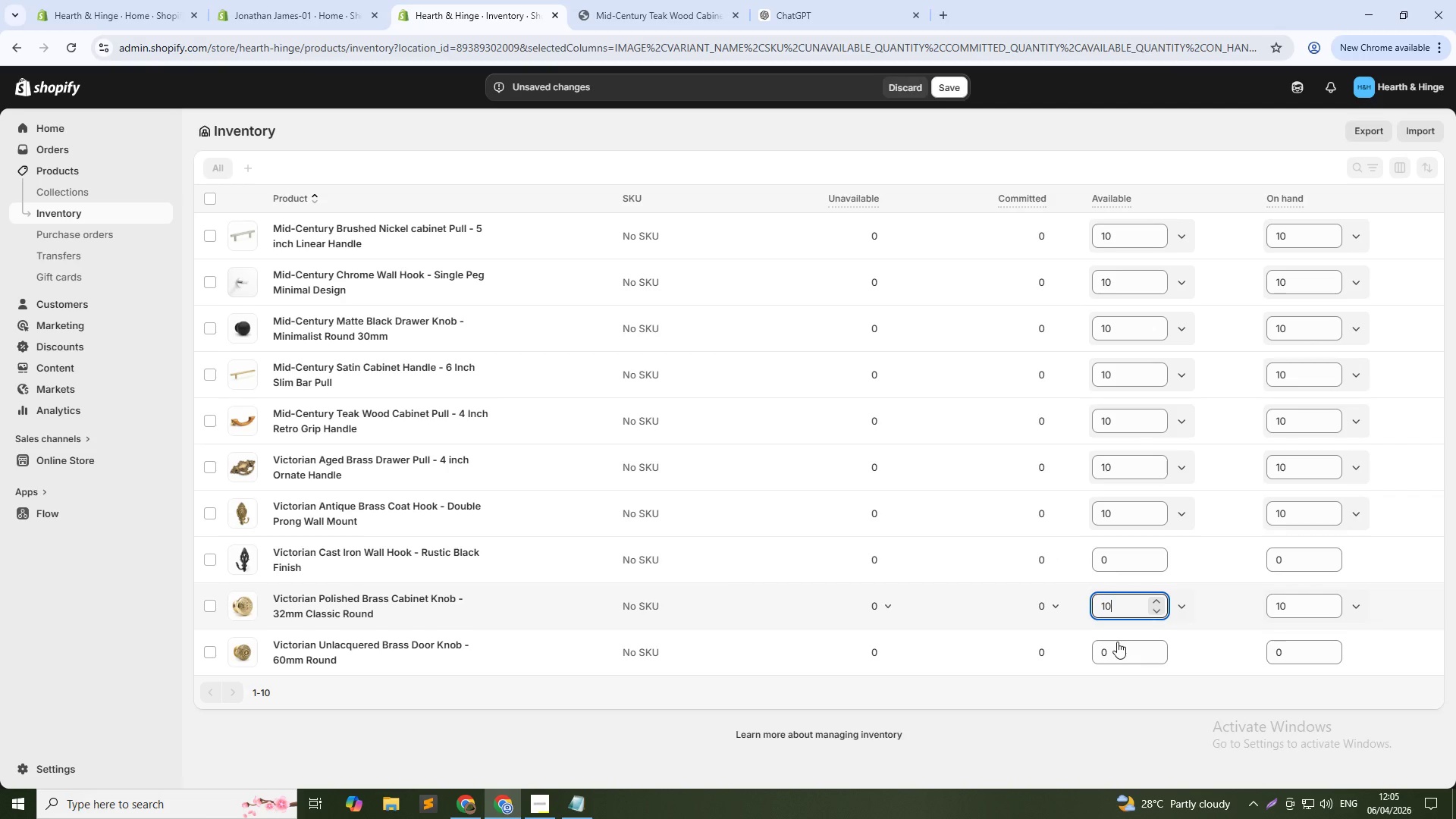 
double_click([1117, 642])
 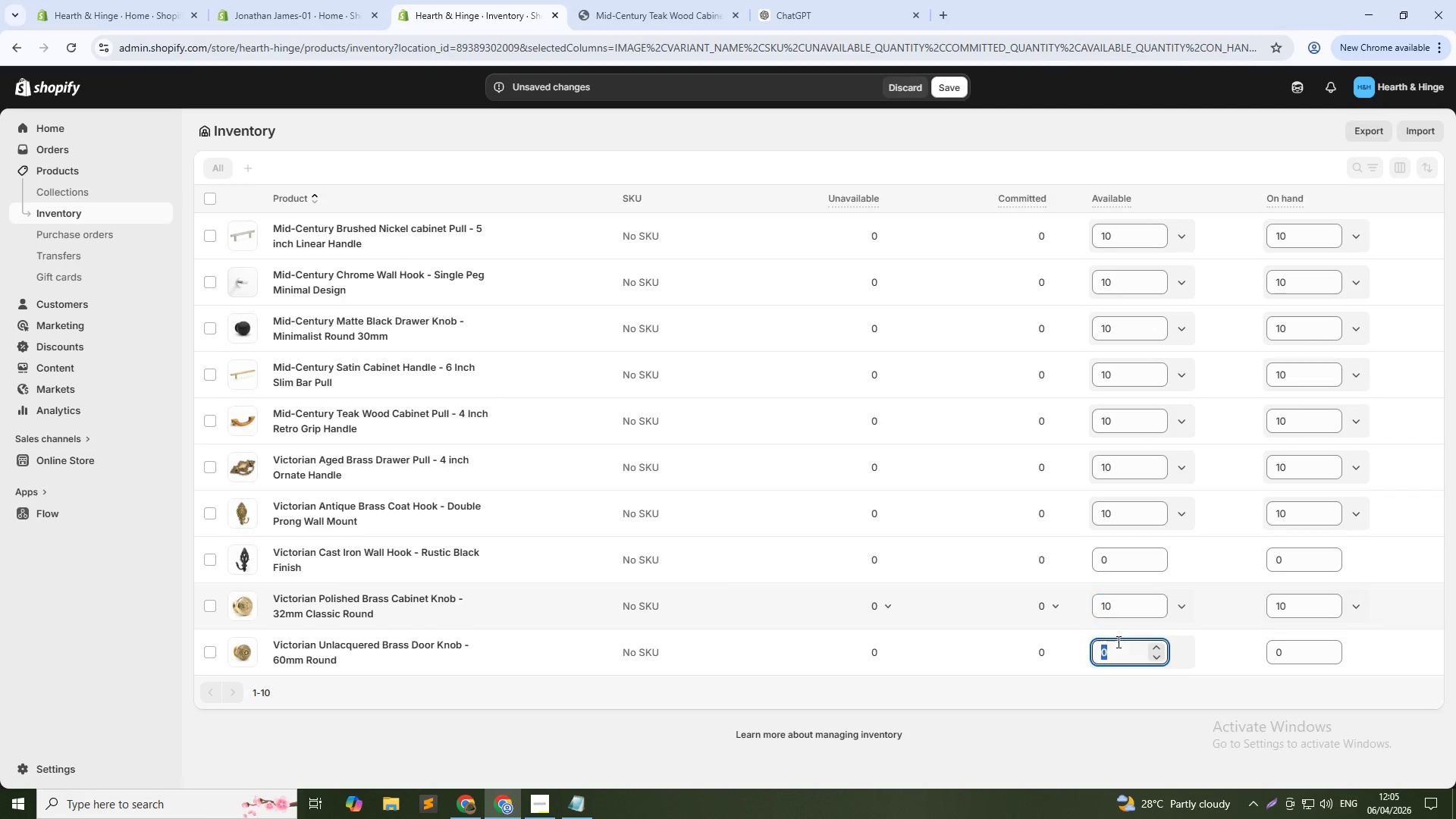 
key(Numpad1)
 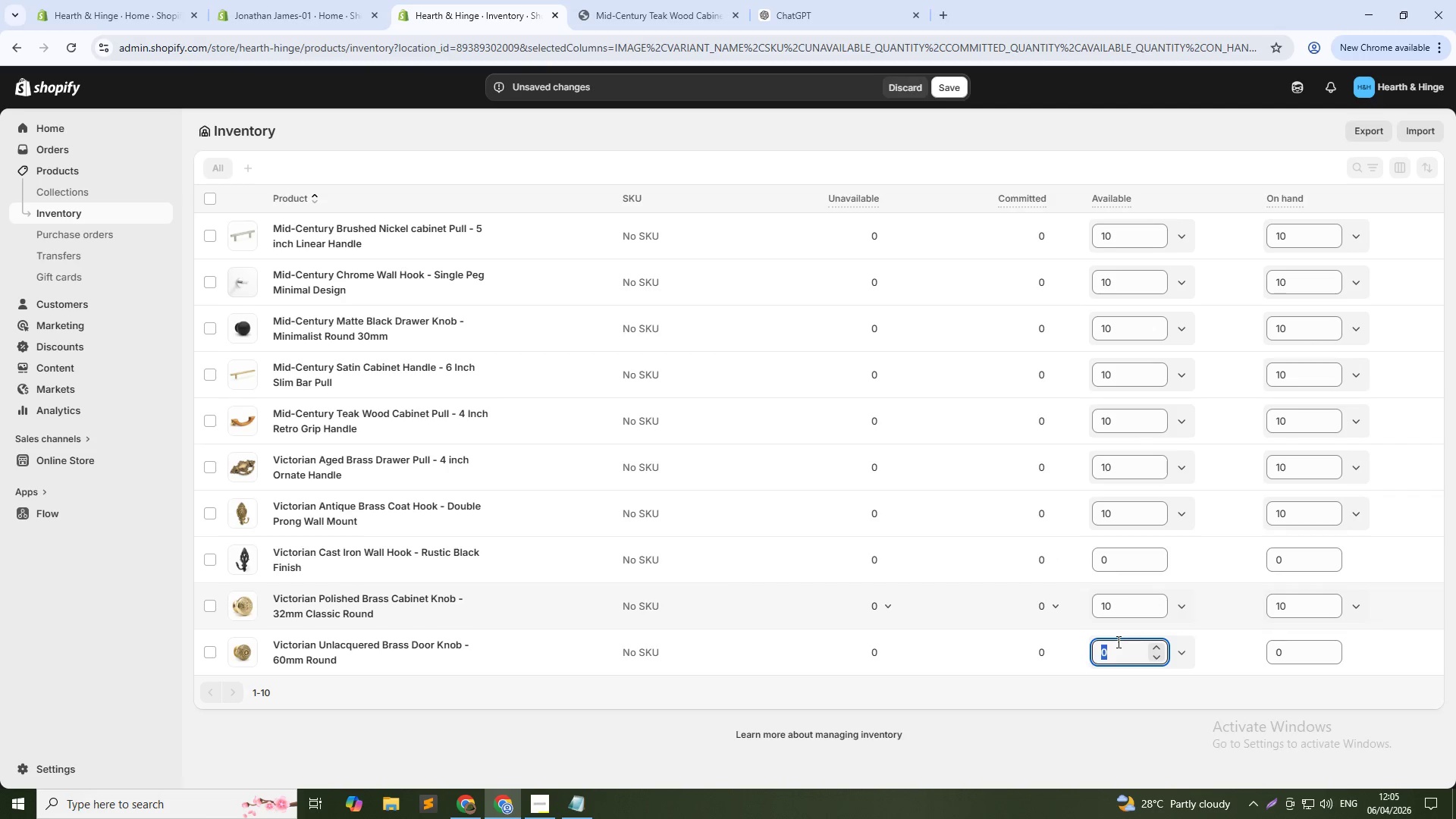 
key(Numpad0)
 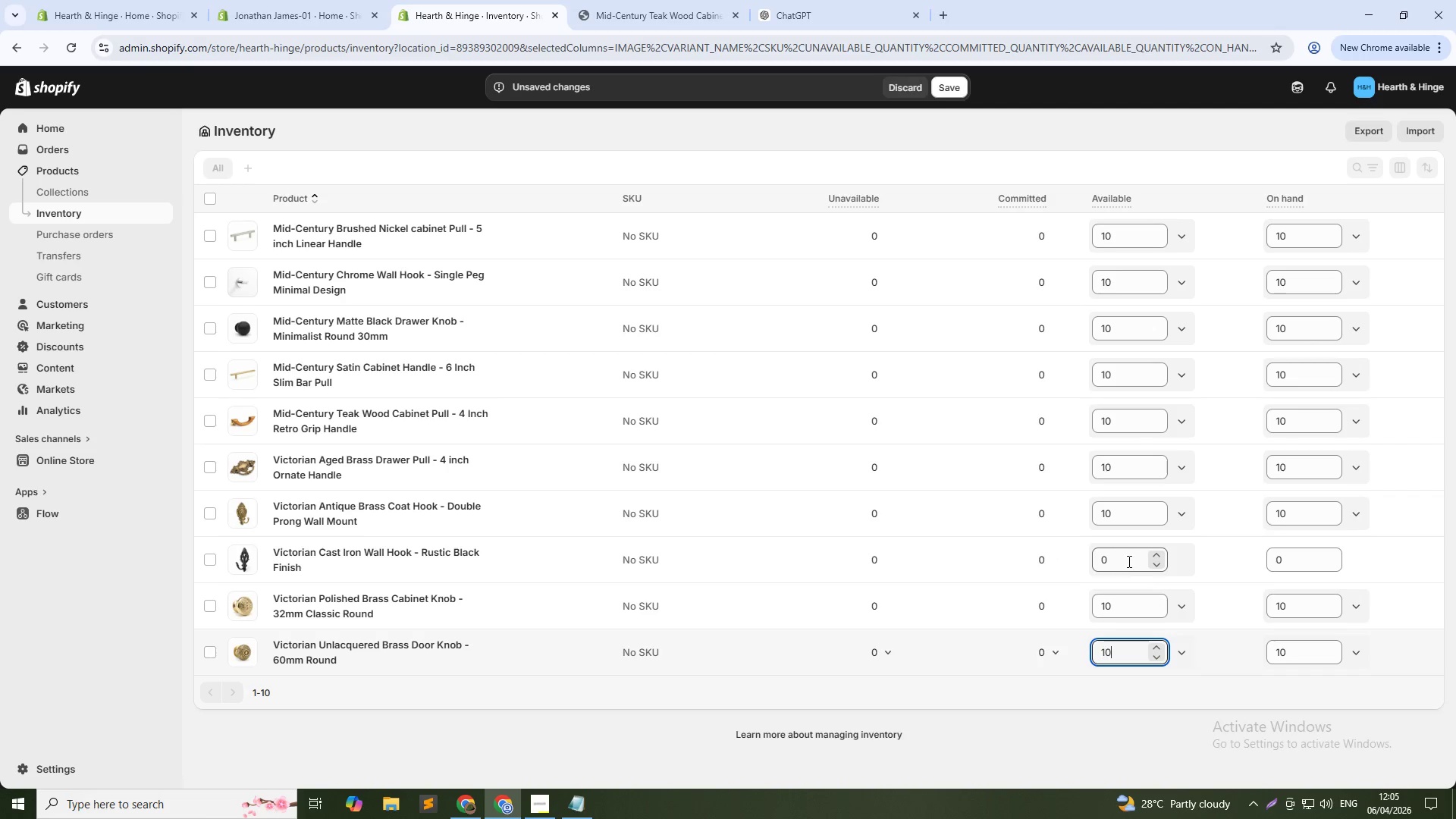 
double_click([1128, 561])
 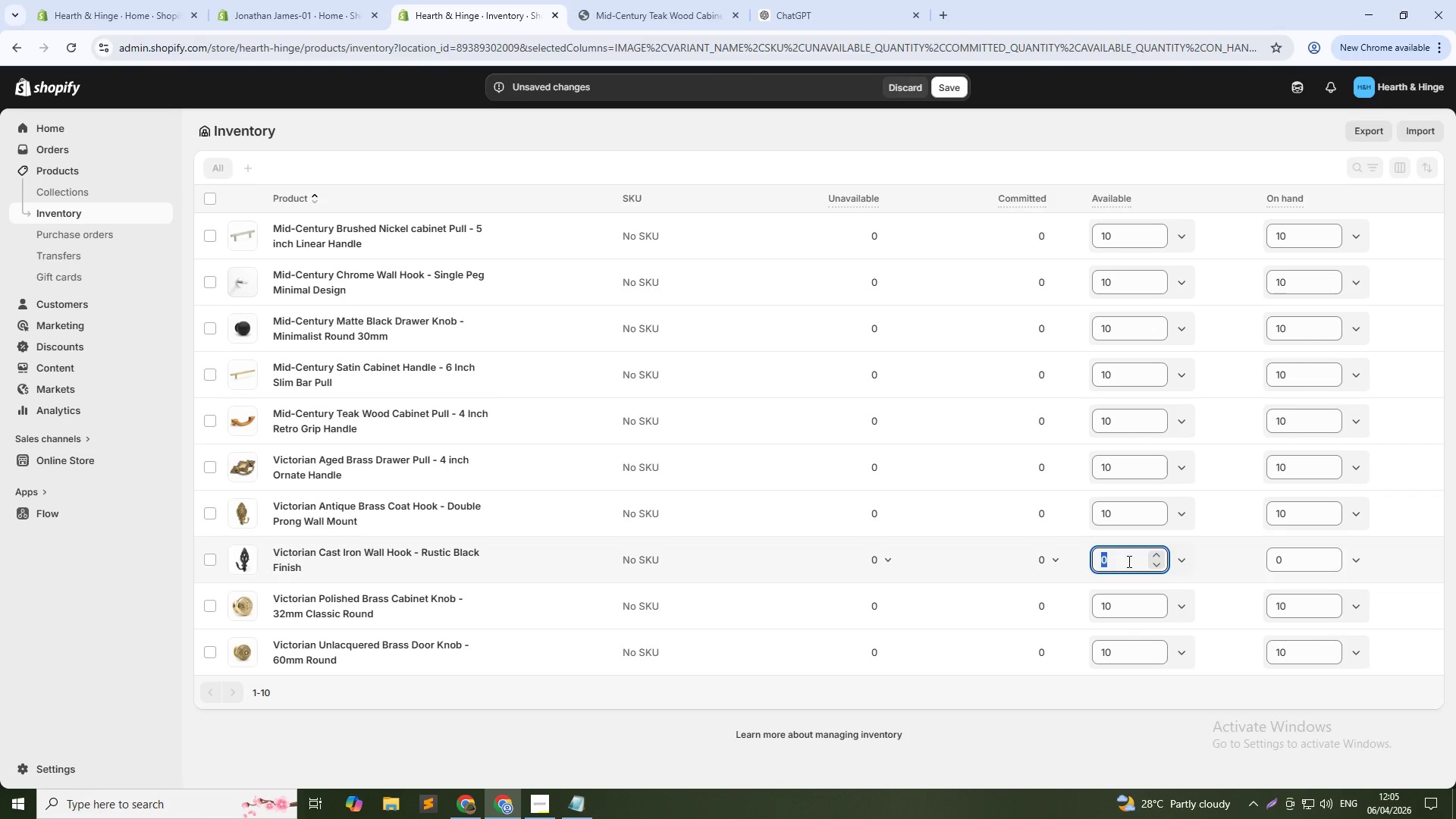 
key(Numpad1)
 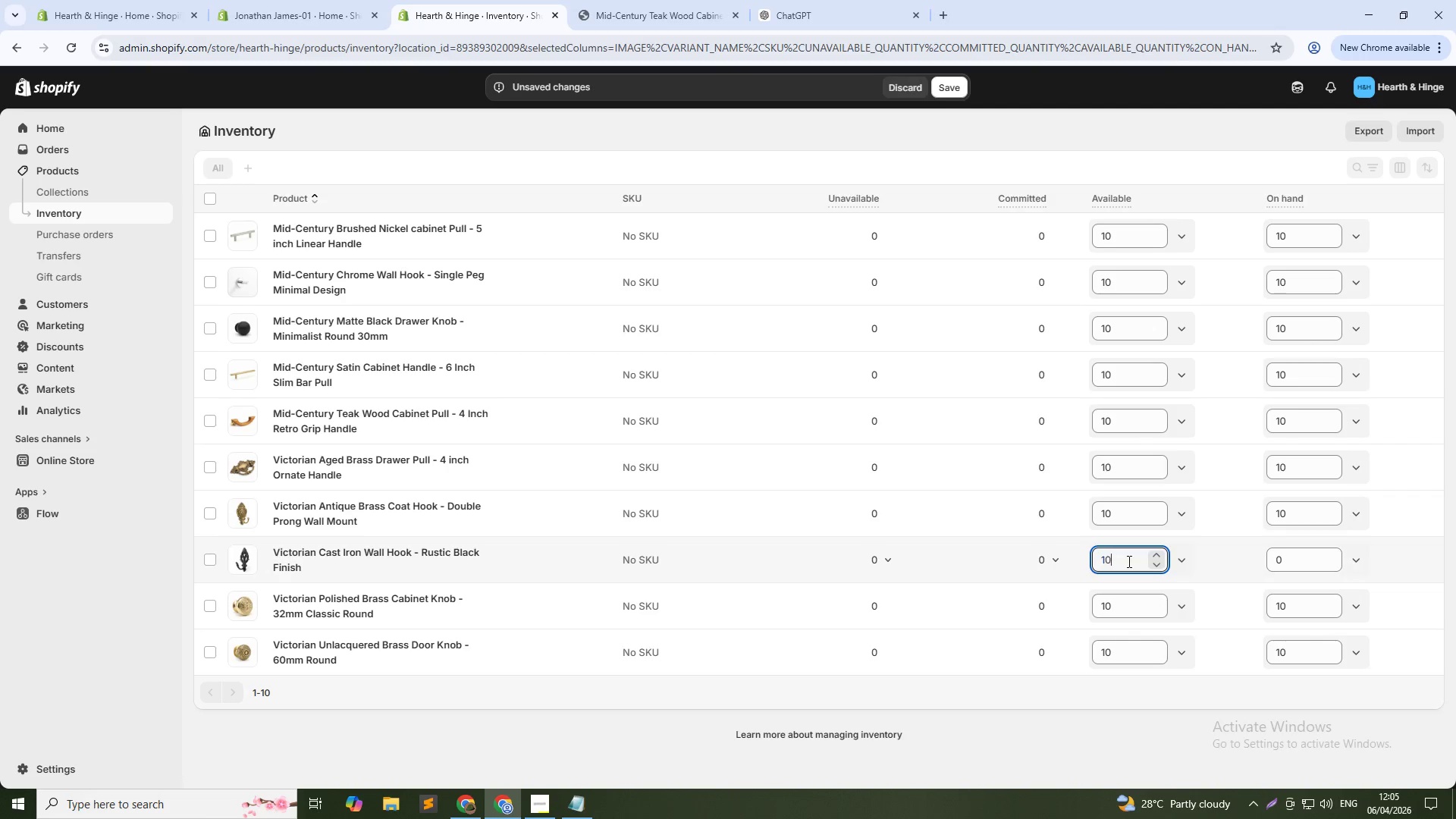 
key(Numpad0)
 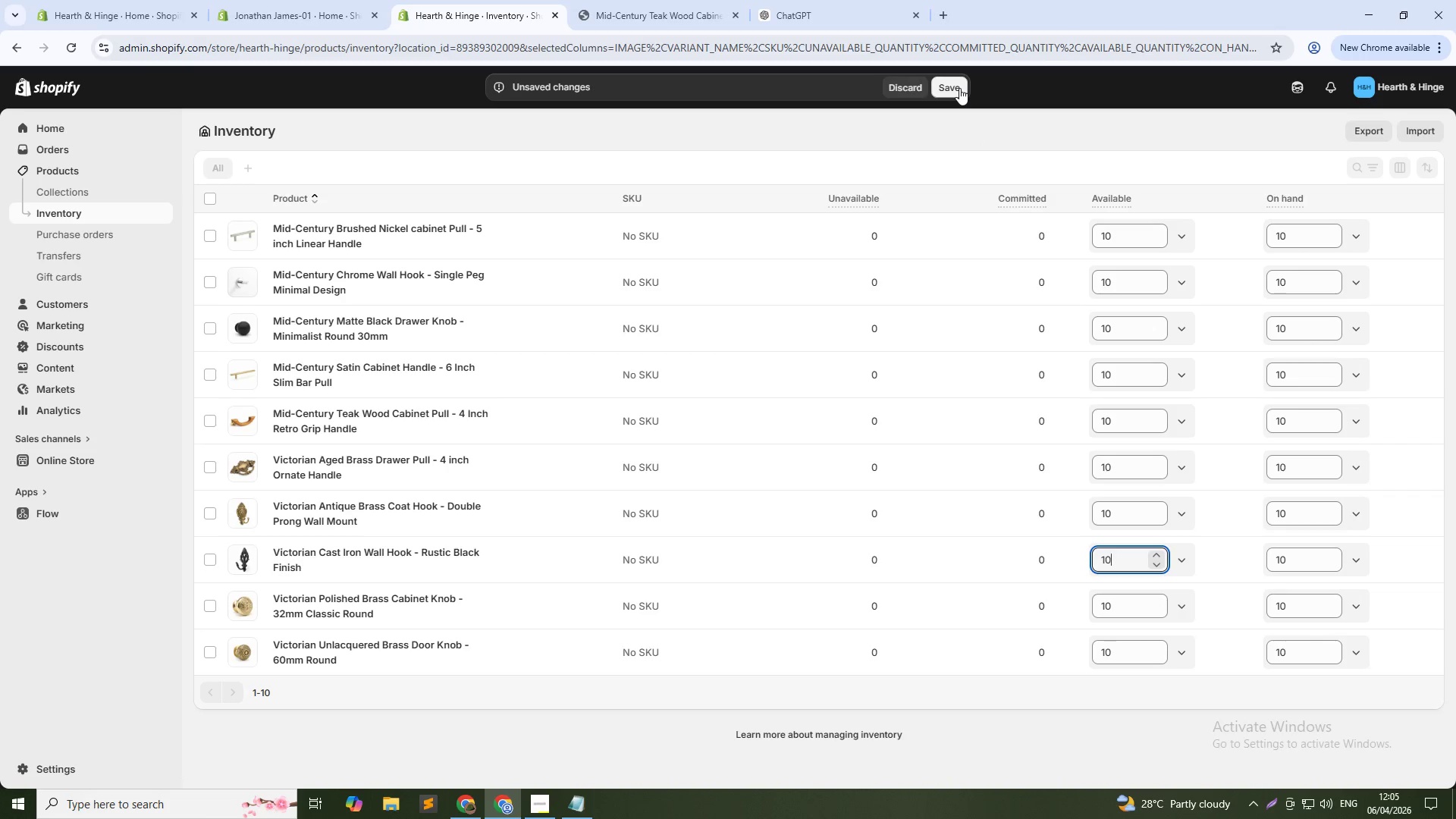 
left_click([959, 88])
 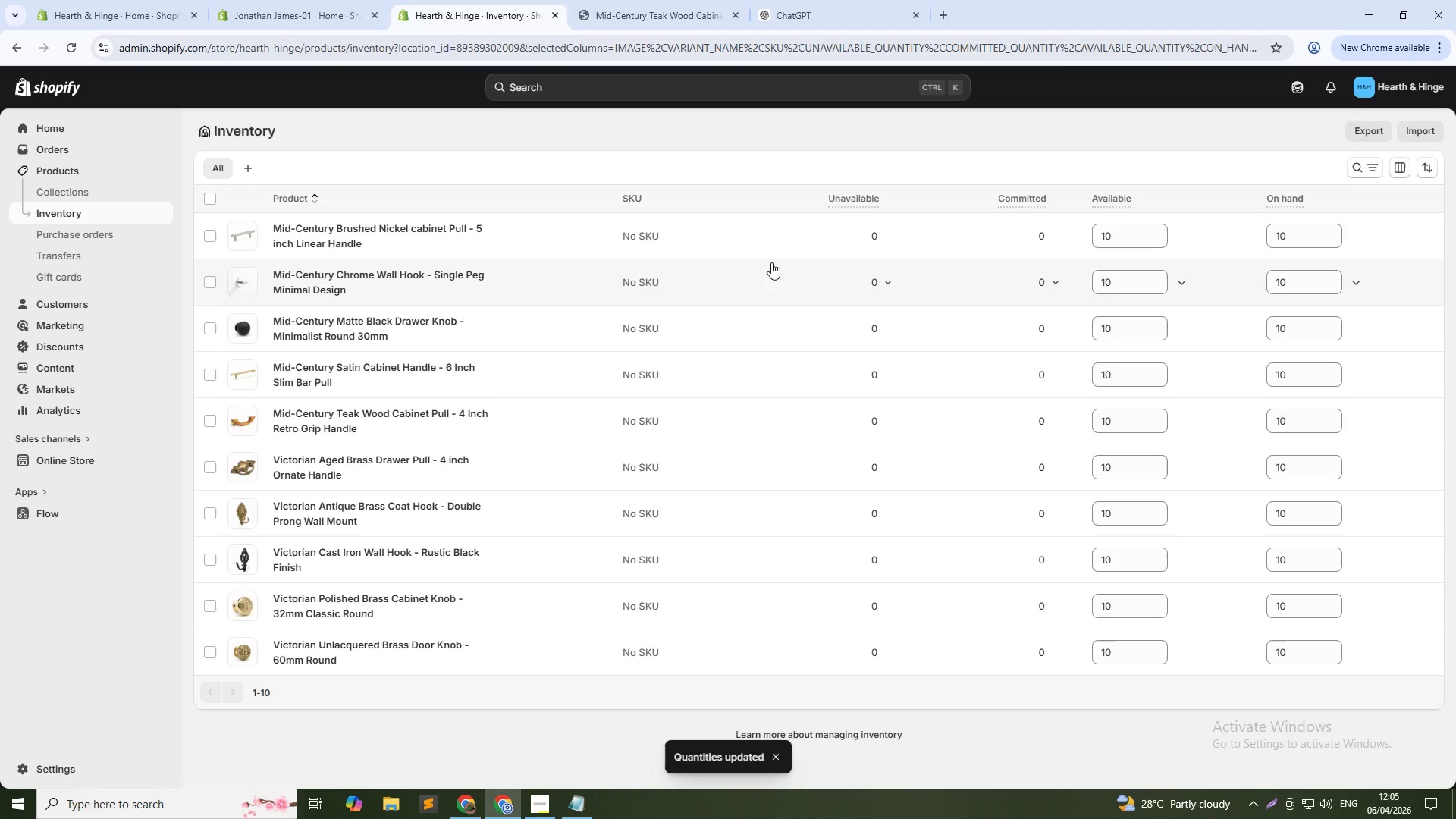 
wait(7.09)
 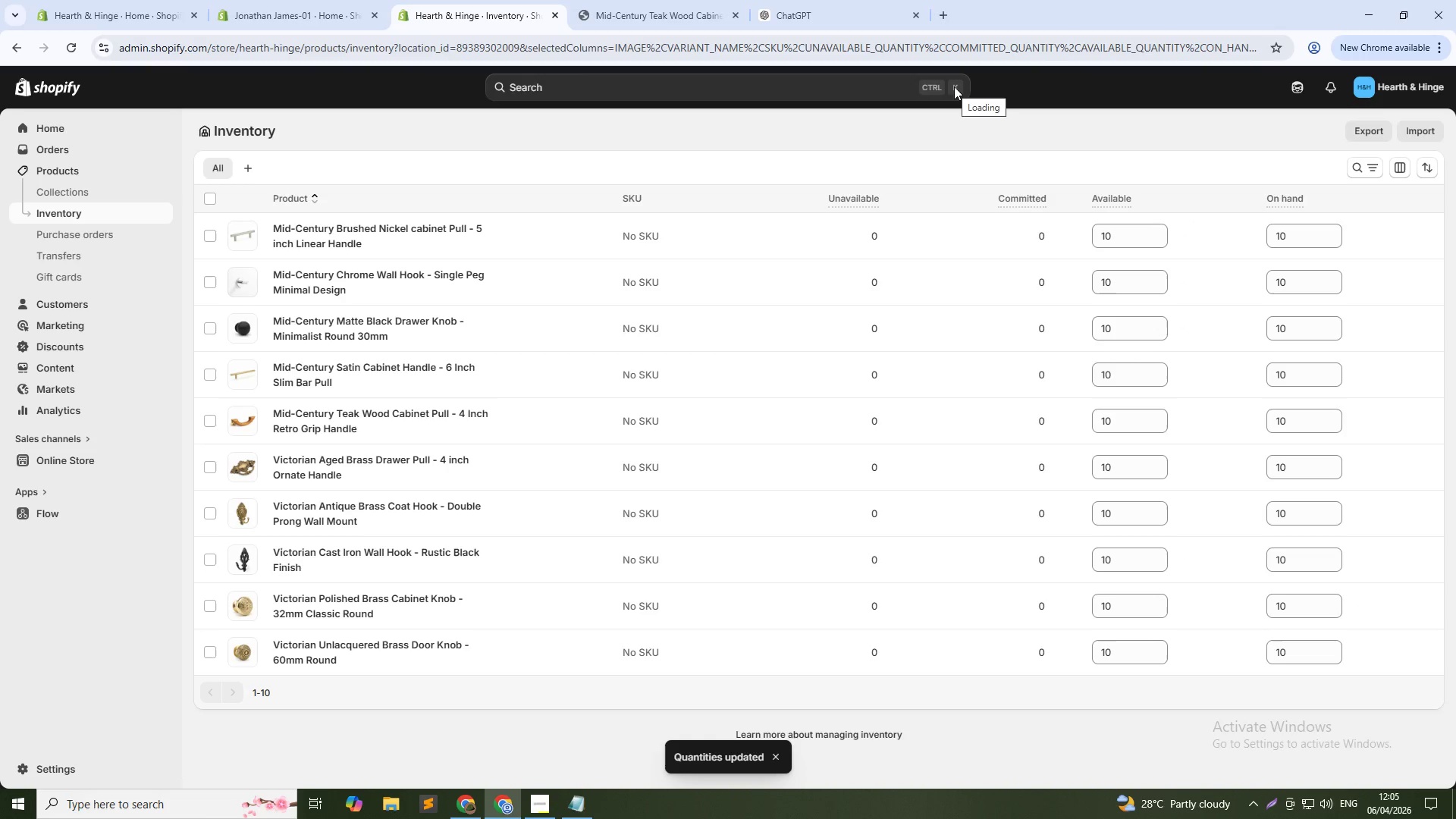 
key(PrintScreen)
 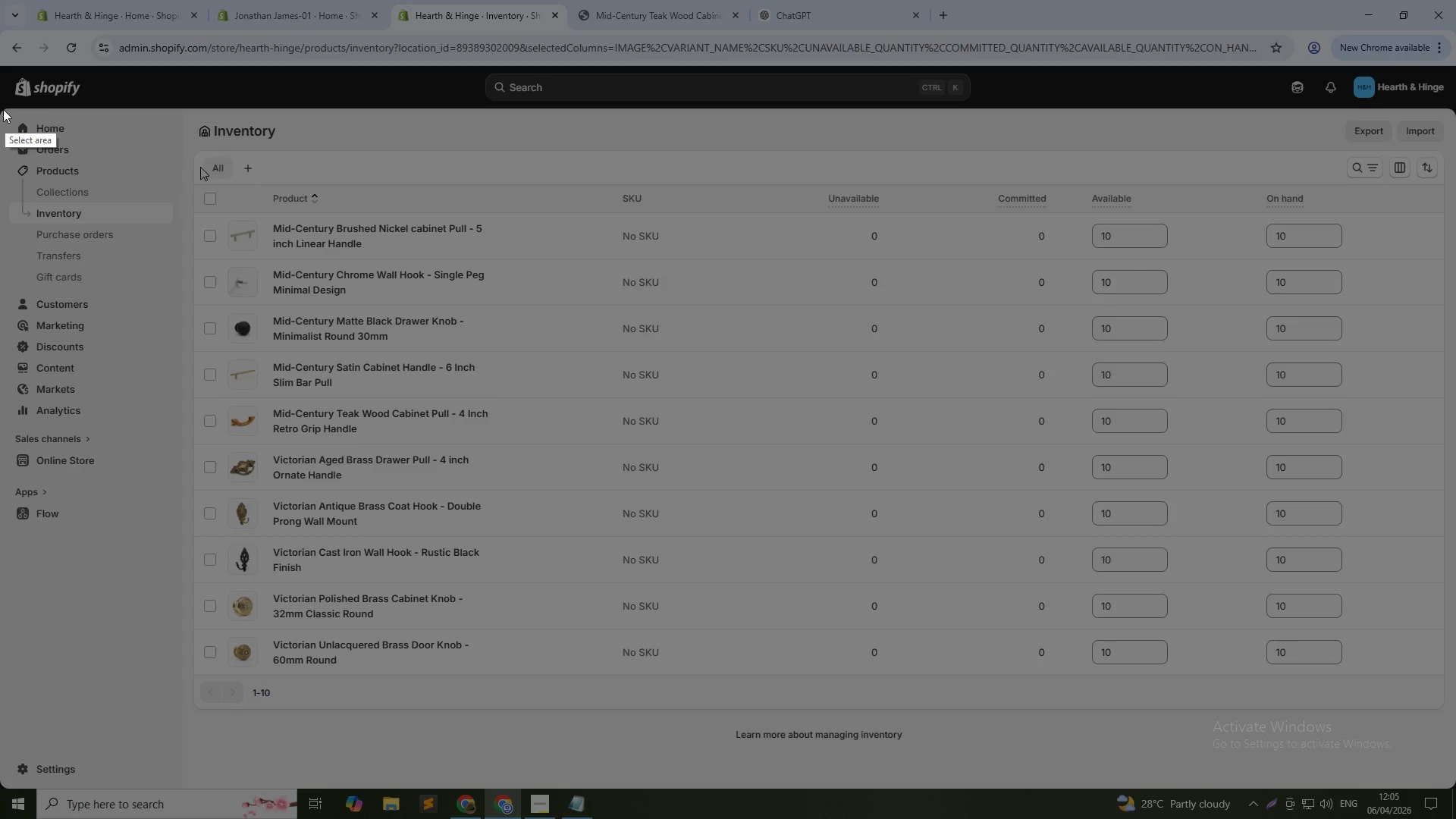 
left_click_drag(start_coordinate=[2, 109], to_coordinate=[1454, 781])
 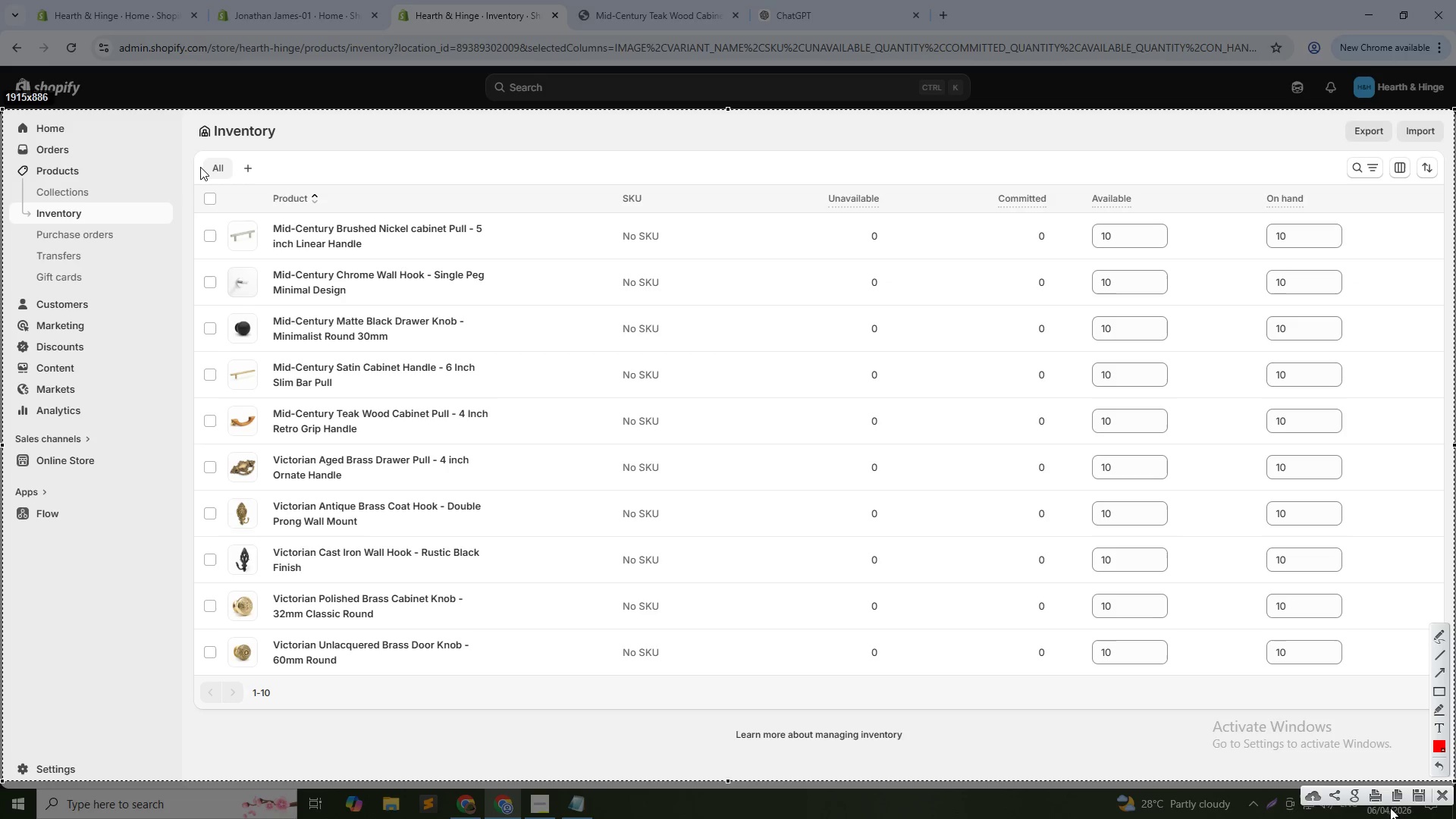 
mouse_move([1420, 799])
 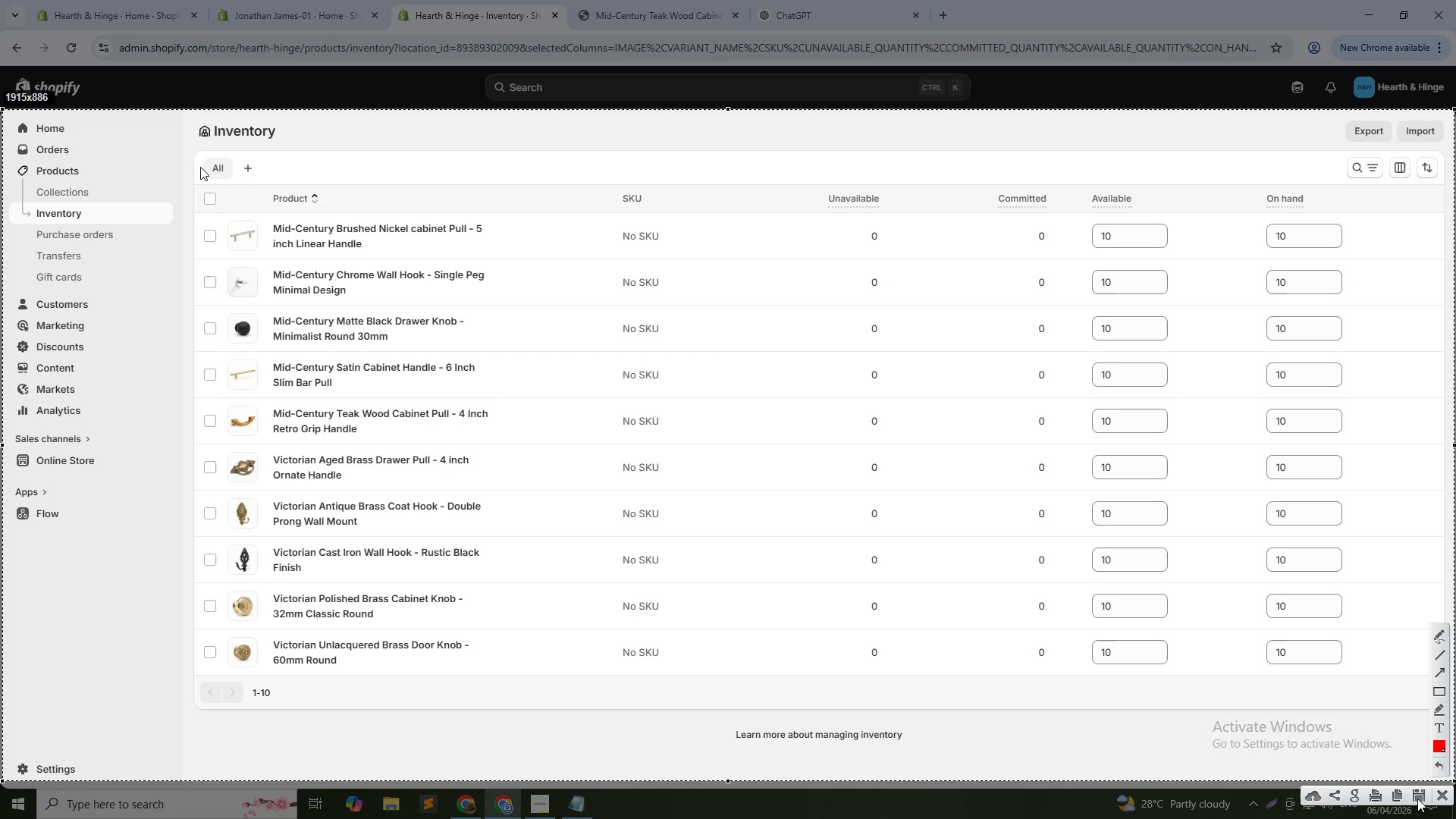 
left_click([1417, 799])
 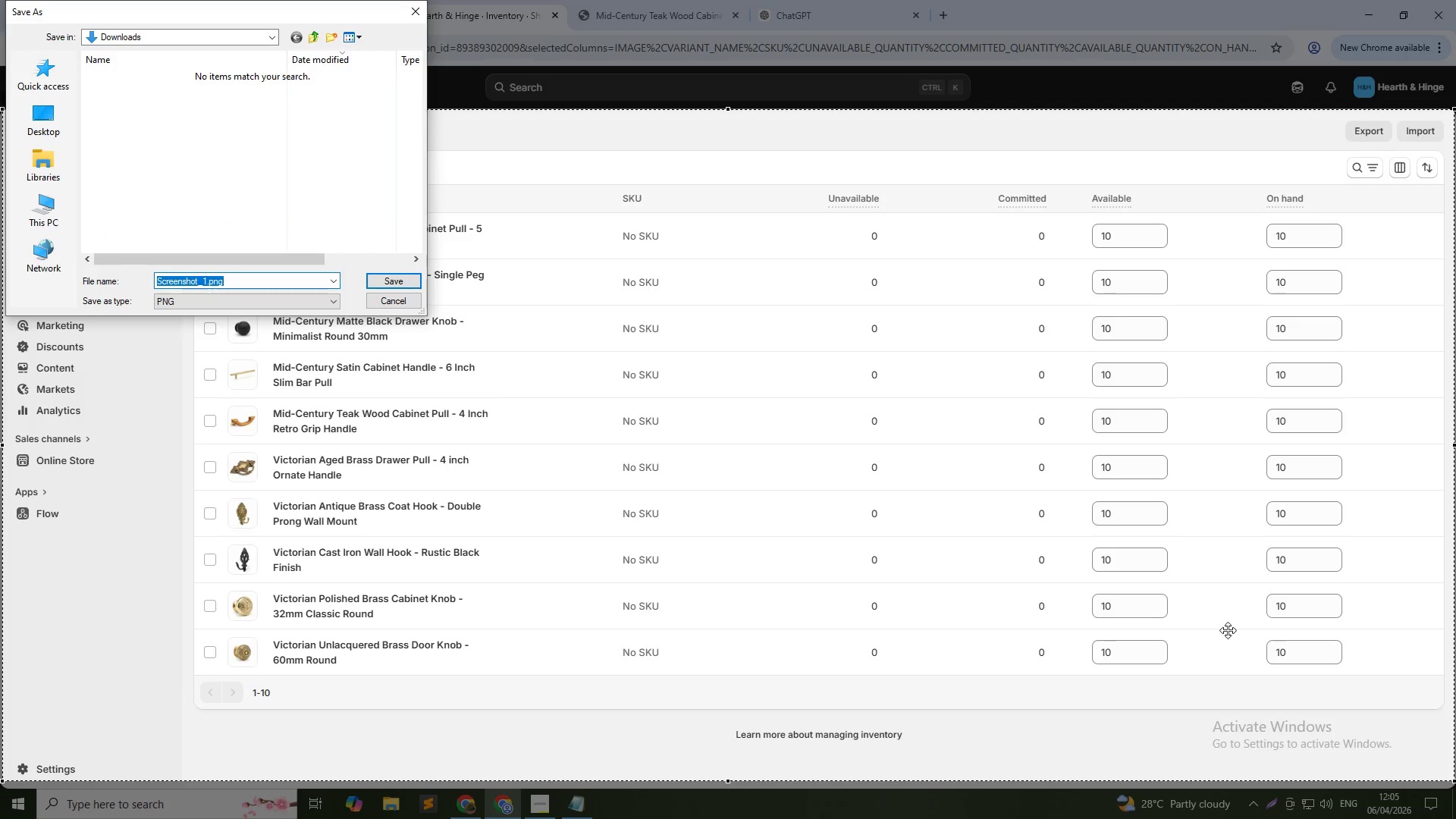 
type(PR)
key(Backspace)
key(Backspace)
type(All PRoduc)
key(Backspace)
key(Backspace)
key(Backspace)
key(Backspace)
key(Backspace)
type(roduct in)
key(Backspace)
key(Backspace)
type(Inventory added)
 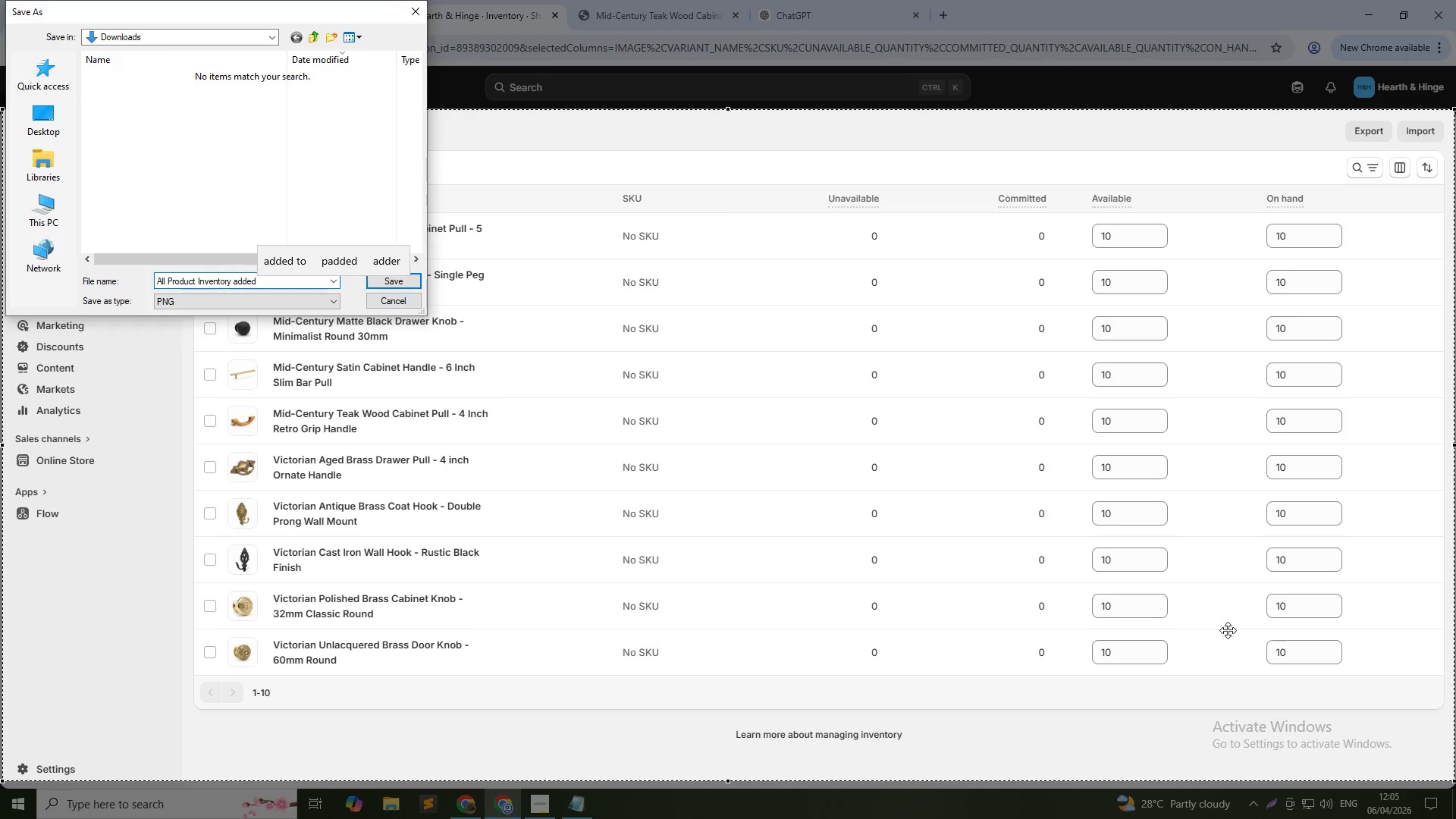 
left_click([235, 280])
 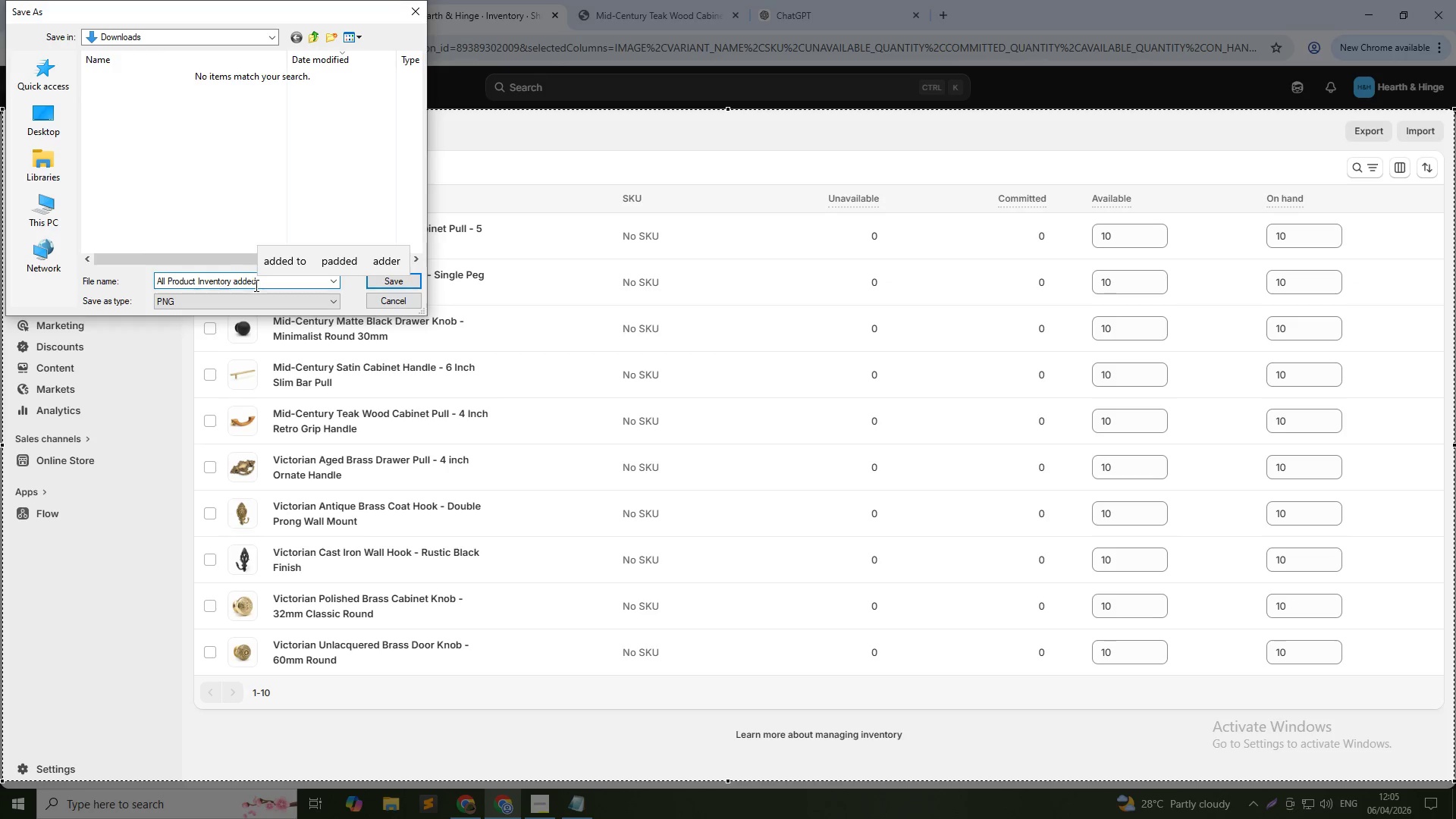 
key(Delete)
 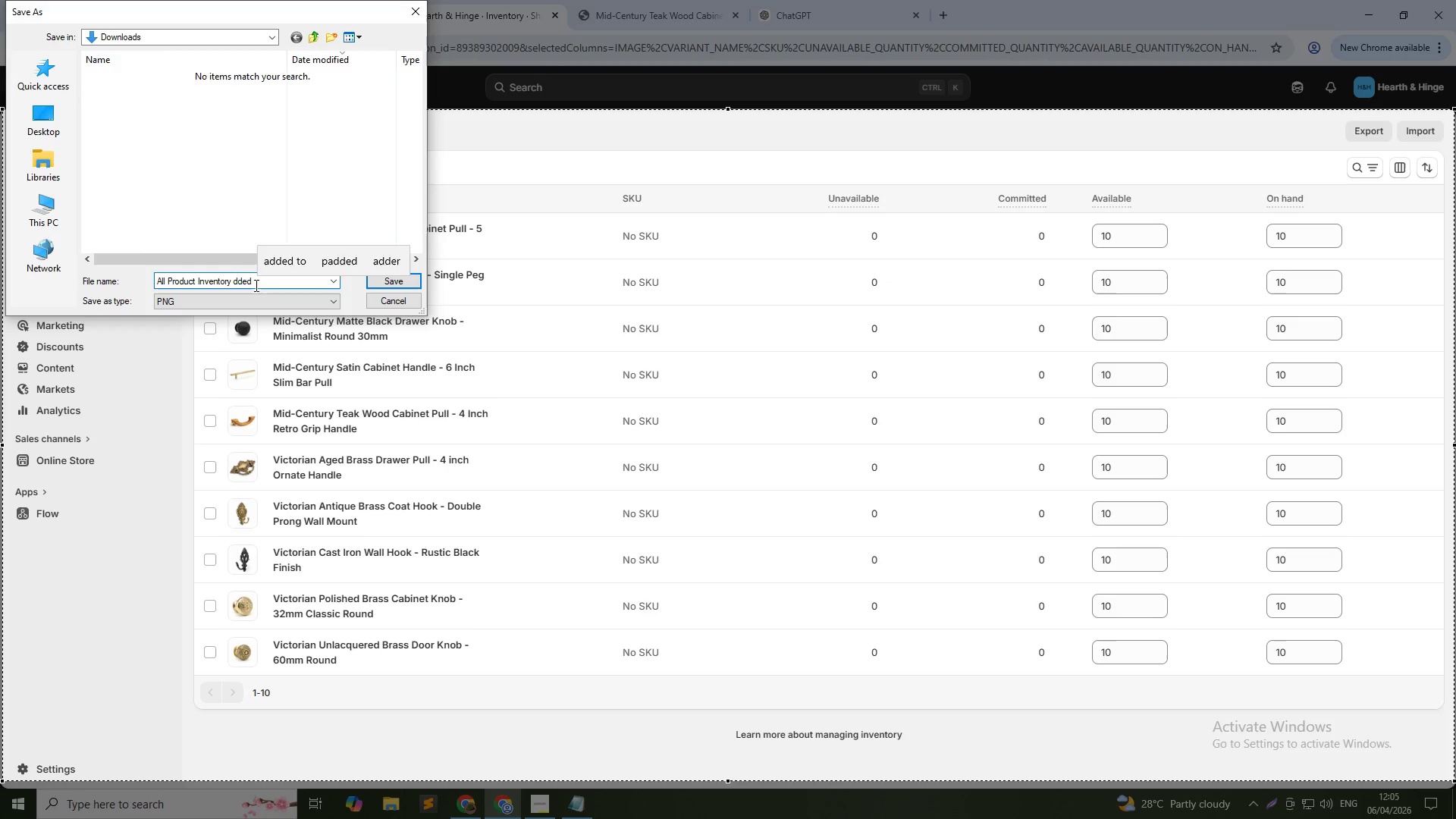 
key(Shift+ShiftLeft)
 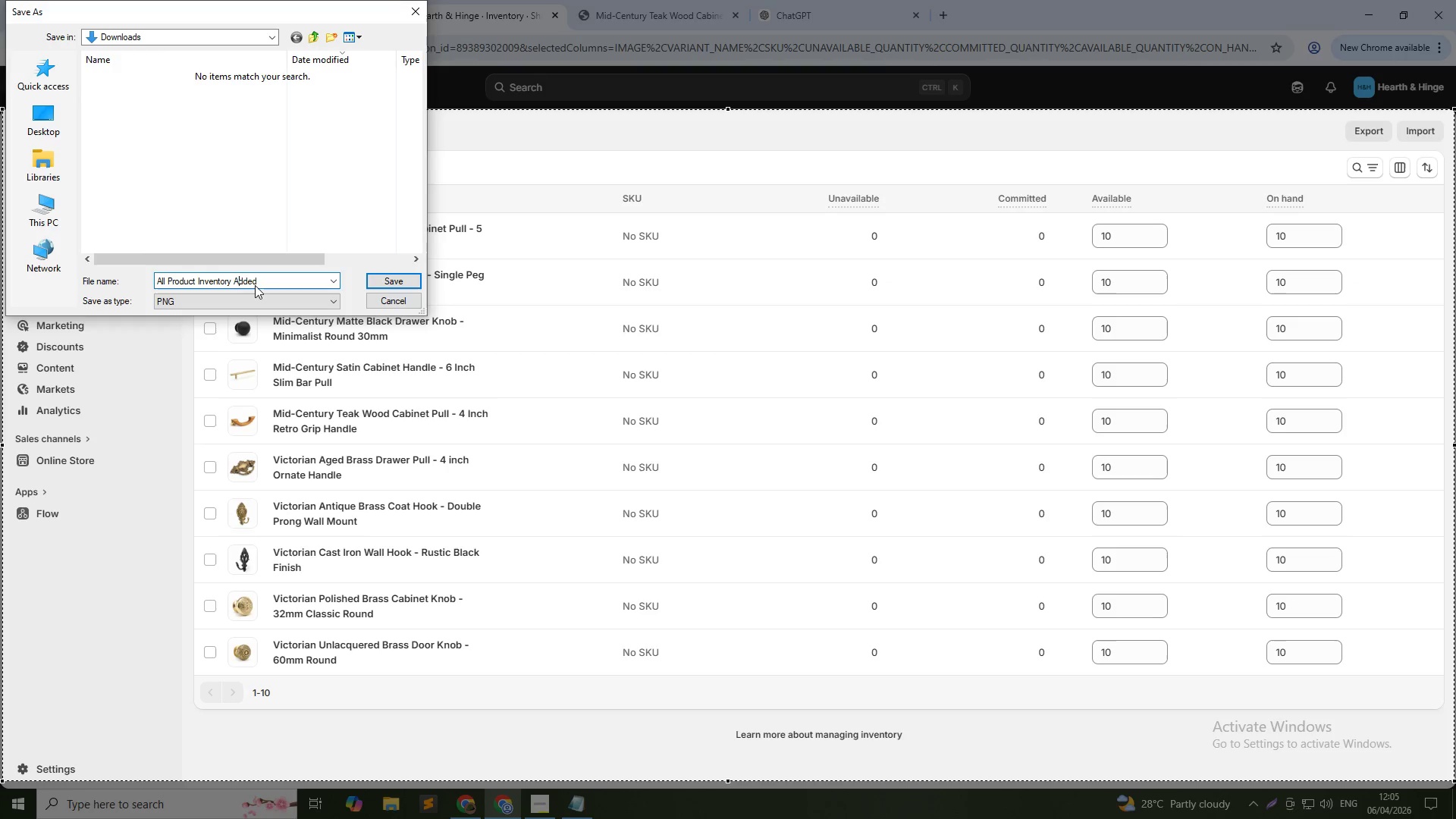 
key(Shift+A)
 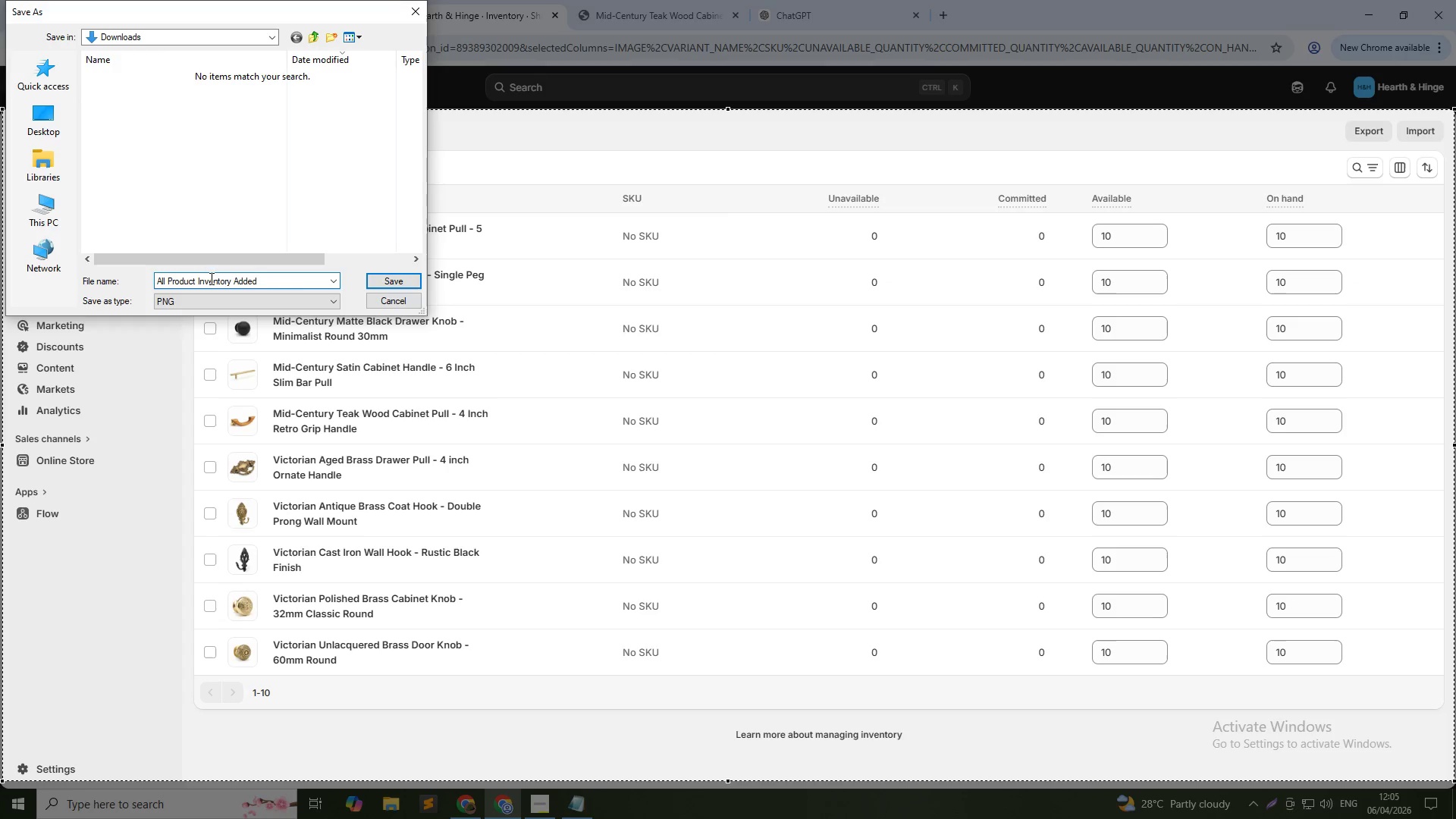 
left_click([196, 281])
 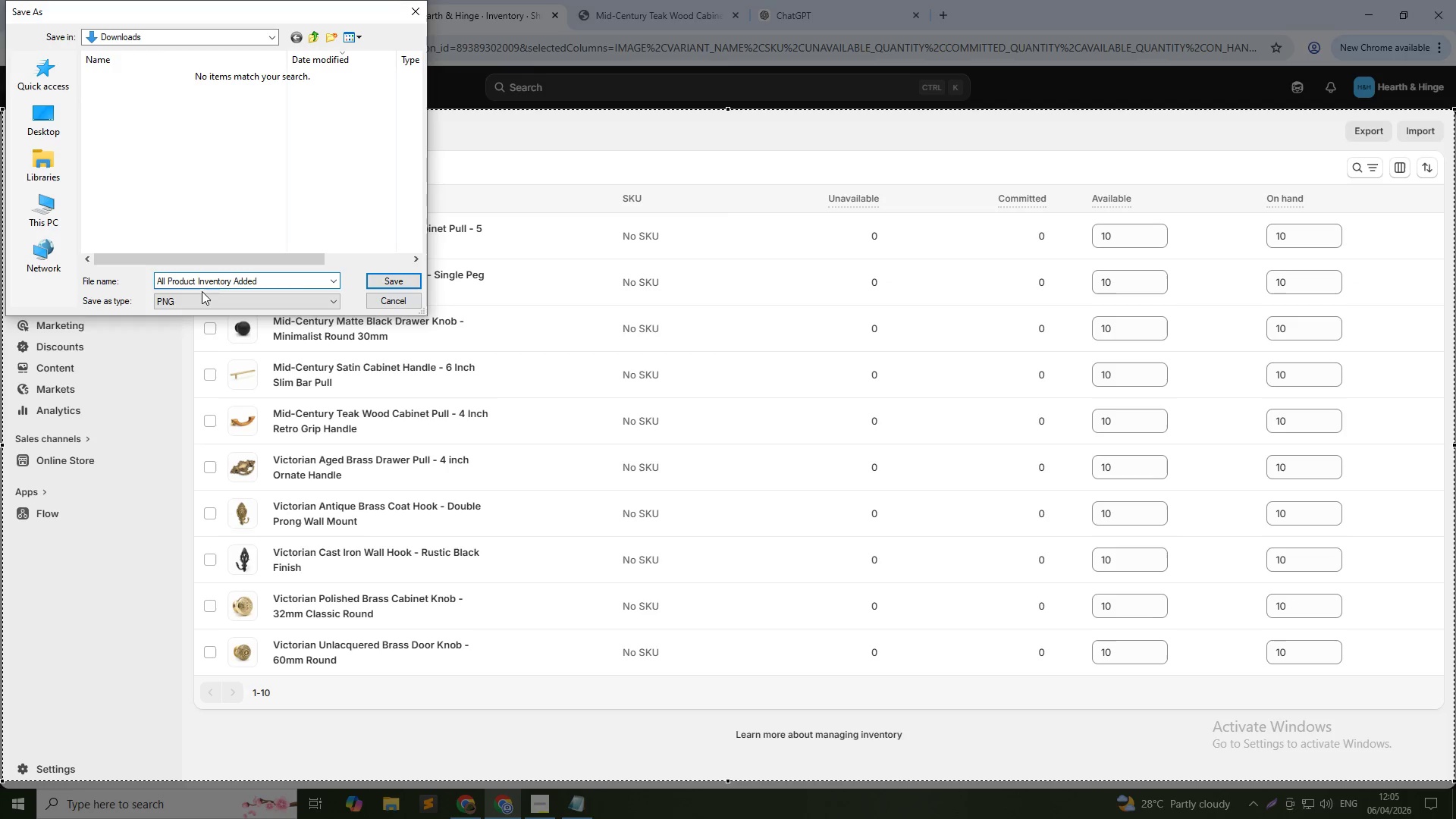 
key(S)
 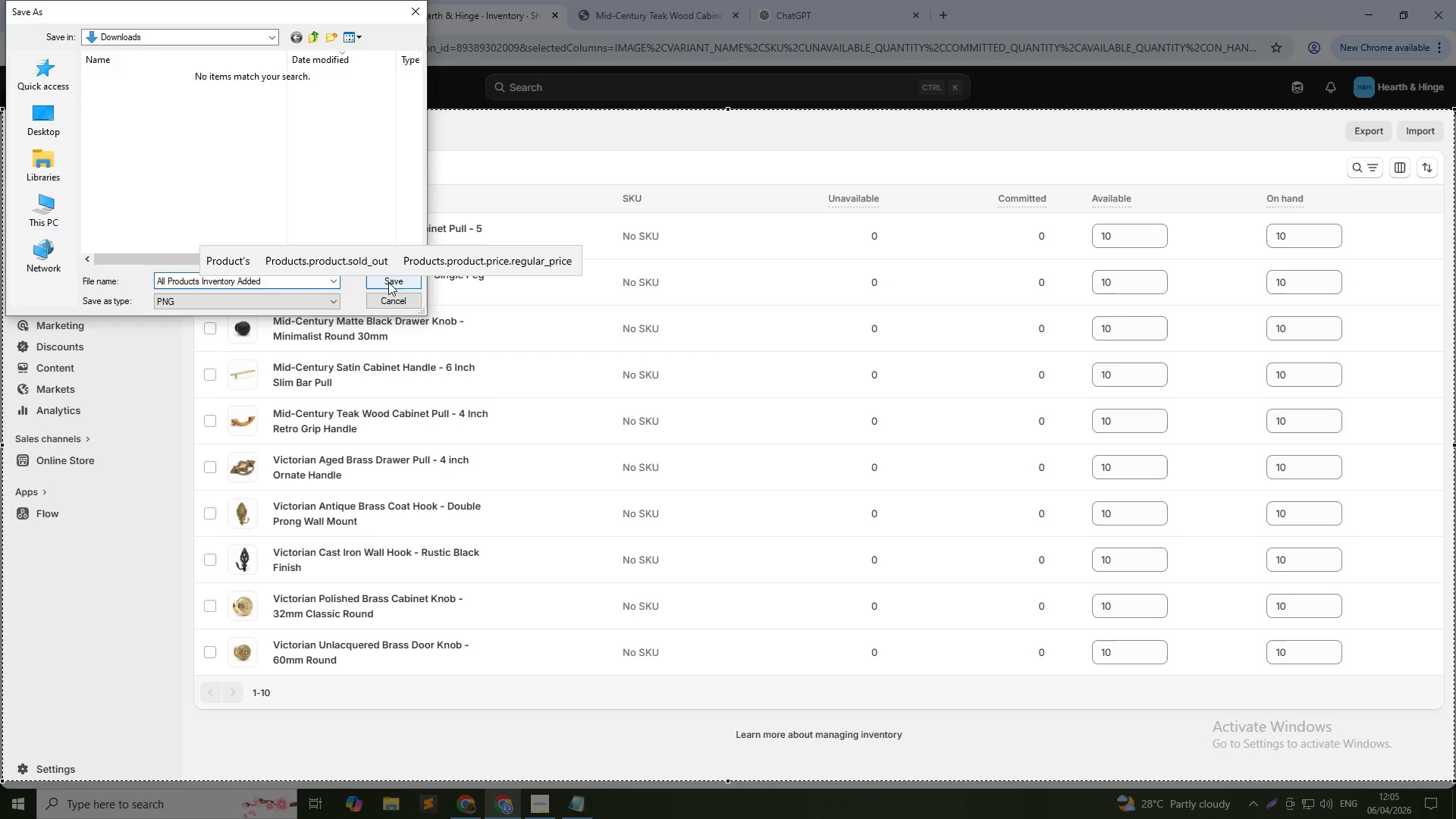 
left_click([388, 282])
 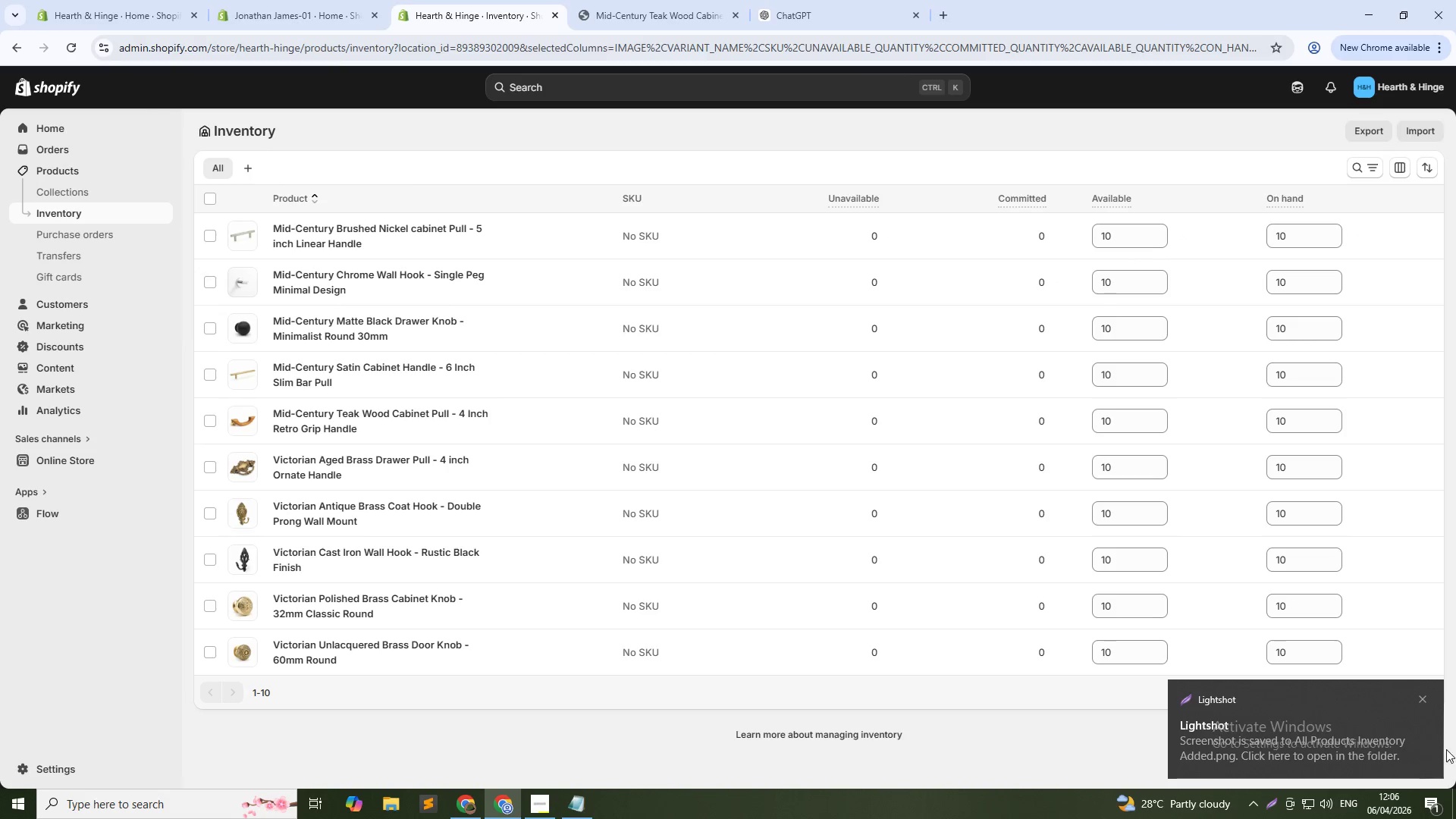 
left_click([1426, 697])
 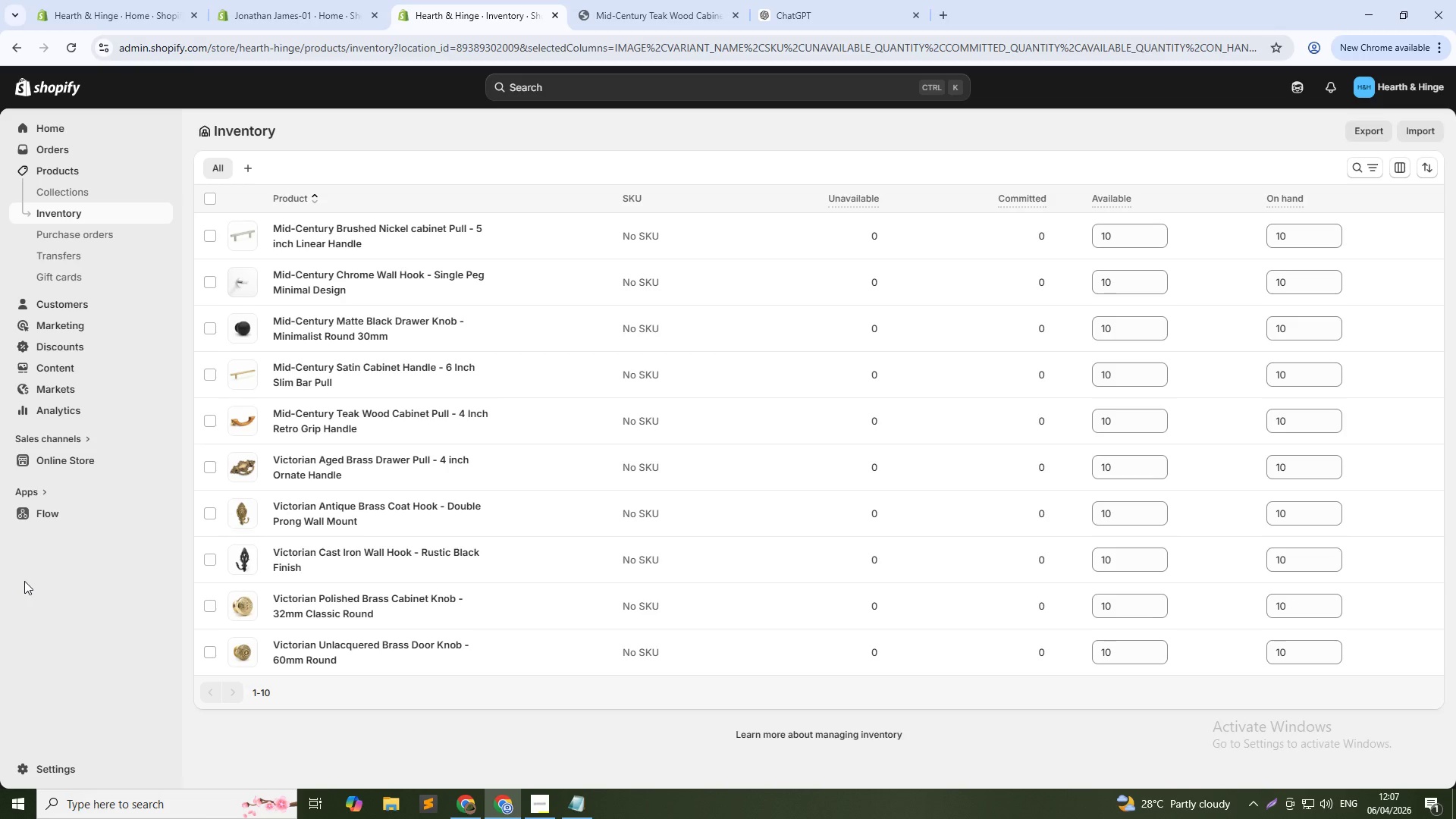 
wait(66.45)
 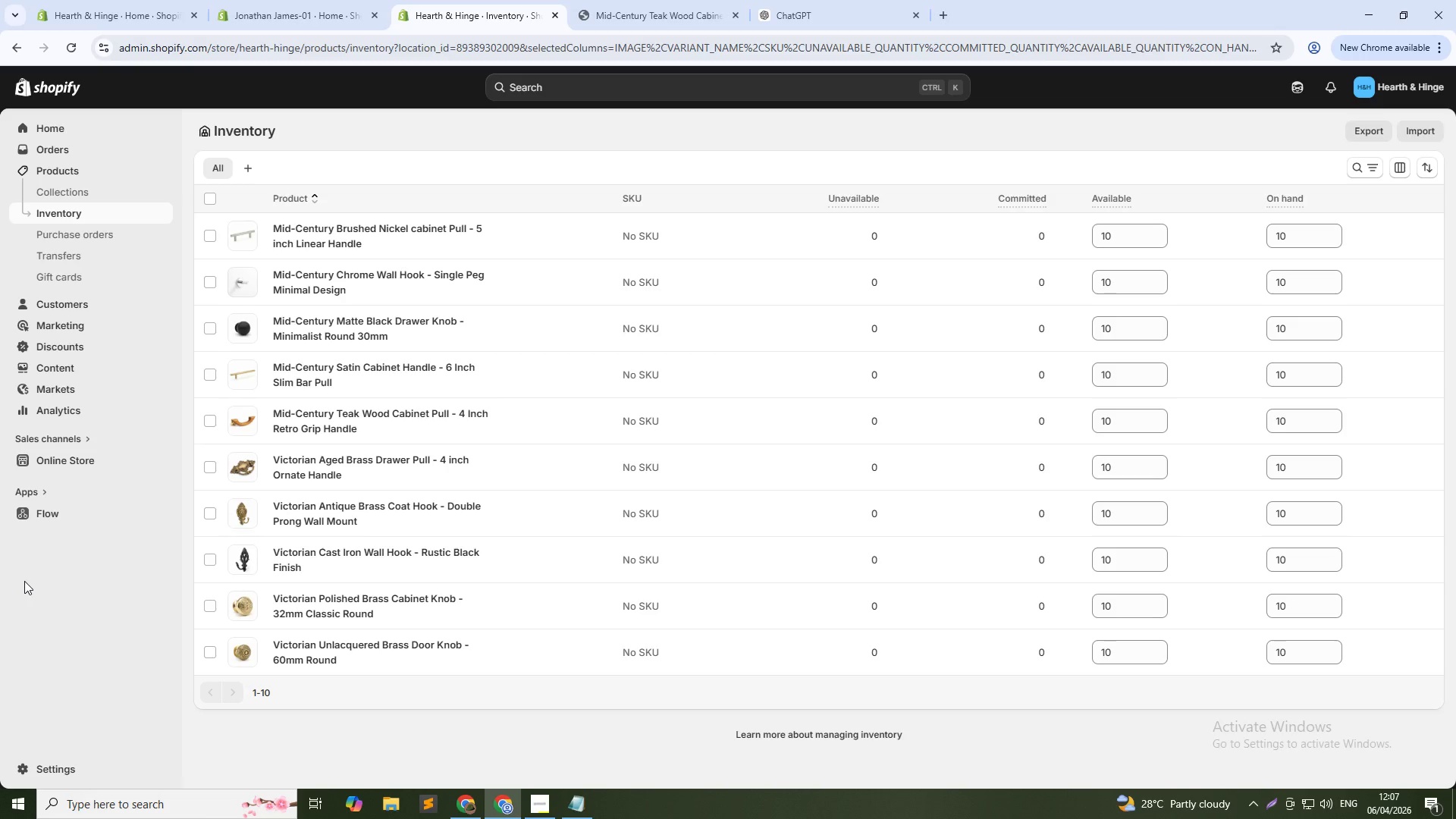 
left_click([321, 647])
 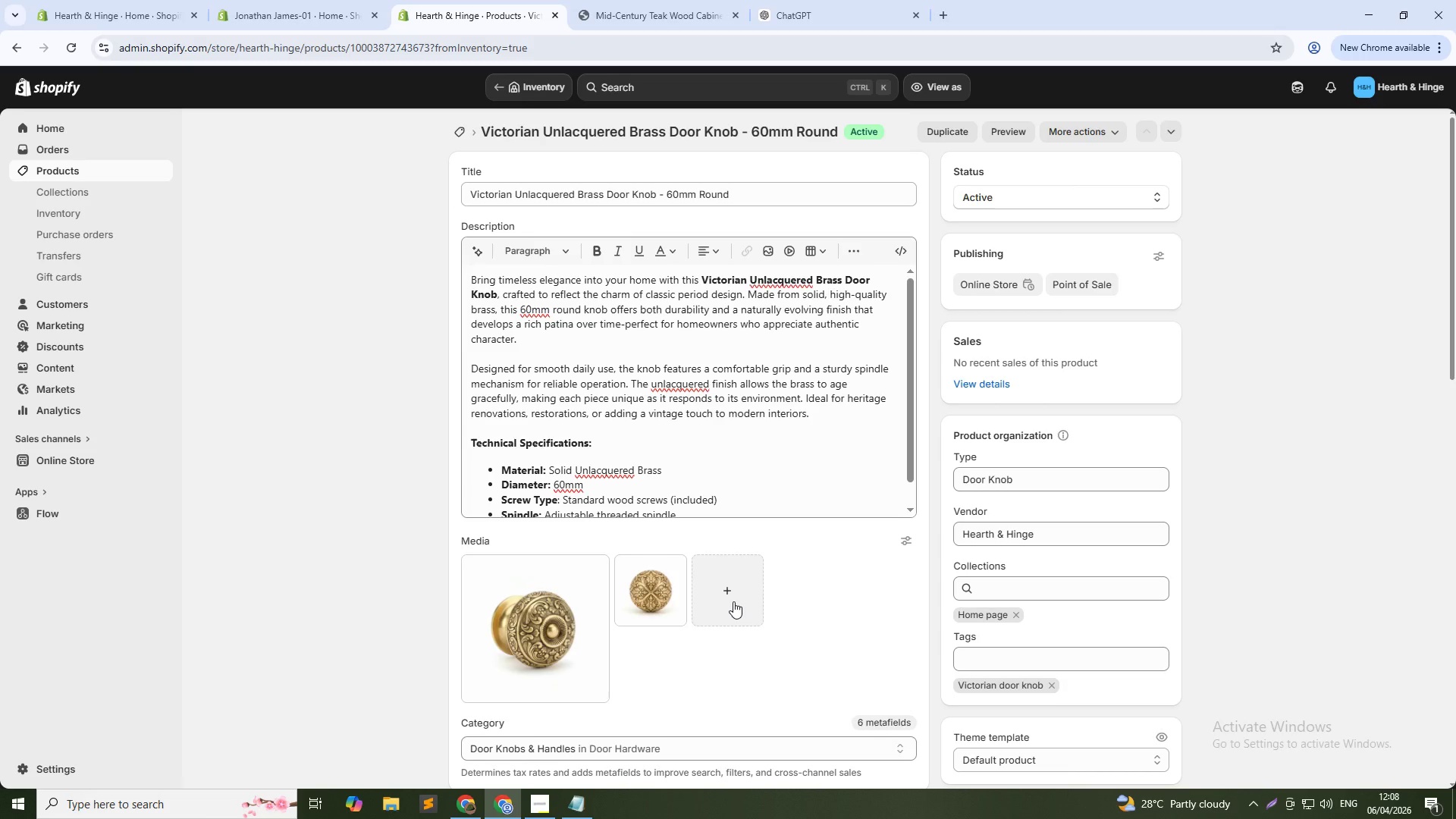 
wait(50.16)
 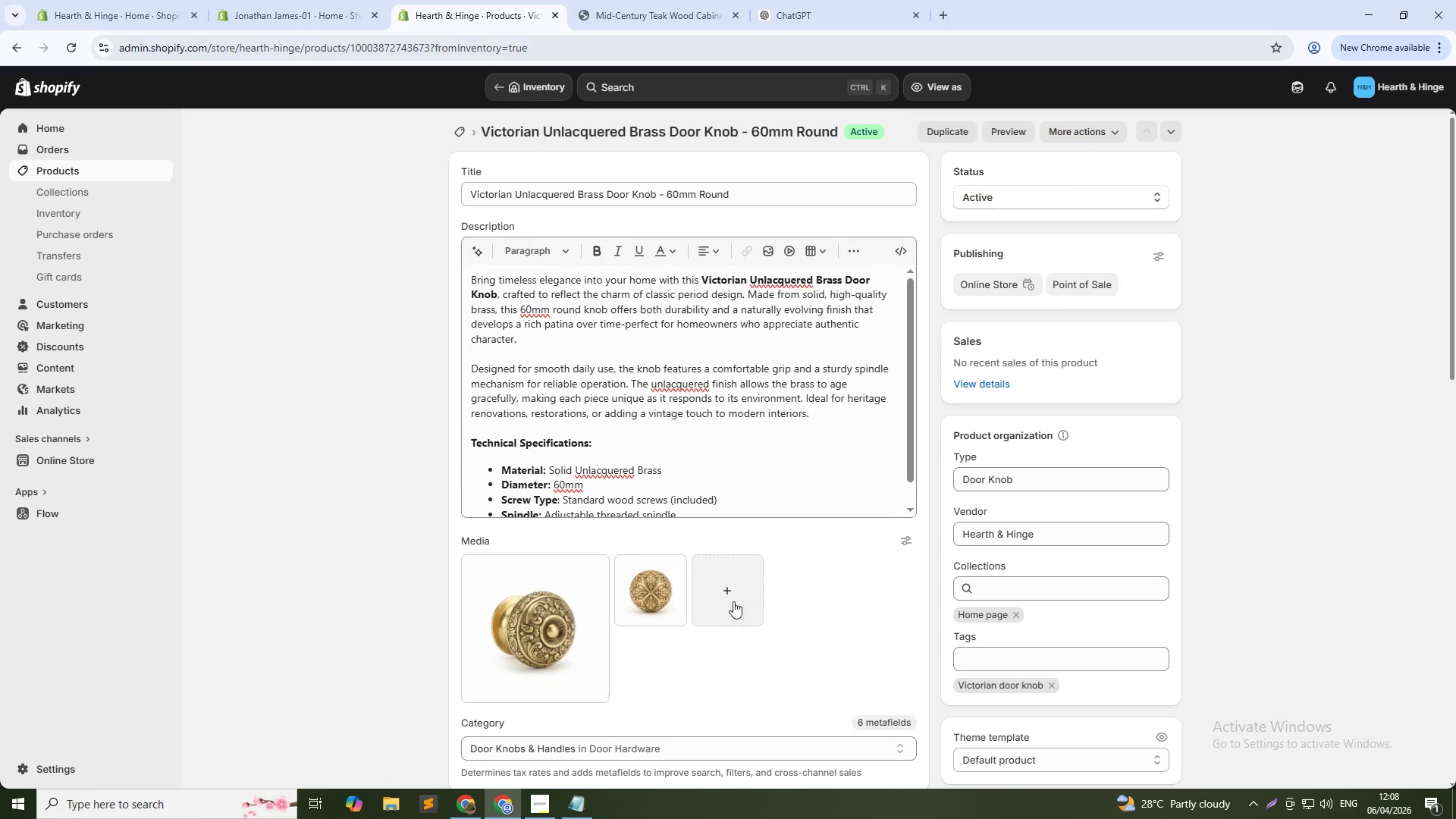 
left_click([730, 607])
 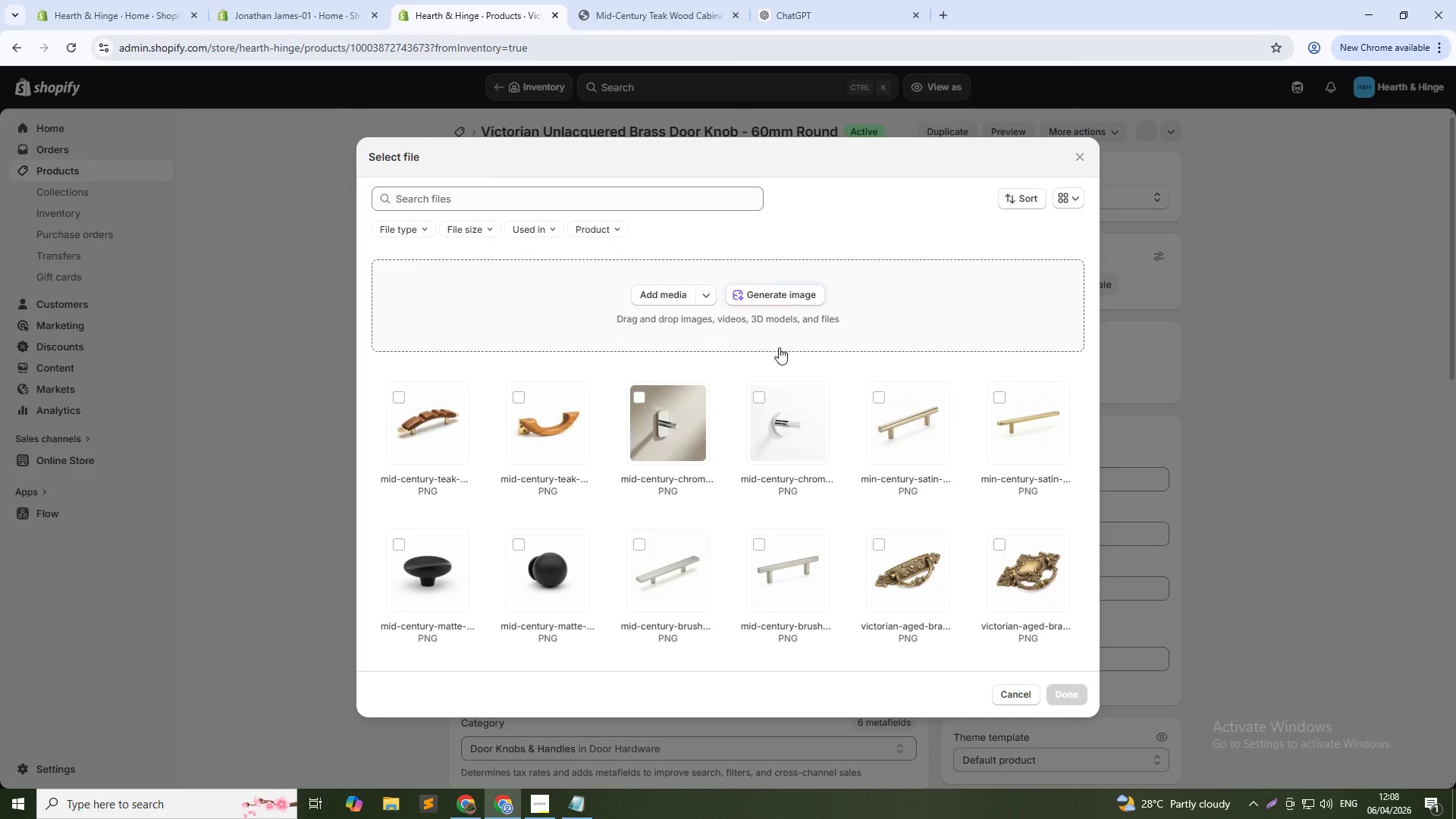 
left_click([786, 293])
 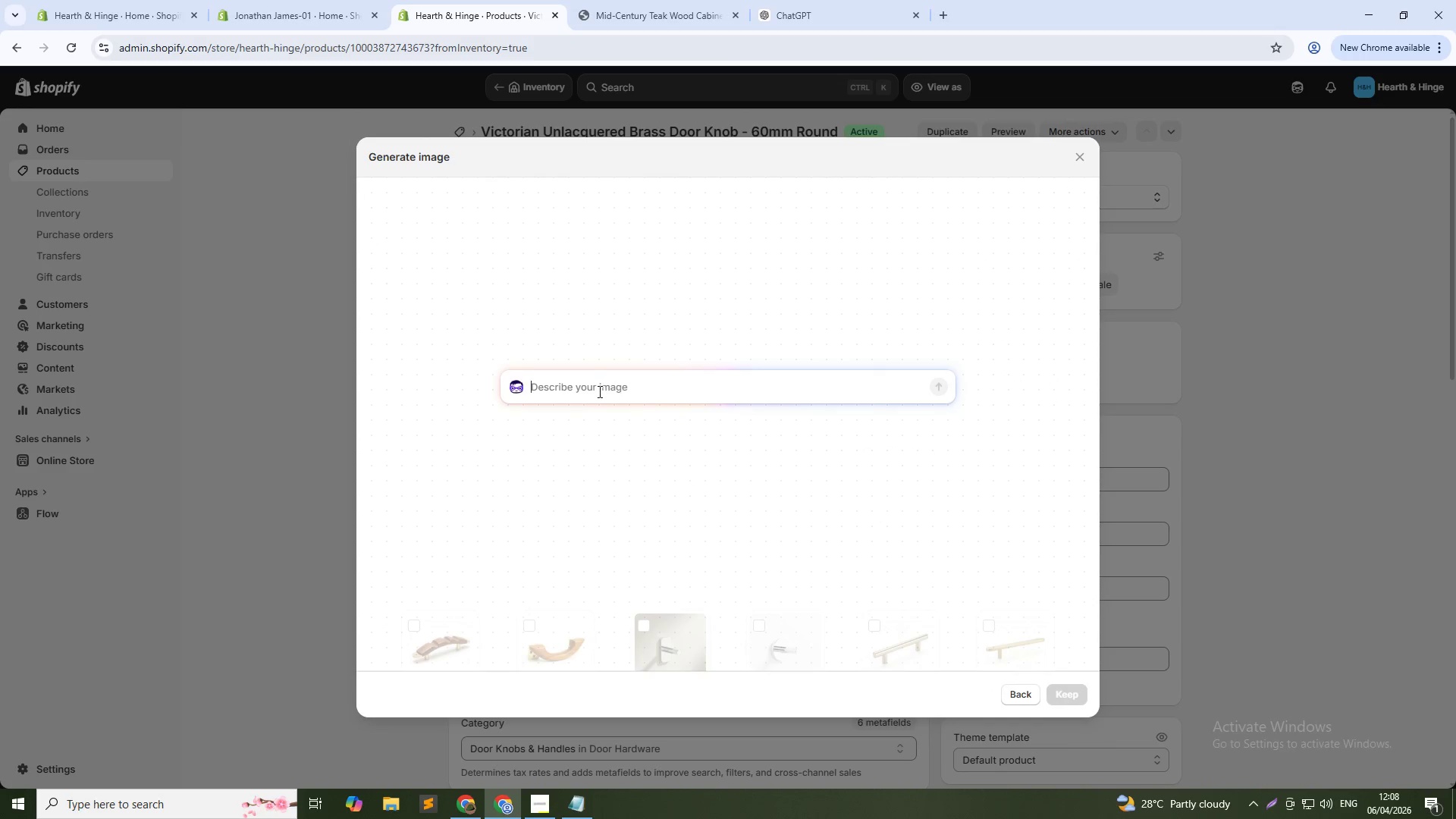 
left_click([598, 391])
 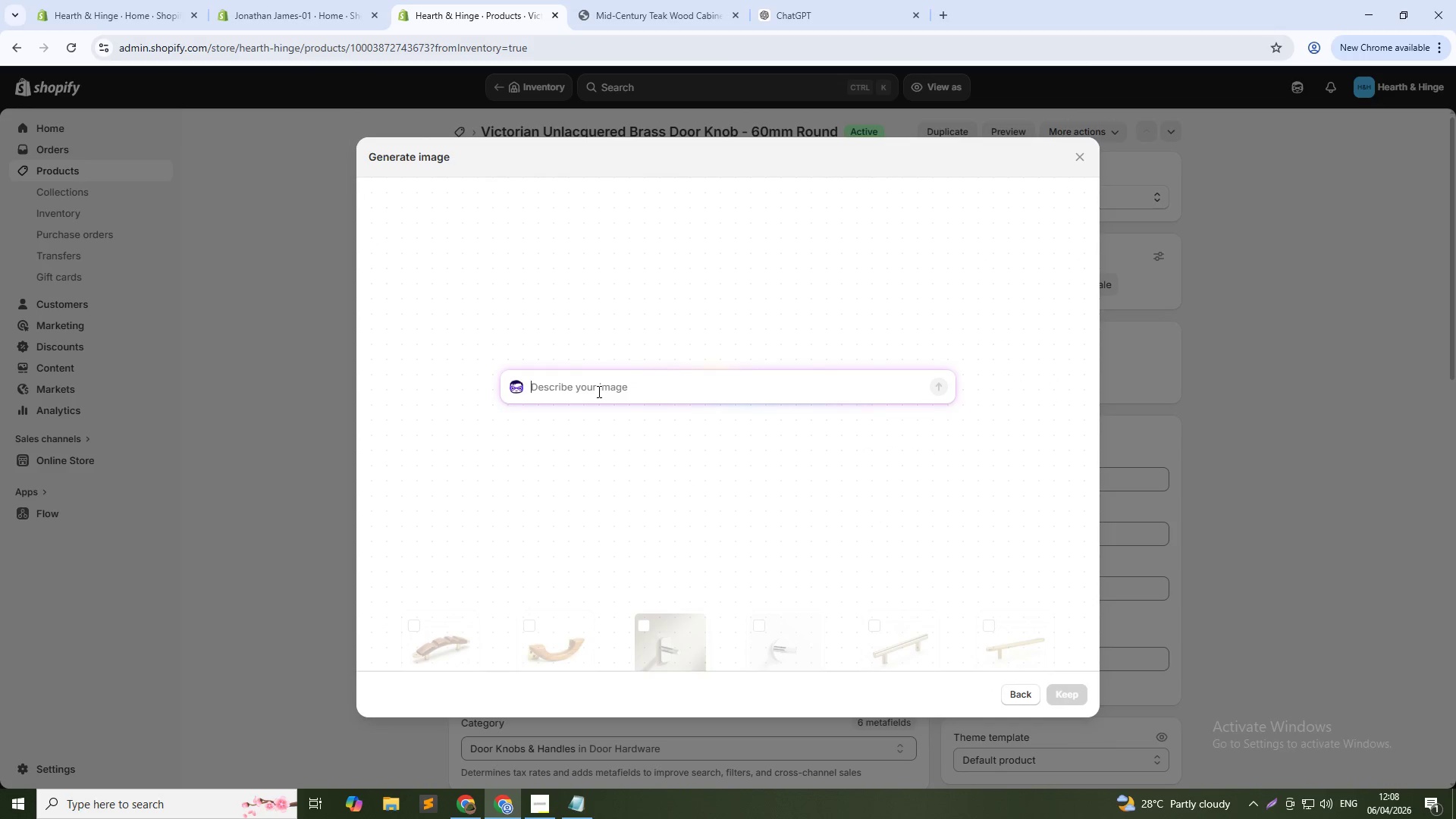 
type(Close-up of a 60mm)
 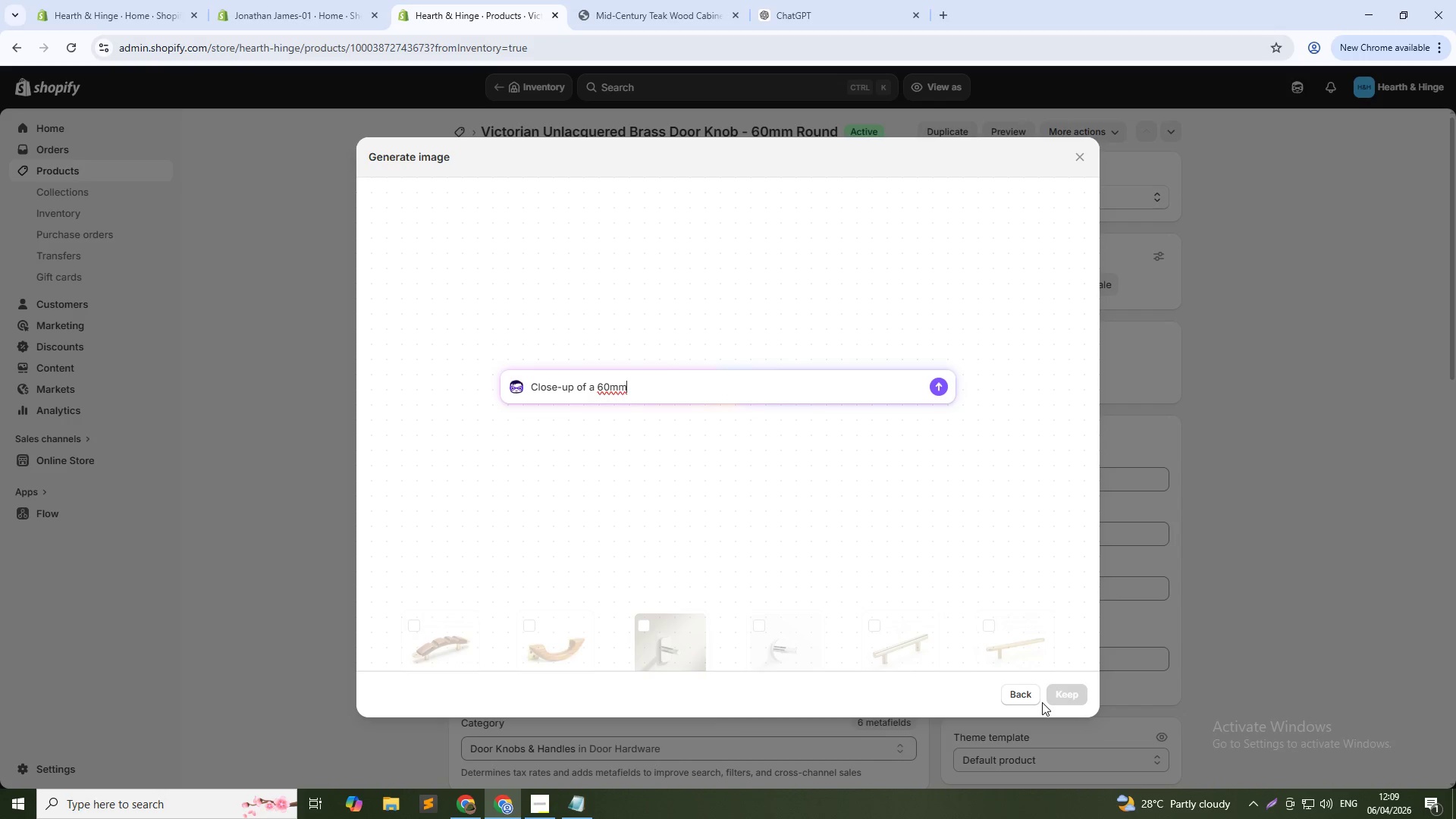 
wait(96.38)
 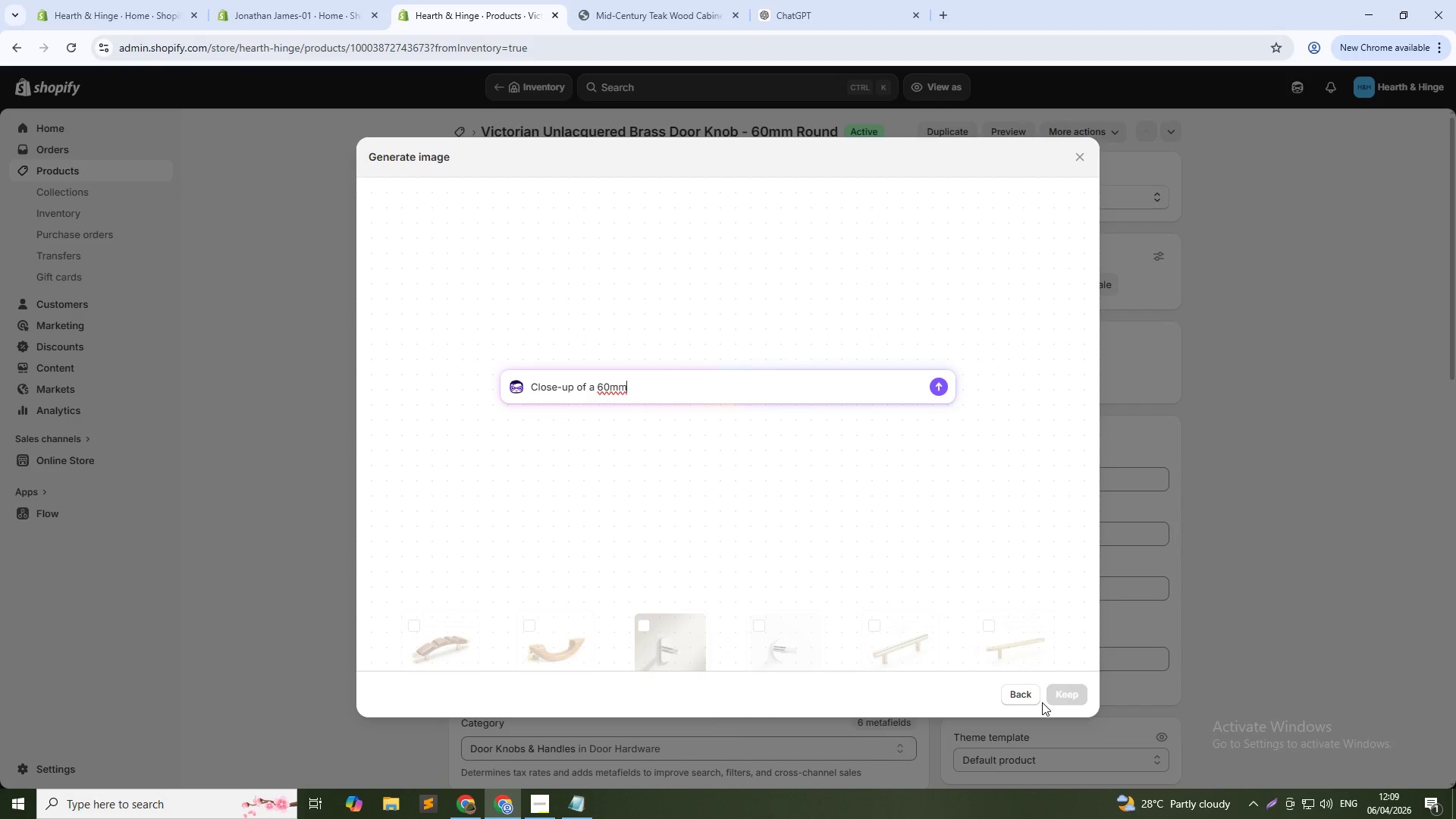 
type( unlacquered brass Victorian door knob installed on a vintage wooden door, warm lighting)
 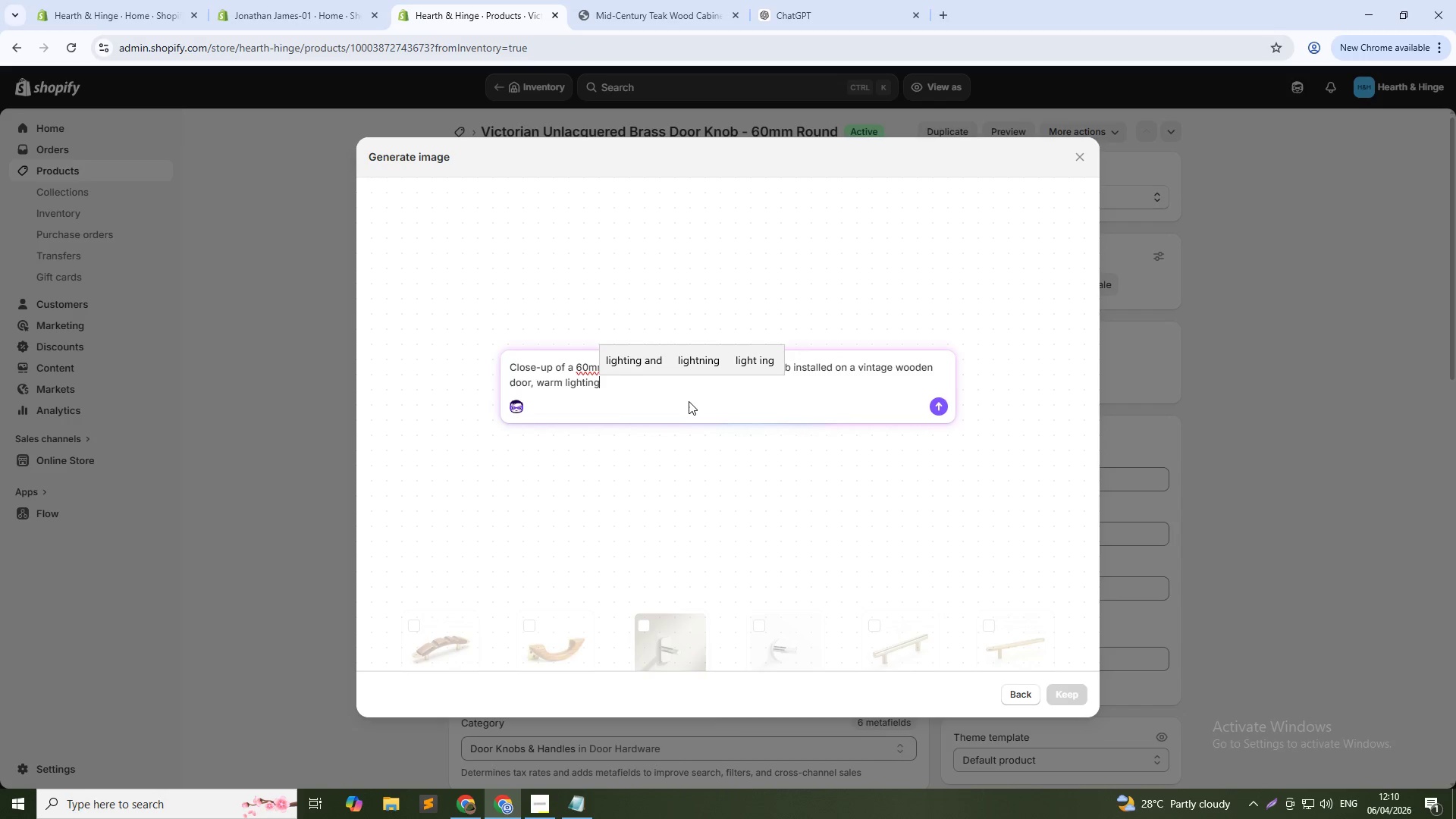 
left_click([937, 410])
 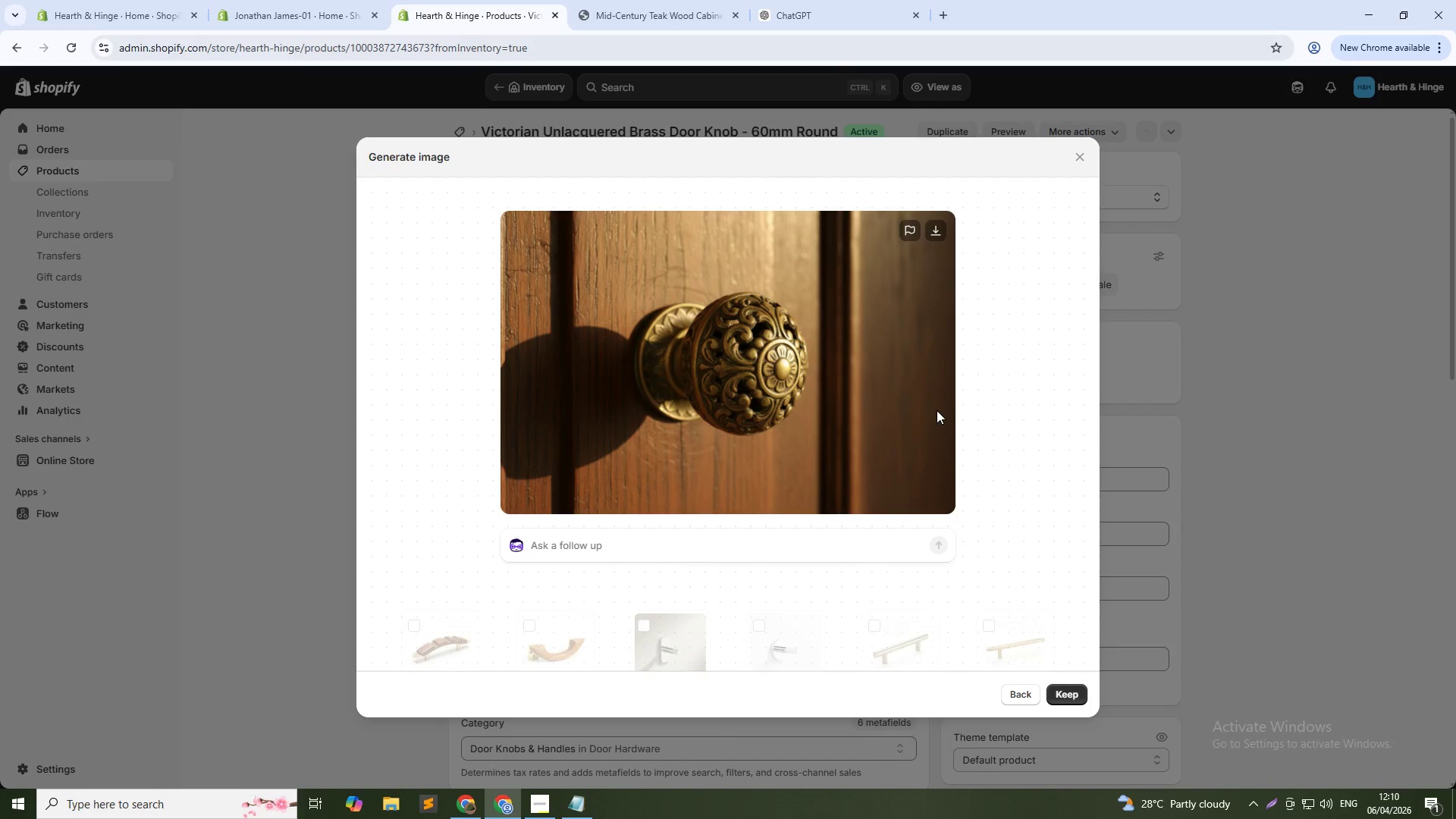 
wait(29.94)
 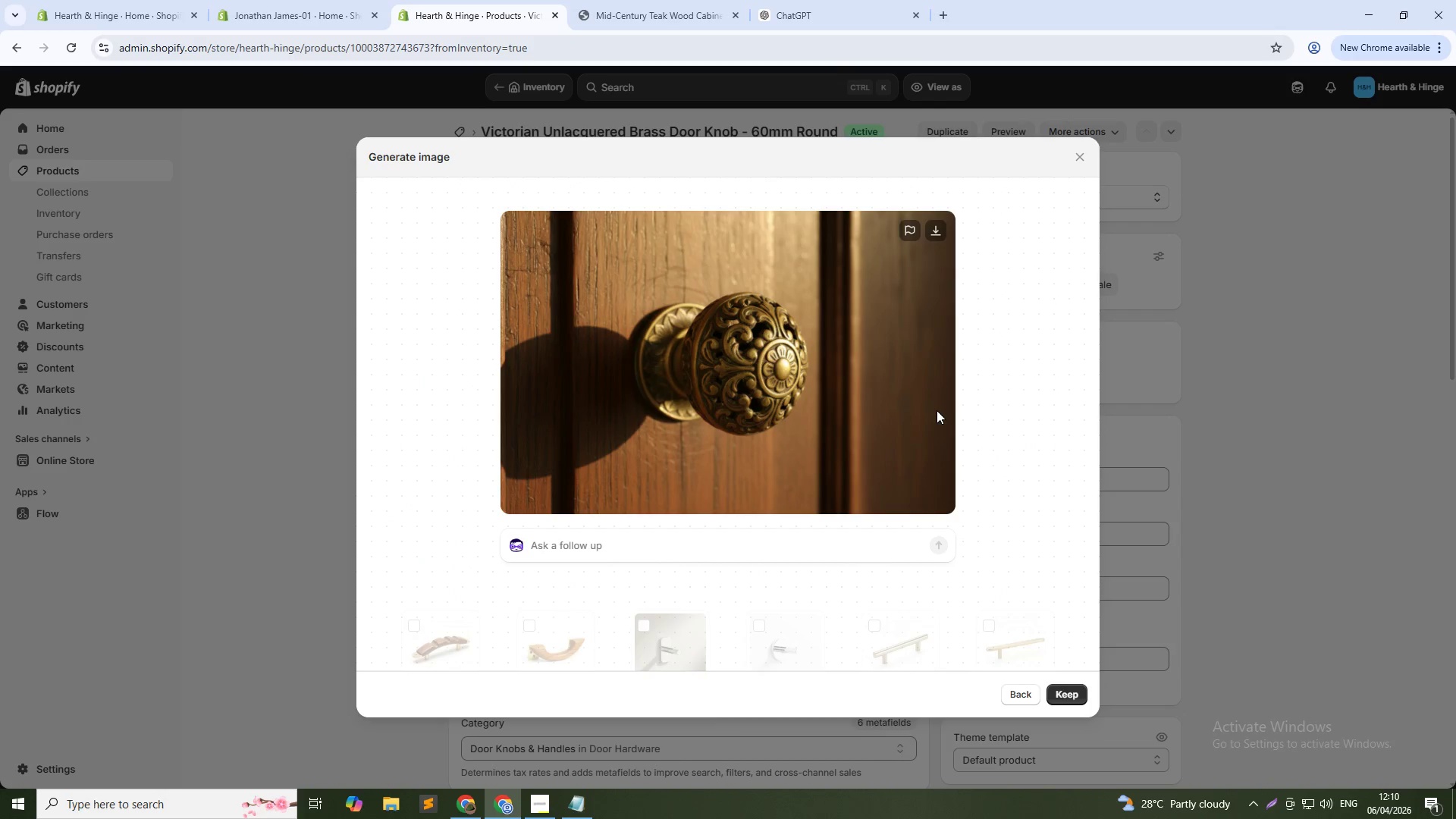 
left_click([1073, 697])
 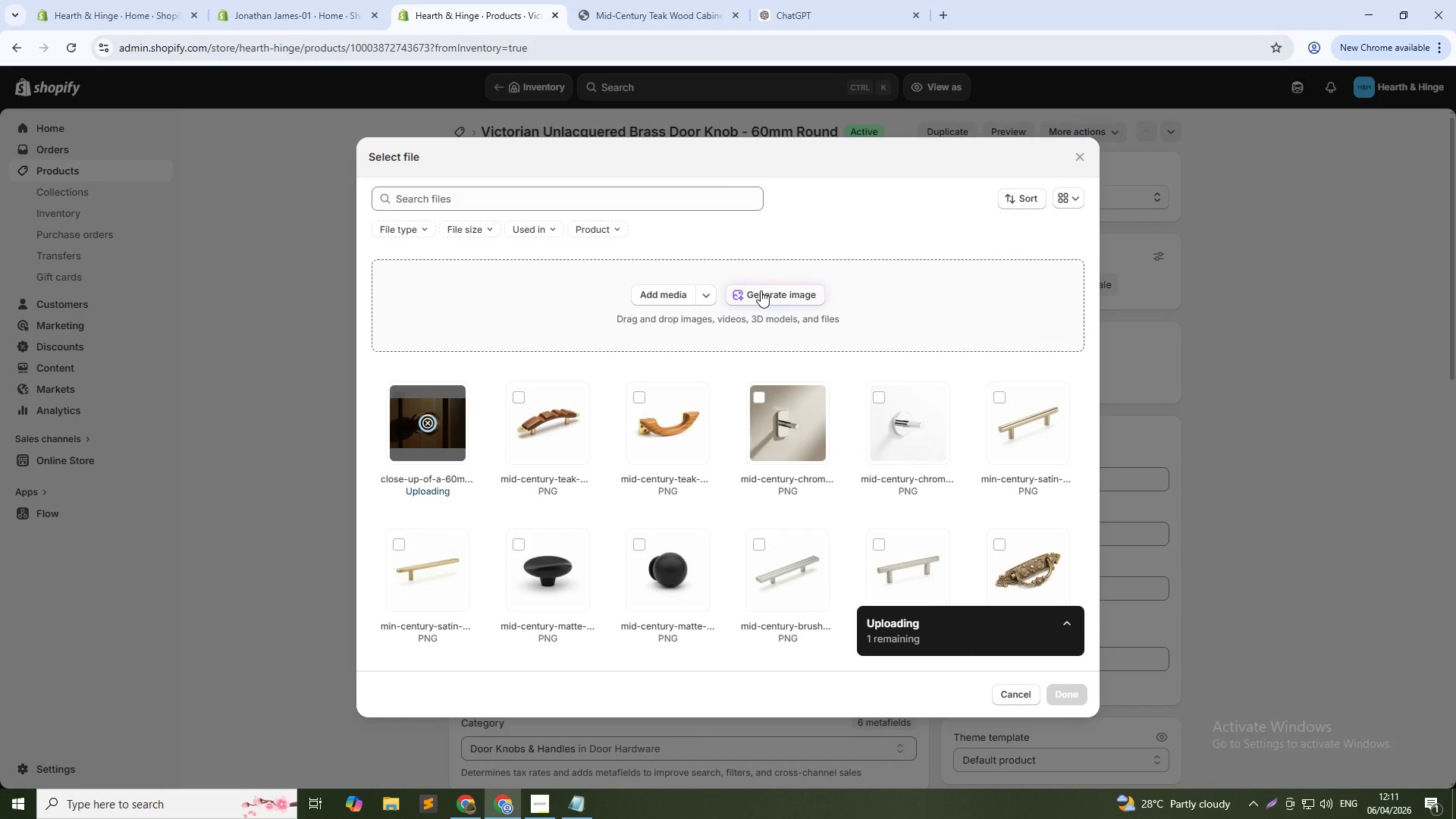 
wait(8.19)
 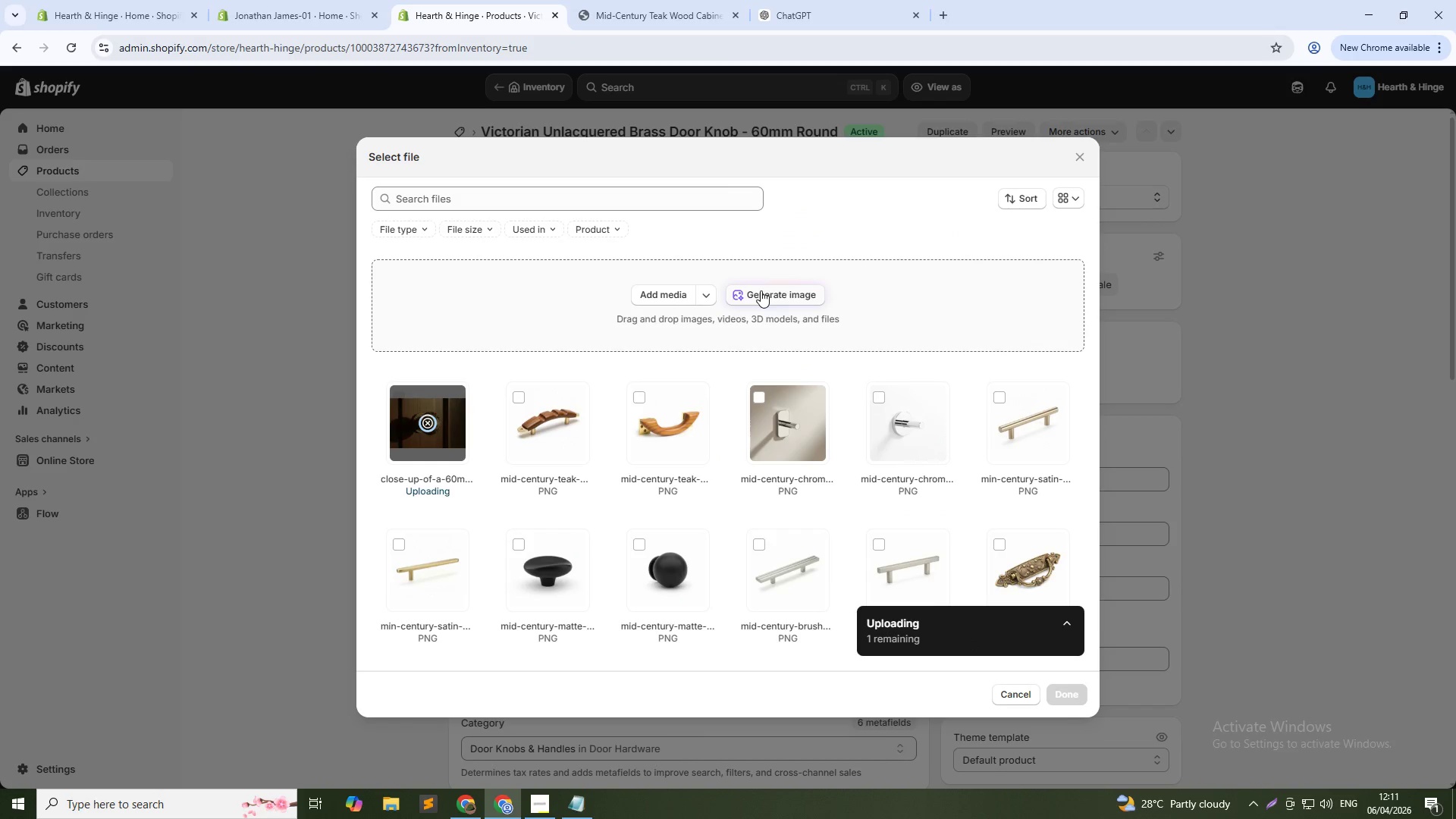 
left_click([1075, 698])
 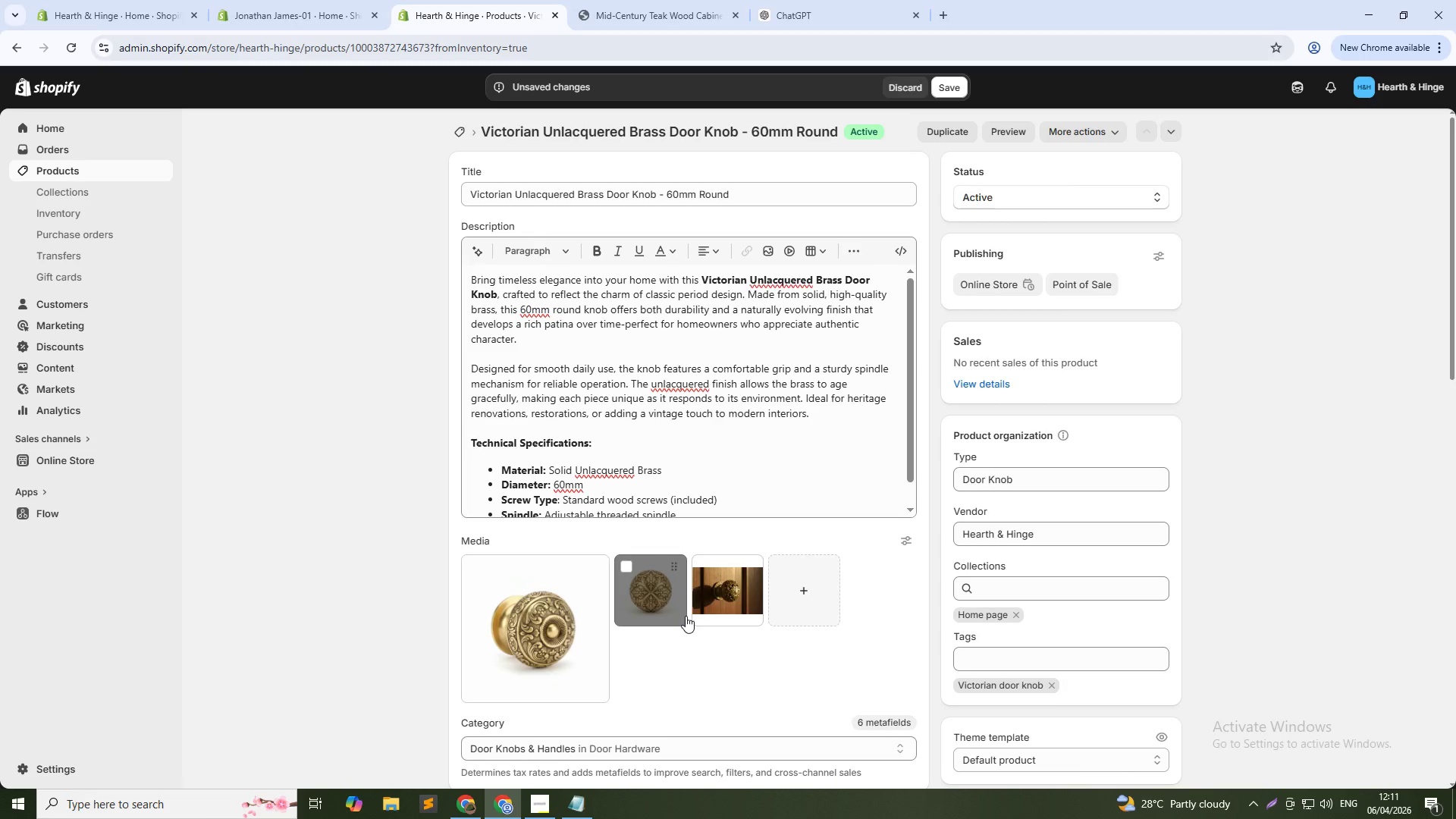 
wait(5.12)
 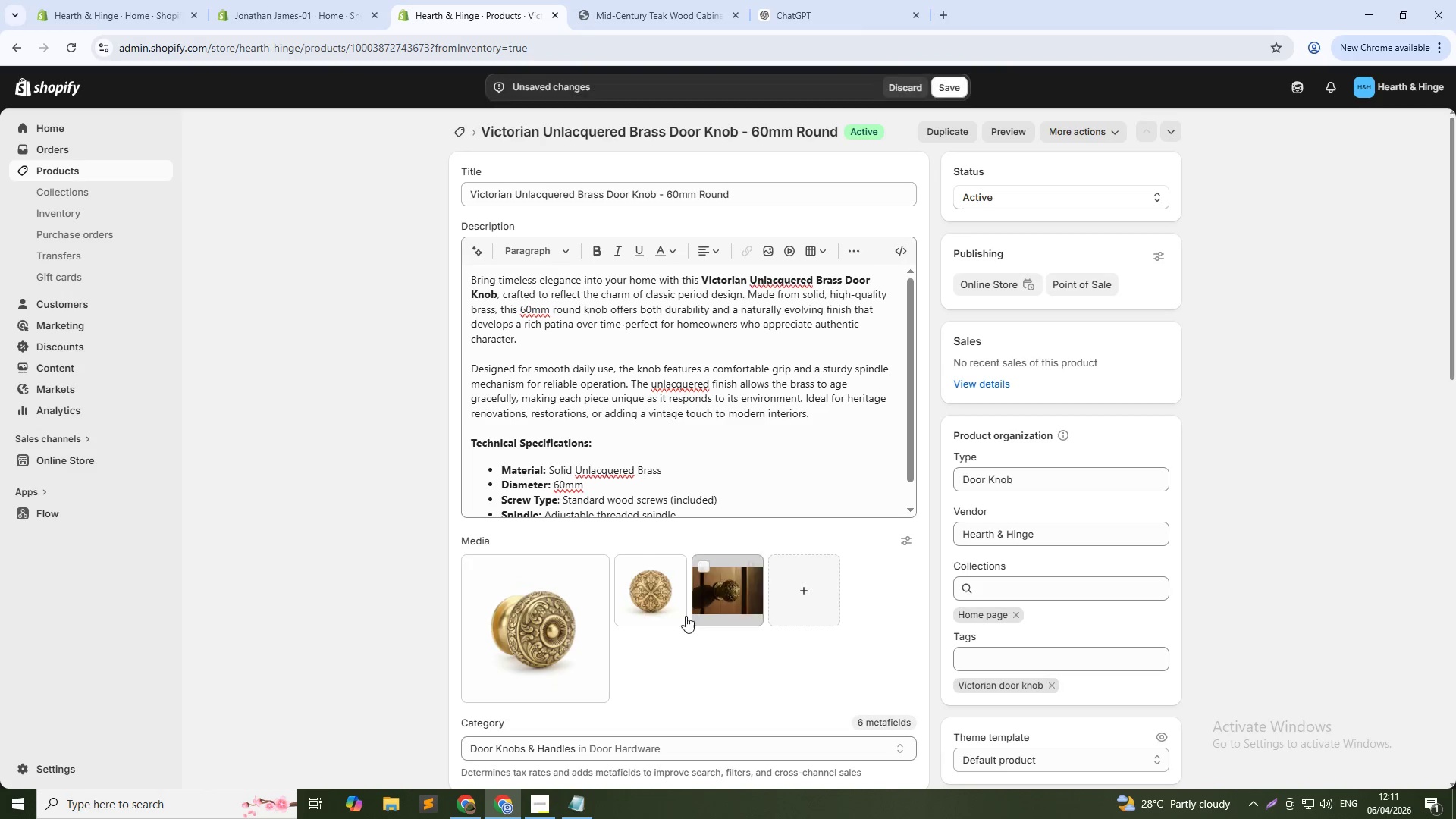 
left_click([722, 597])
 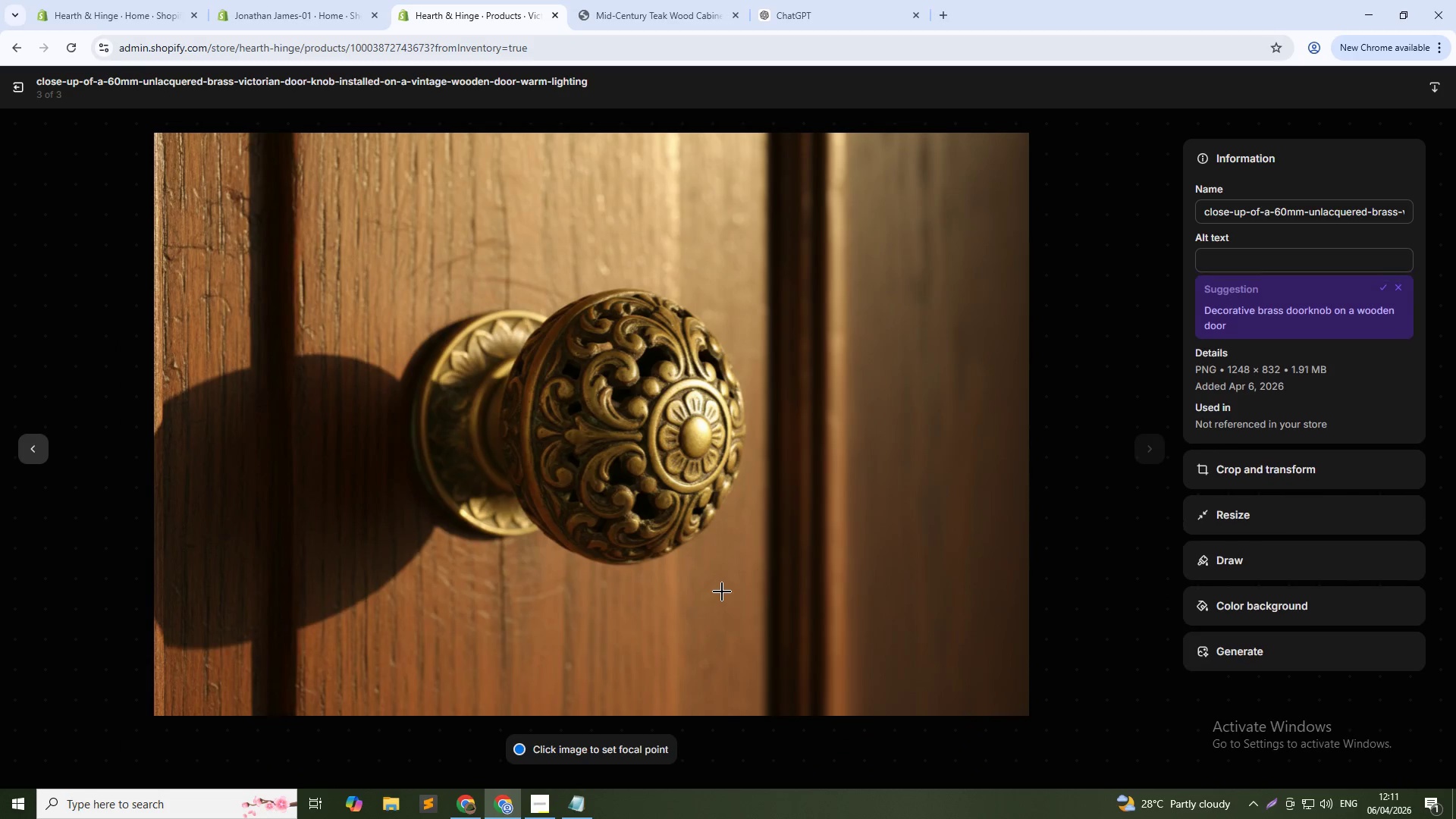 
left_click([1272, 257])
 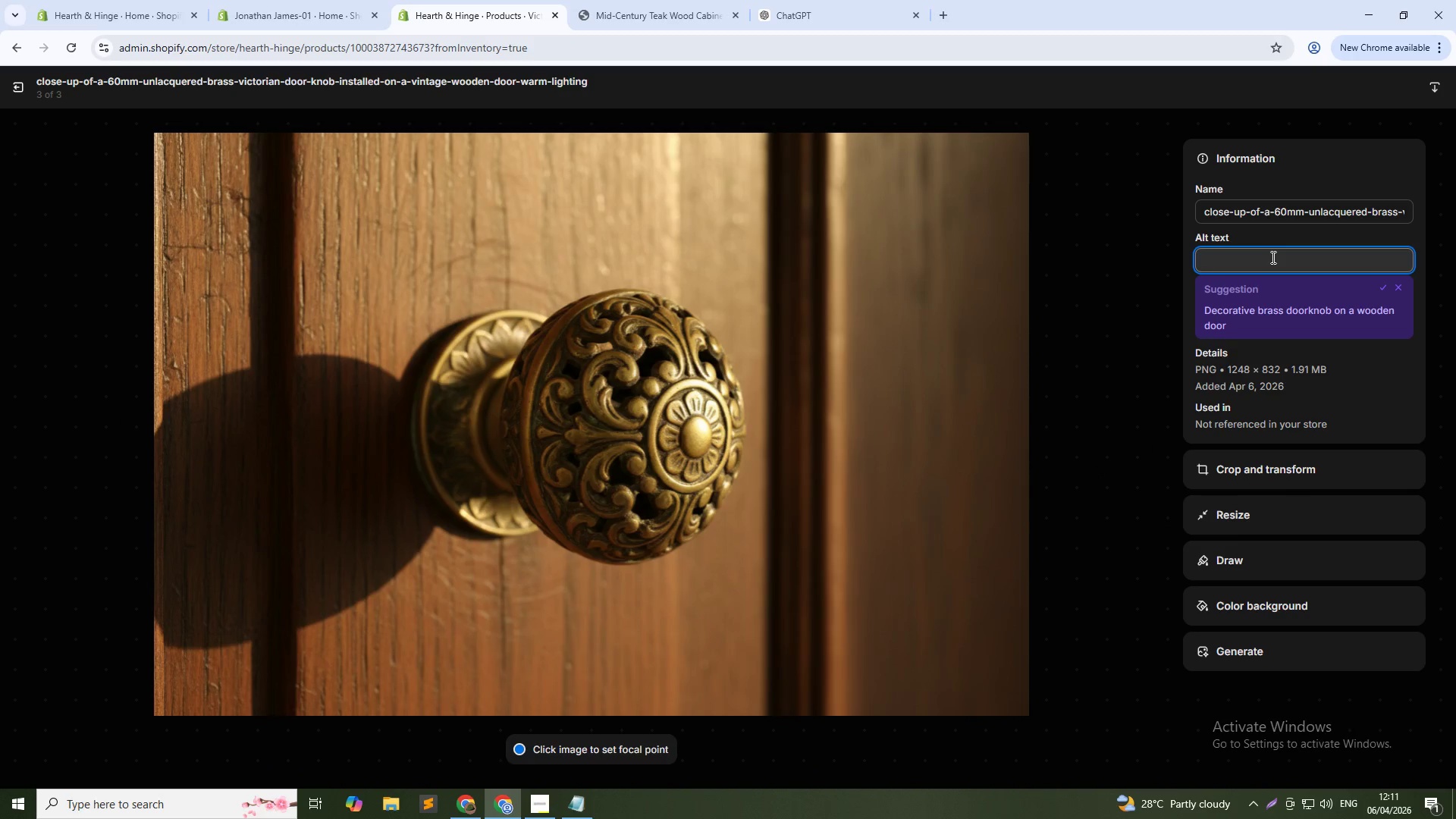 
hold_key(key=ControlLeft, duration=0.73)
 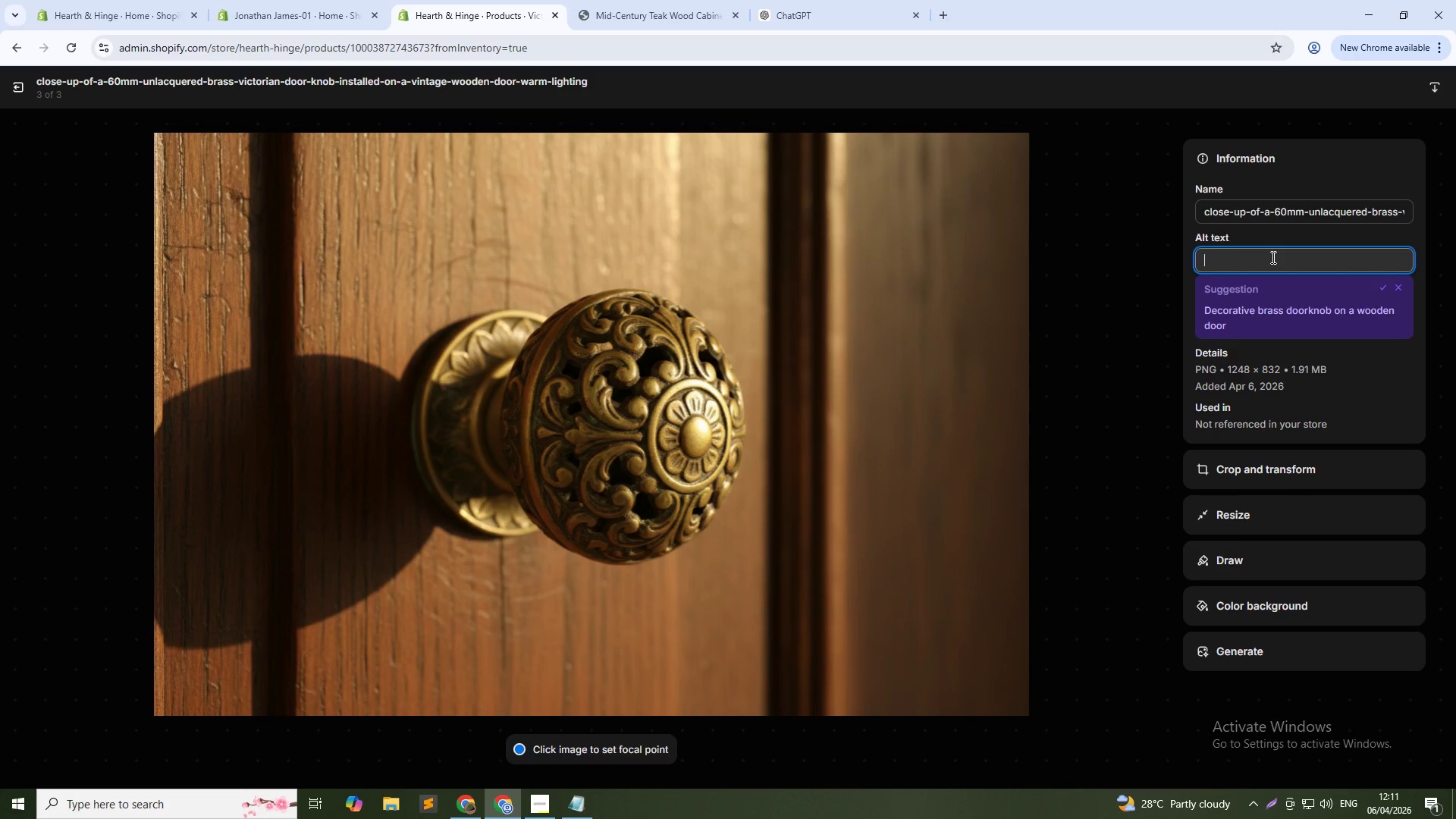 
type(Victorian brass door knob 60mm)
 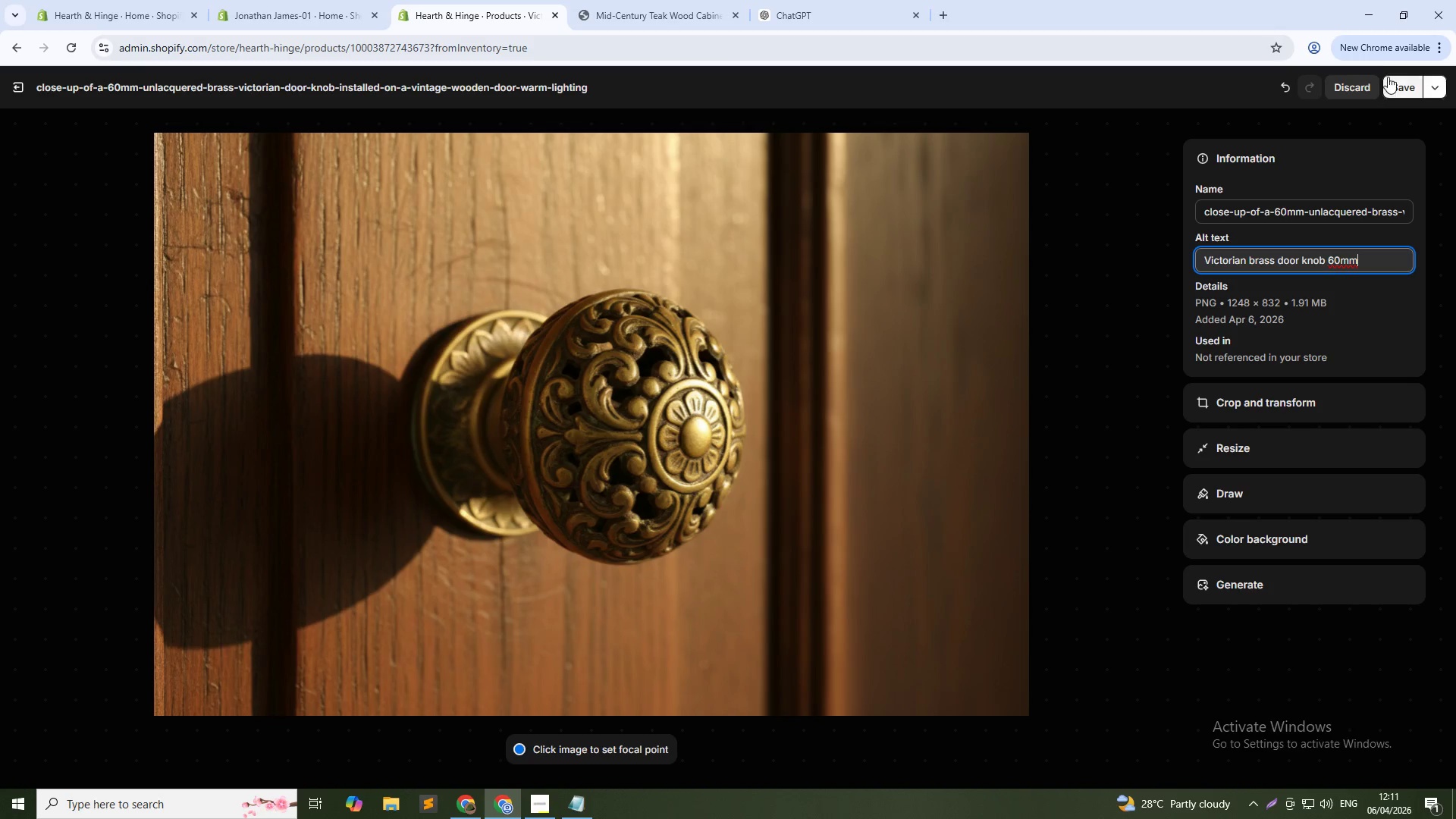 
left_click([1389, 83])
 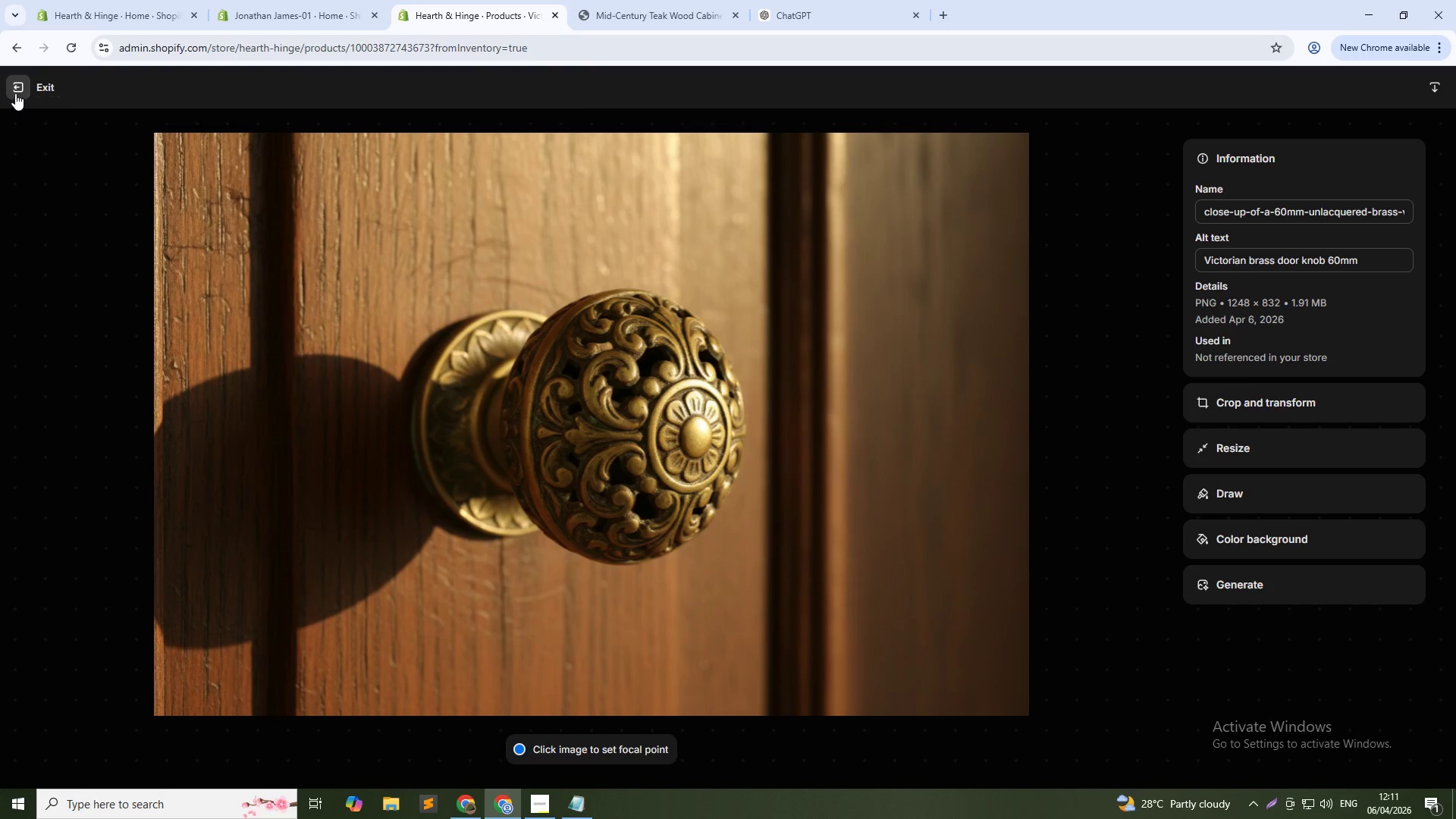 
left_click([15, 93])
 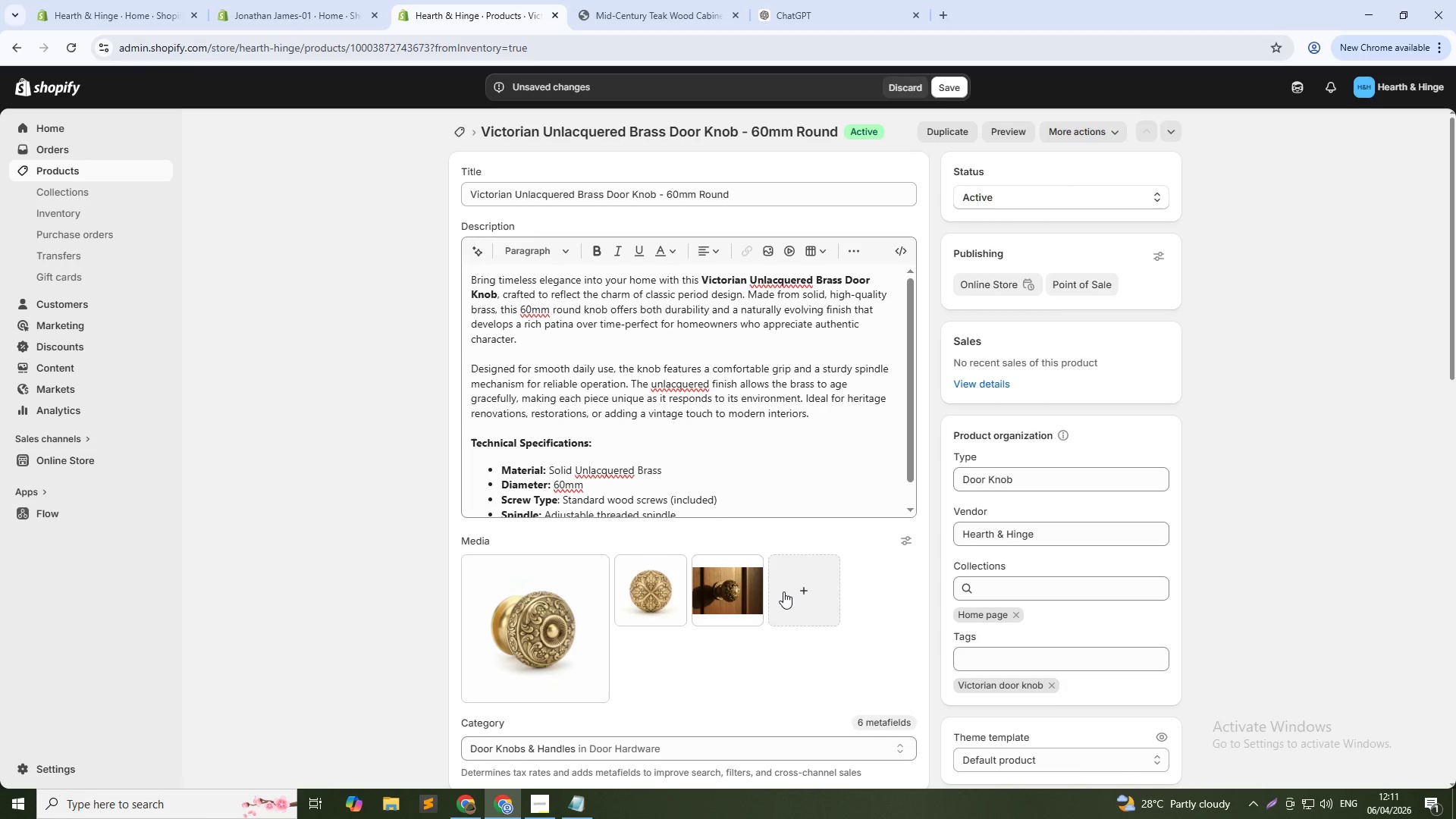 
left_click([785, 591])
 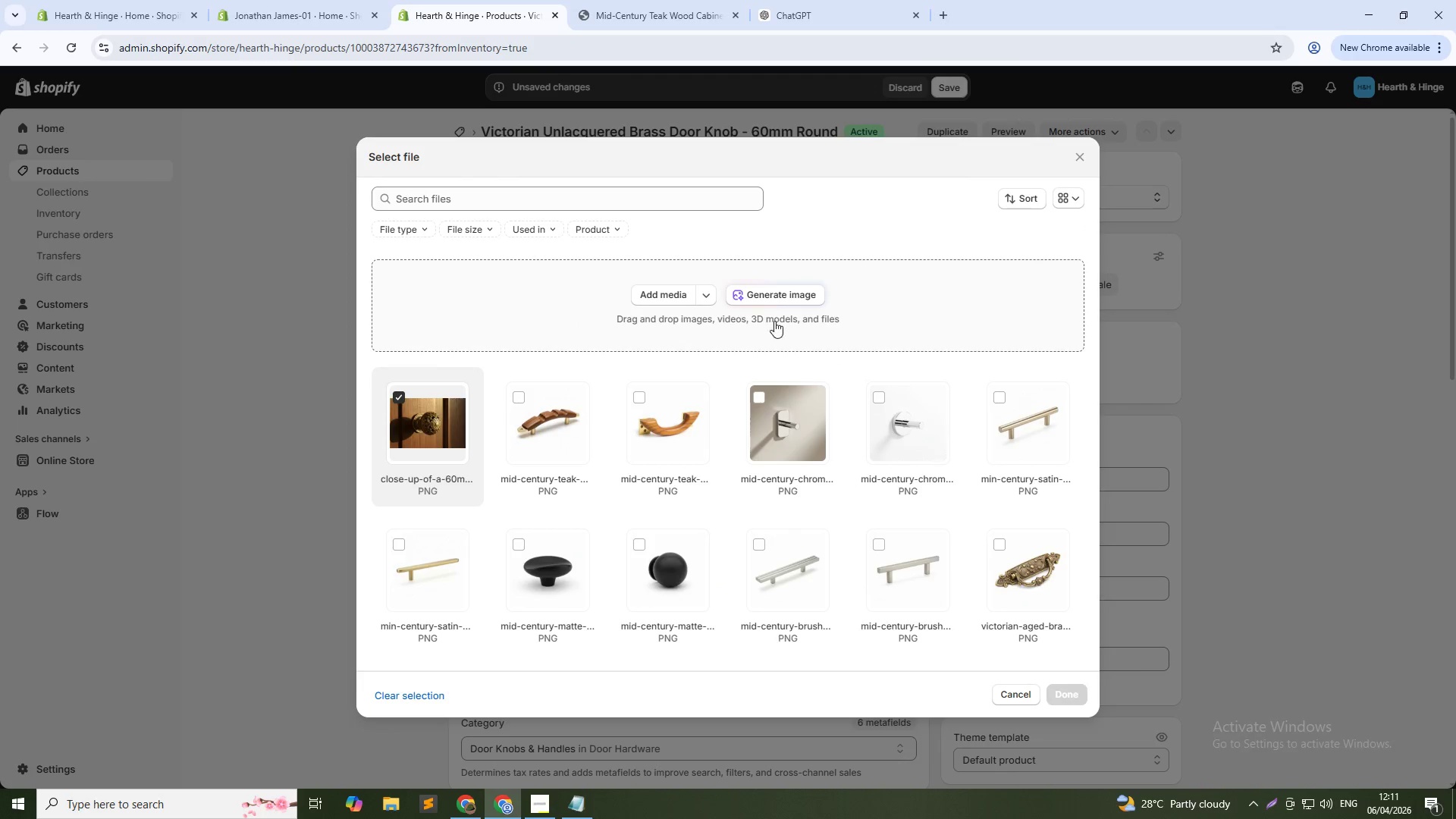 
left_click([774, 287])
 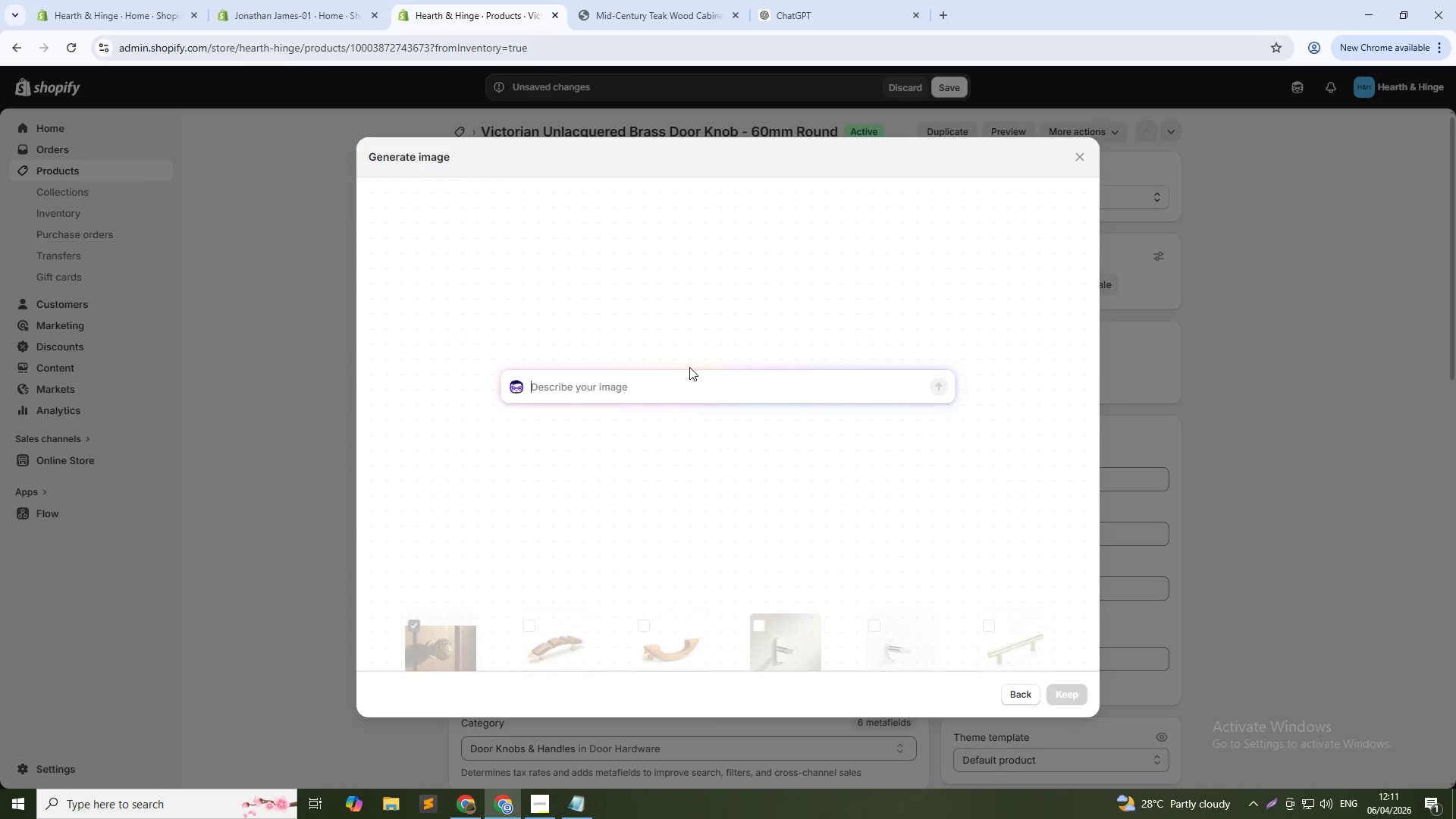 
left_click([682, 372])
 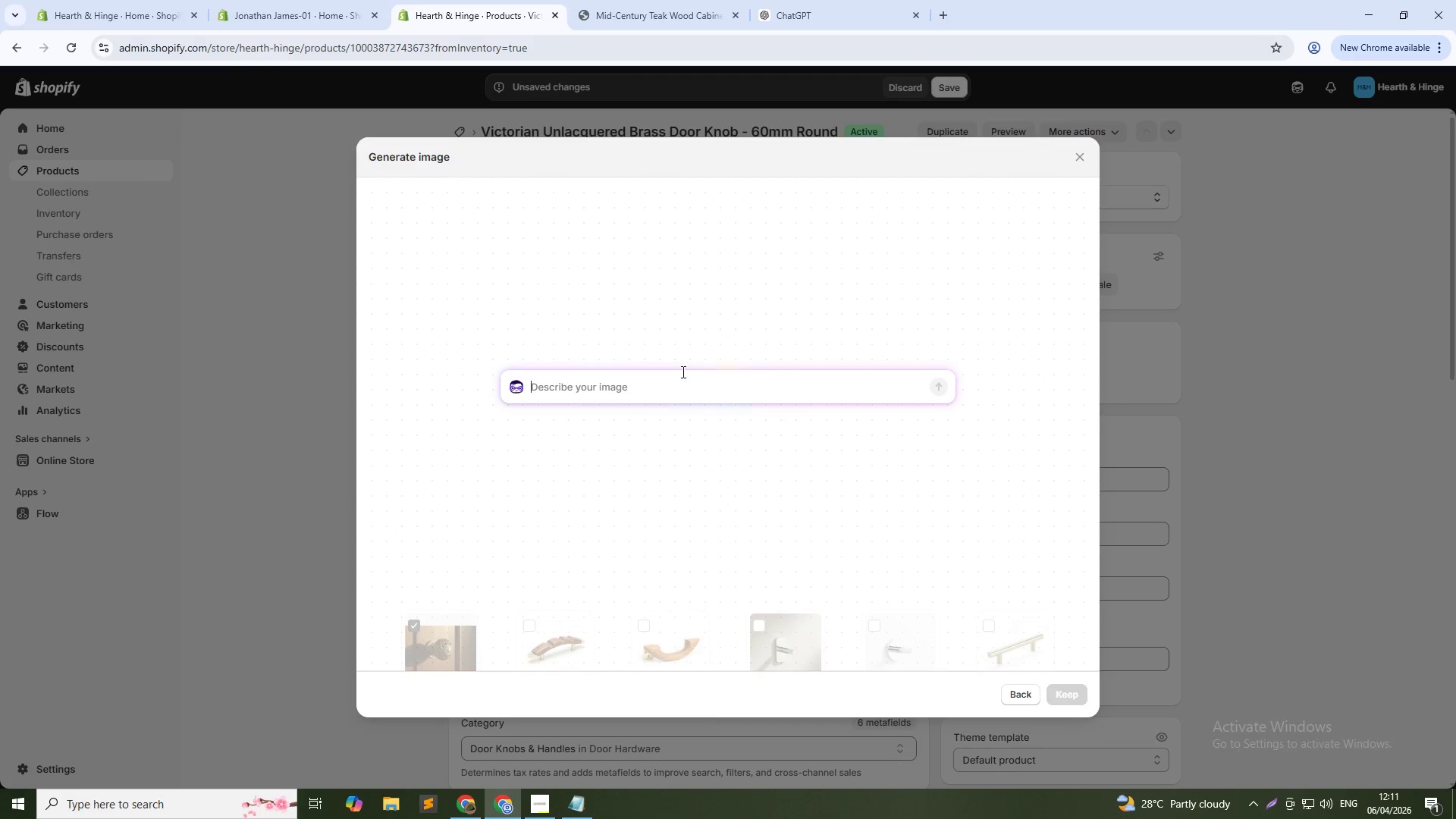 
type(Side view showing the round knob's depth and natural brass patina)
key(NumpadEnter)
 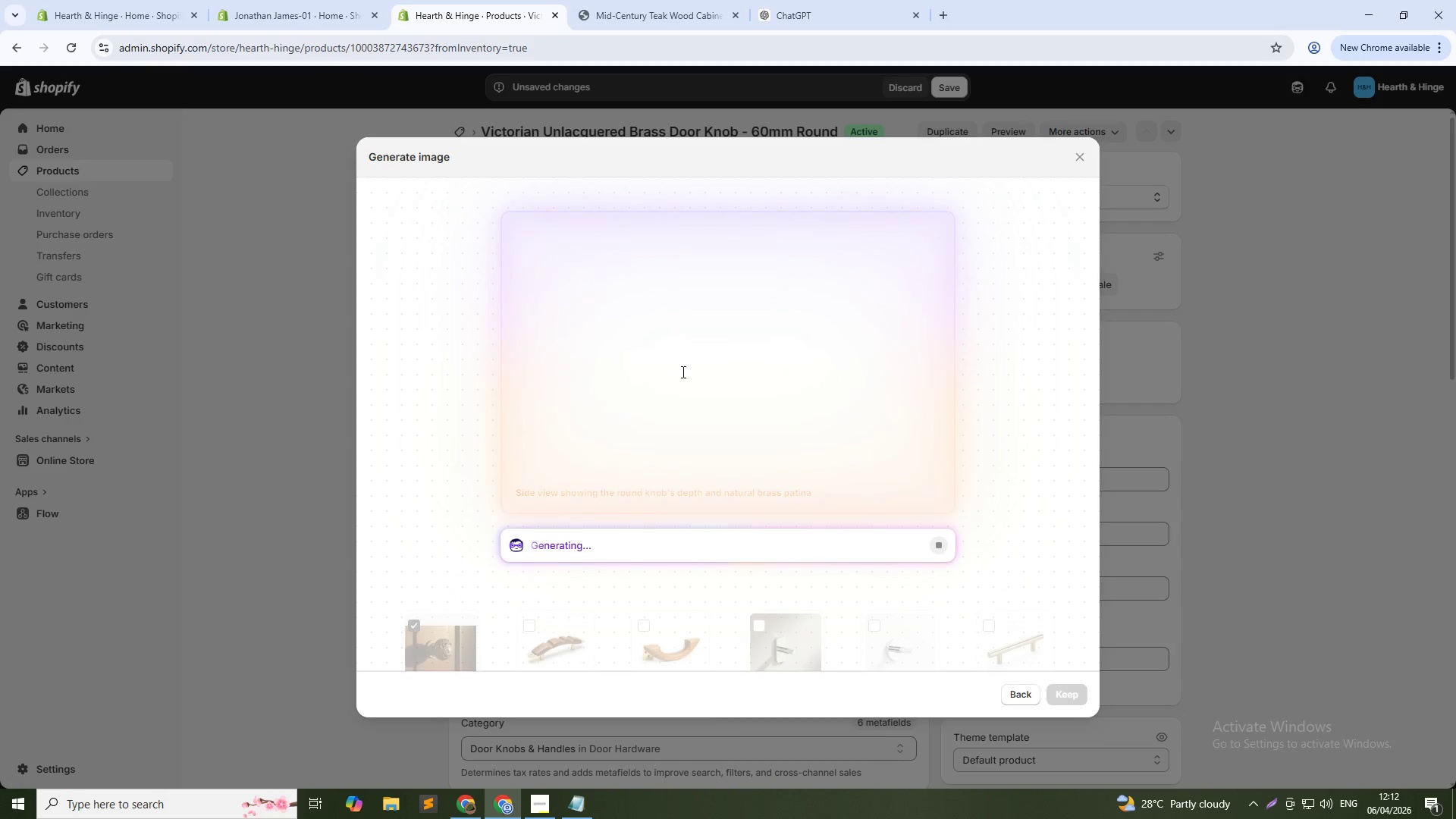 
wait(33.42)
 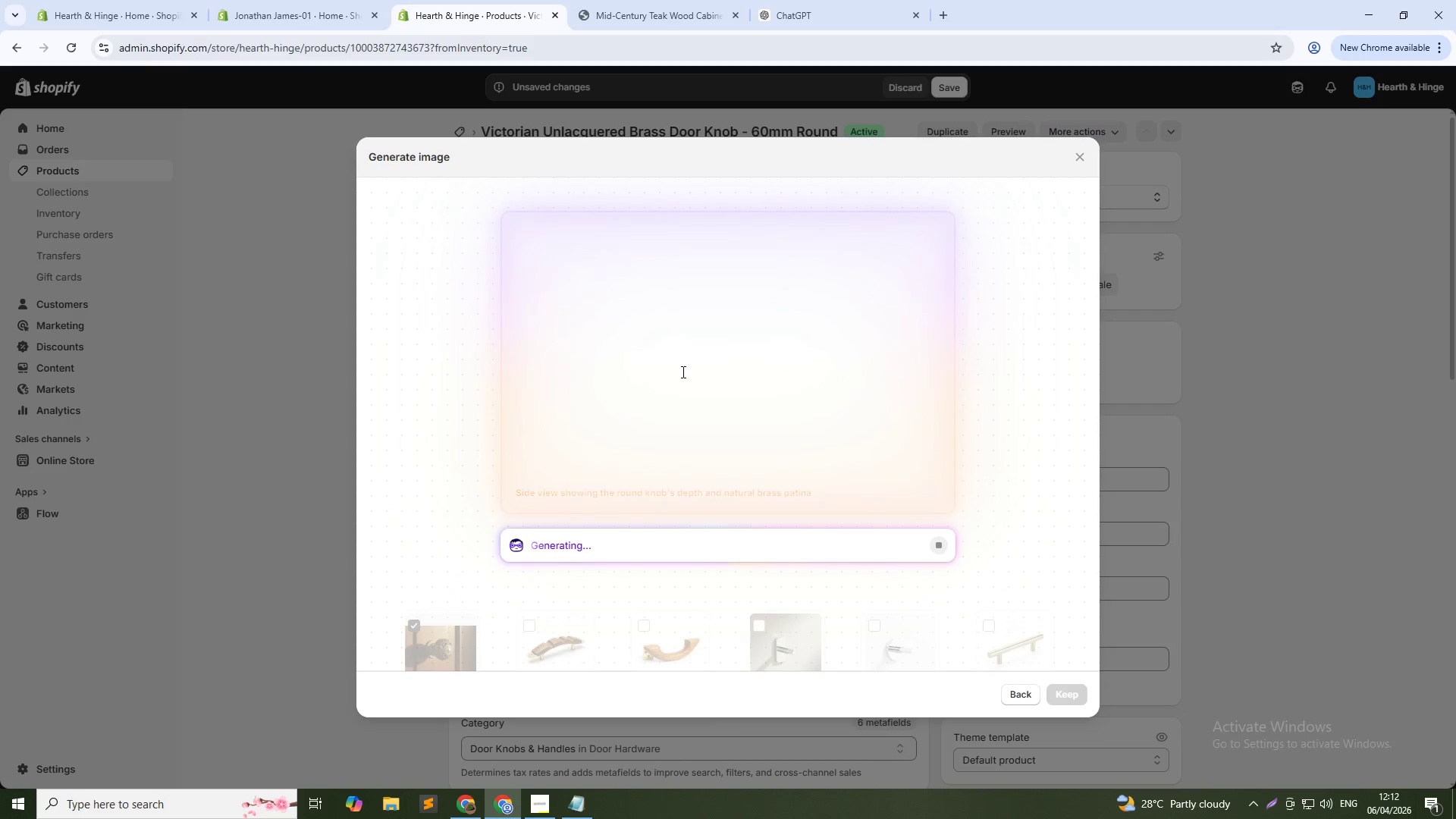 
left_click([1059, 696])
 